 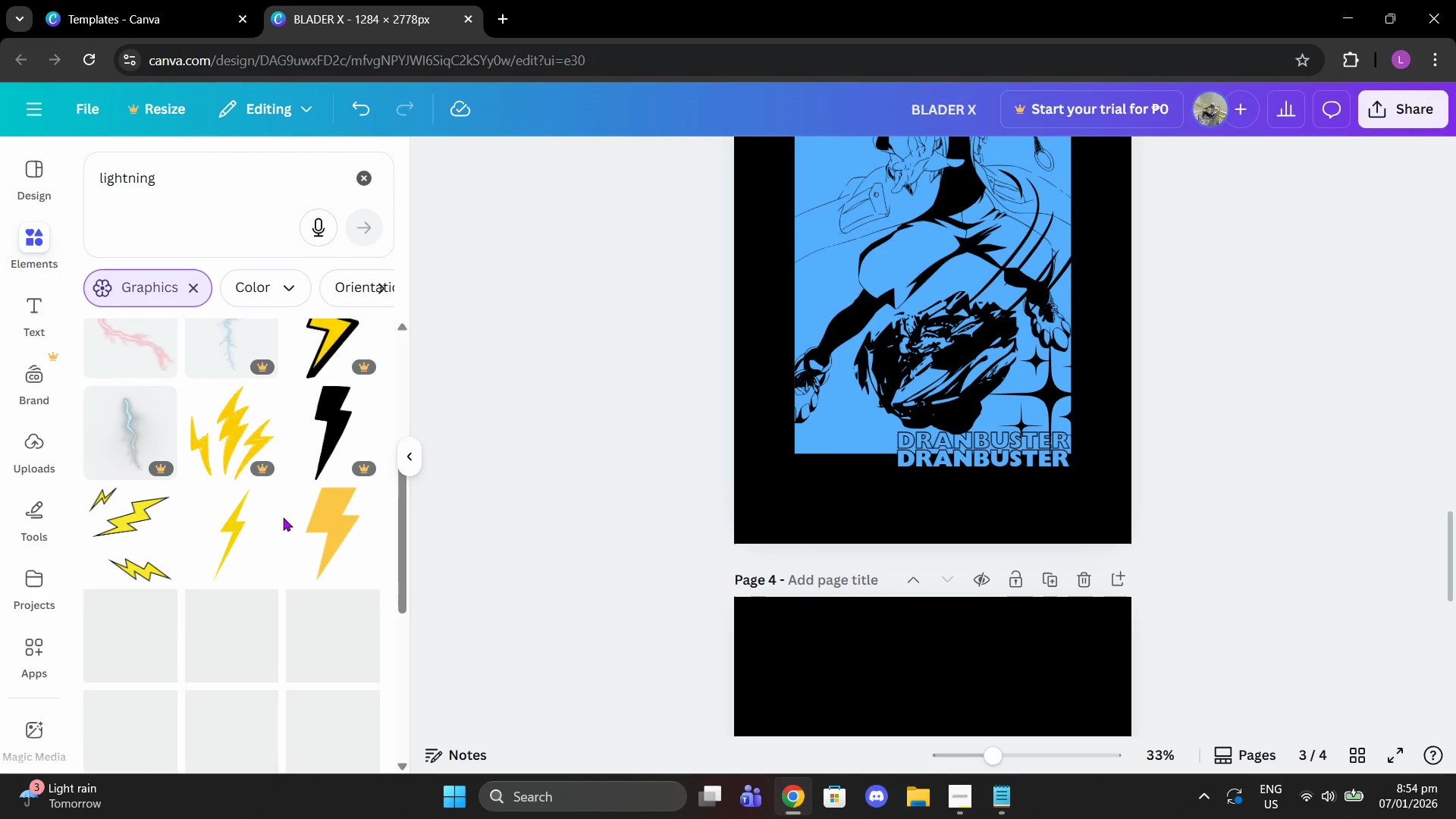 
scroll: coordinate [164, 540], scroll_direction: down, amount: 10.0
 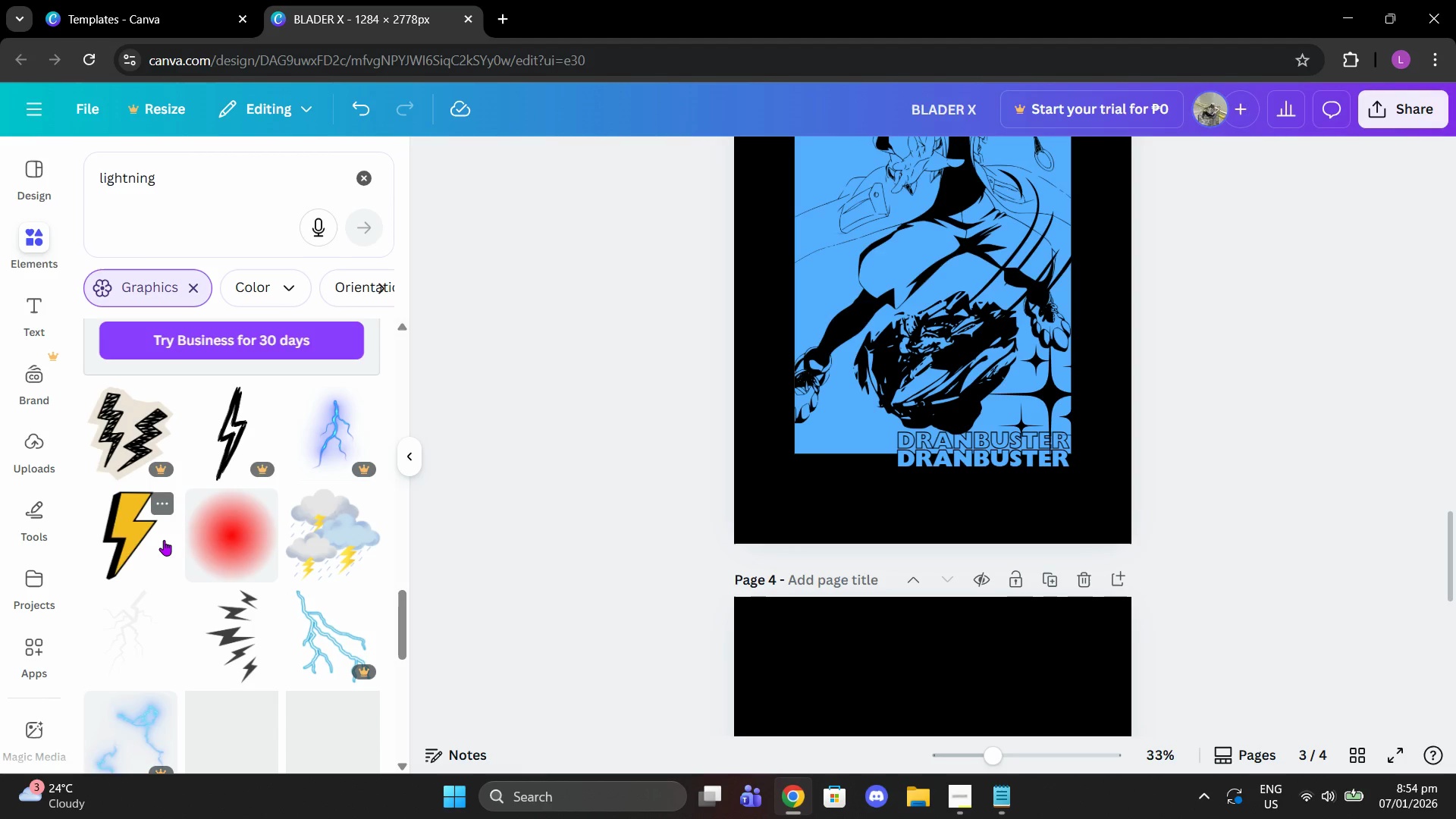 
scroll: coordinate [164, 540], scroll_direction: down, amount: 2.0
 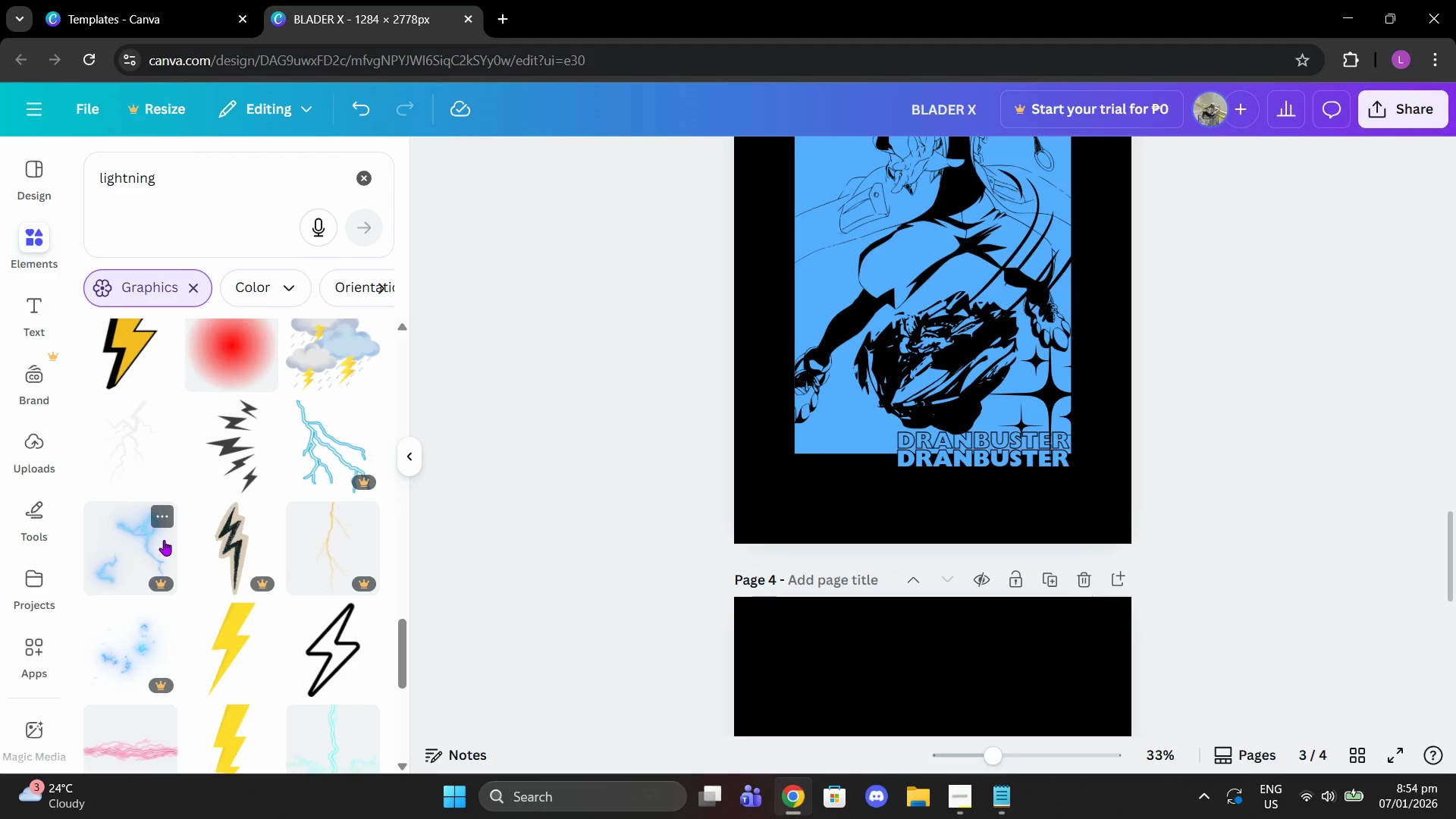 
scroll: coordinate [164, 540], scroll_direction: up, amount: 1.0
 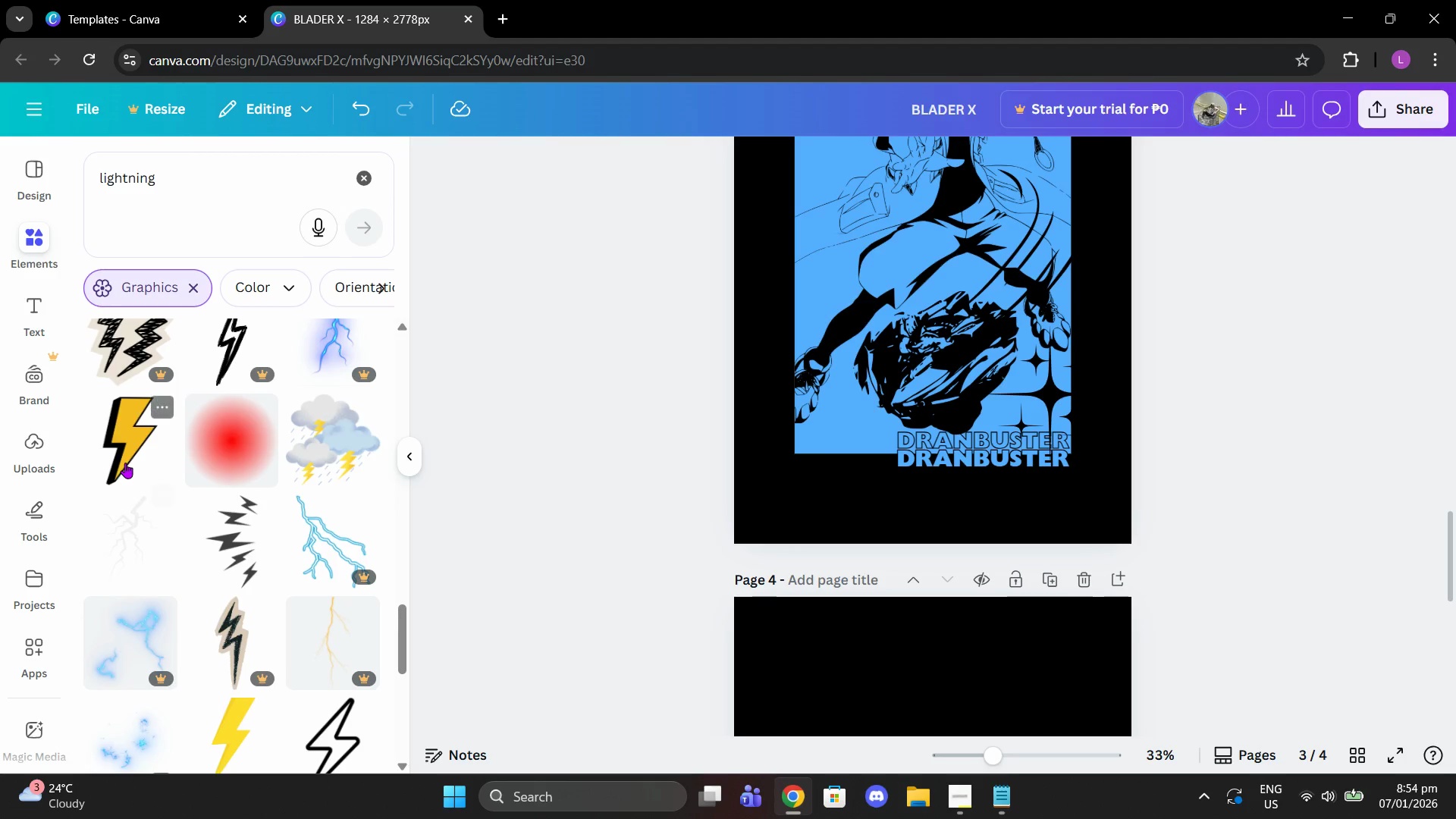 
left_click([125, 463])
 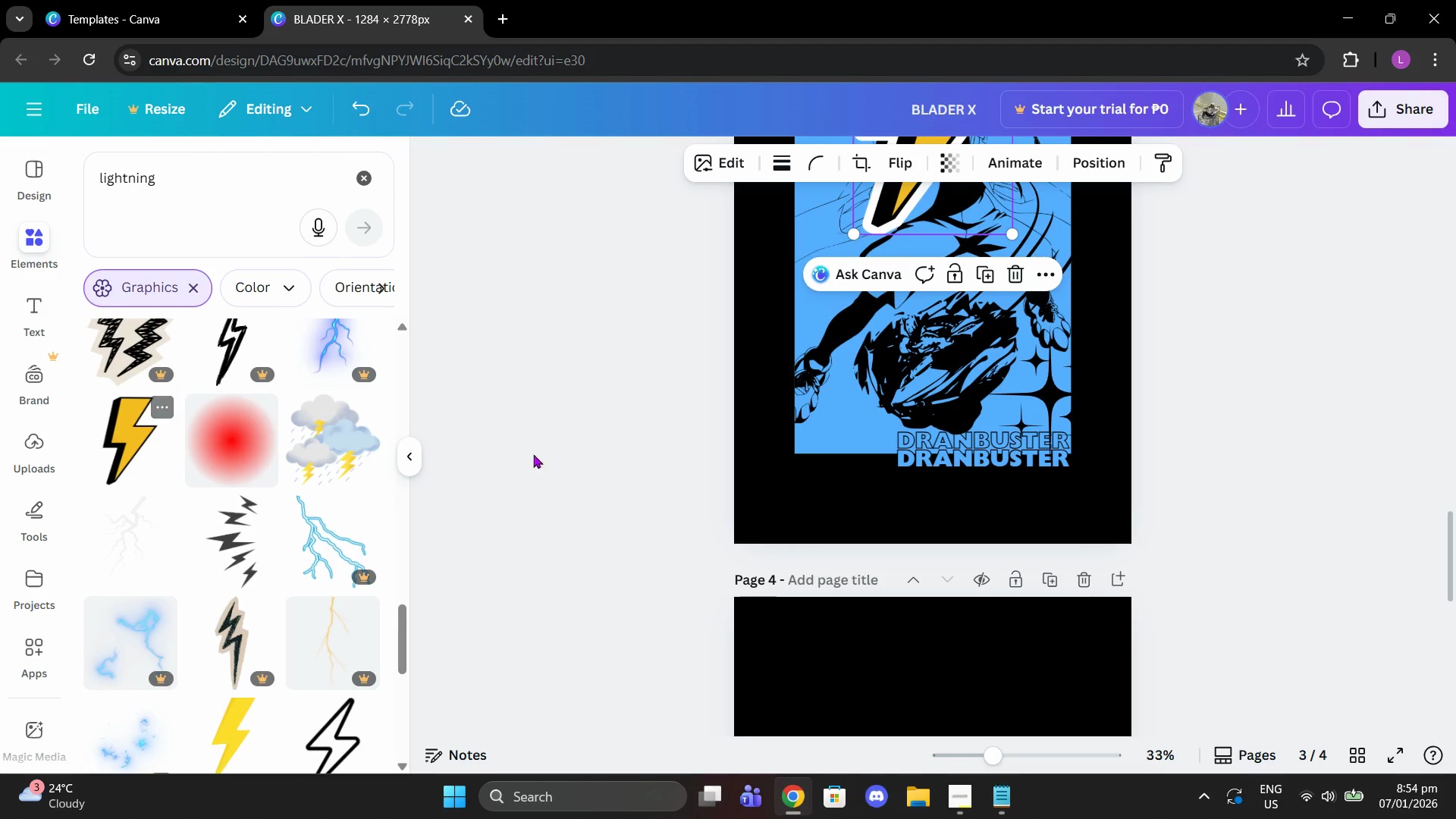 
scroll: coordinate [653, 442], scroll_direction: up, amount: 2.0
 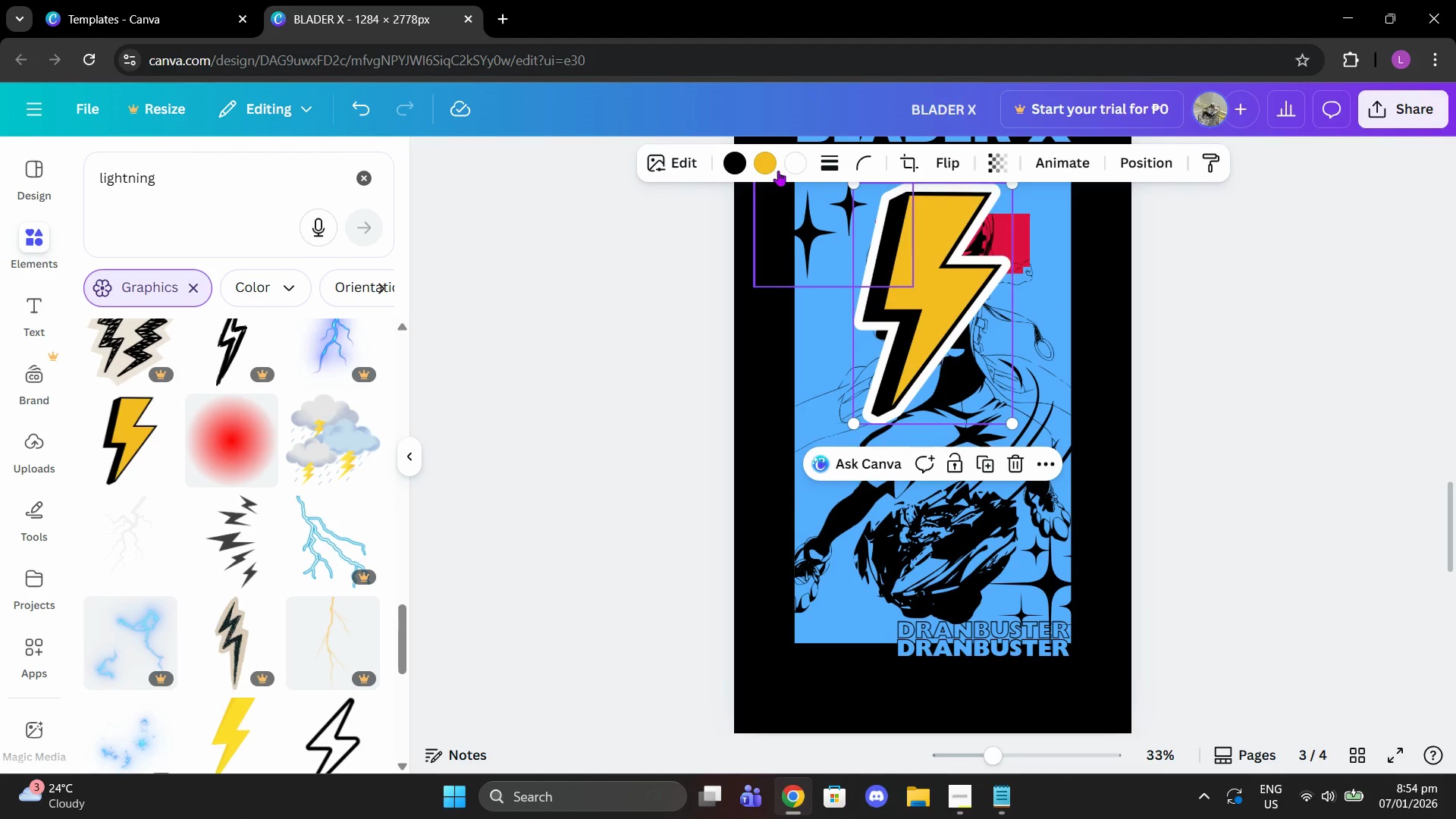 
left_click([786, 165])
 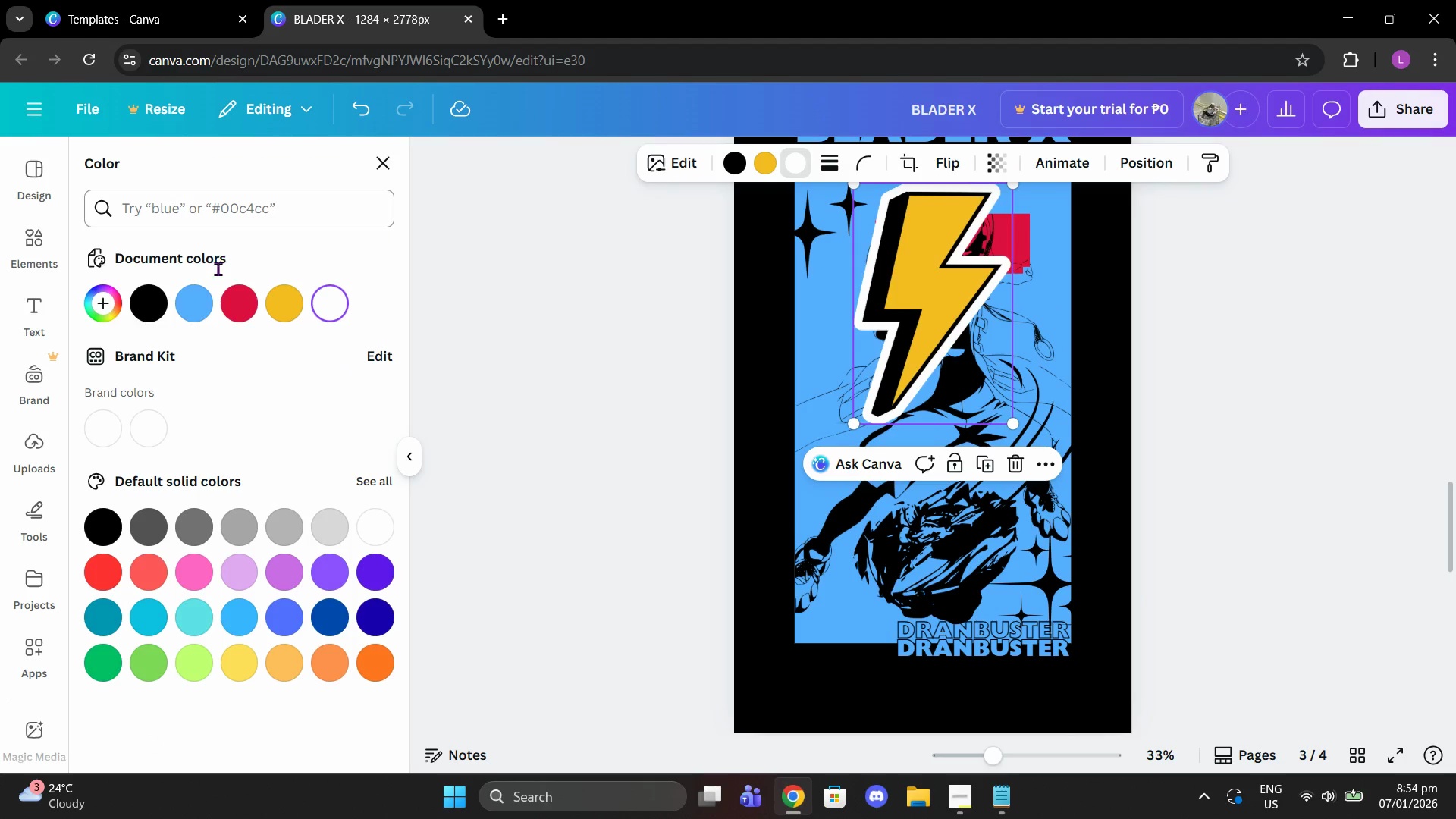 
left_click([193, 315])
 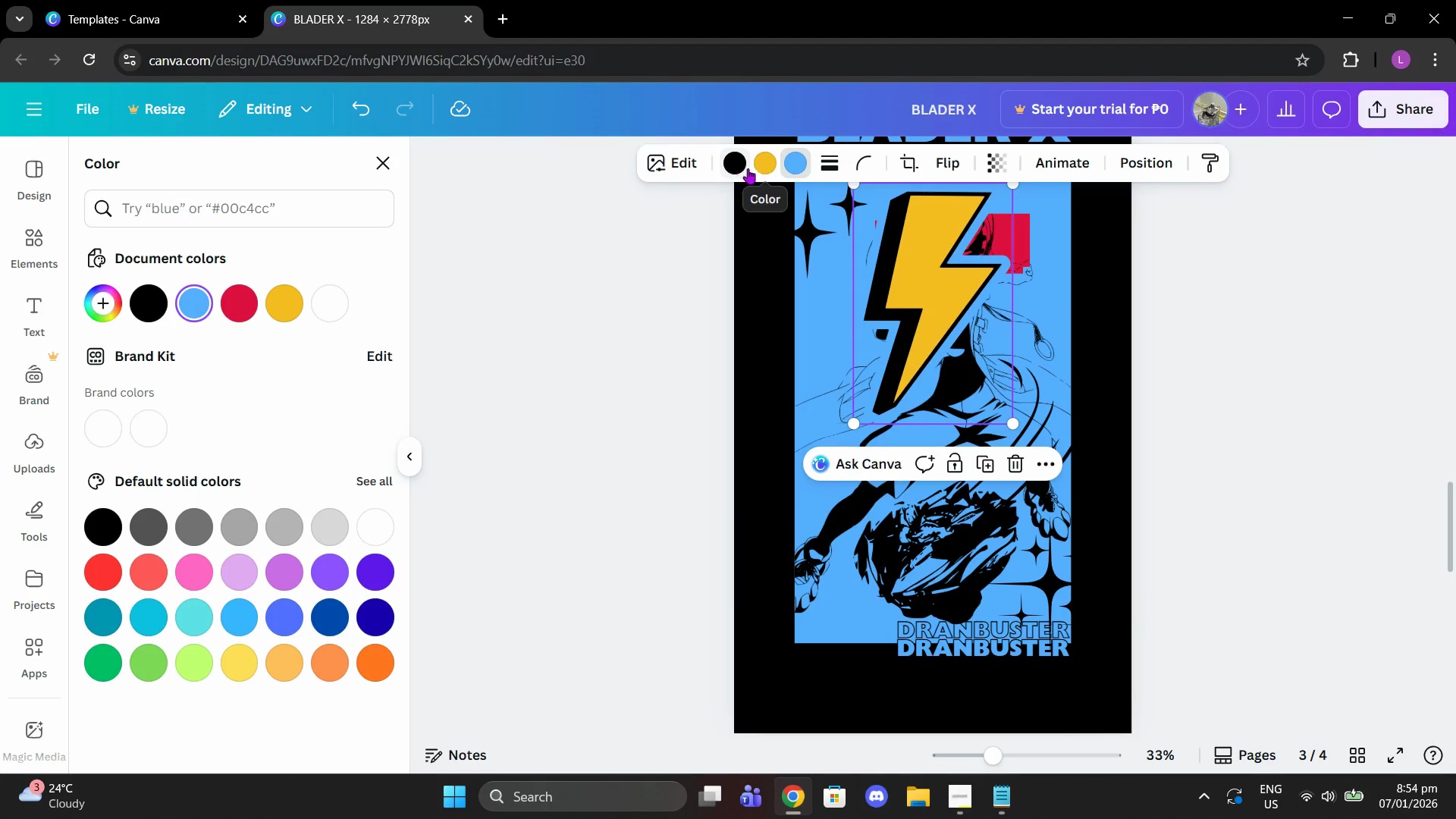 
double_click([753, 168])
 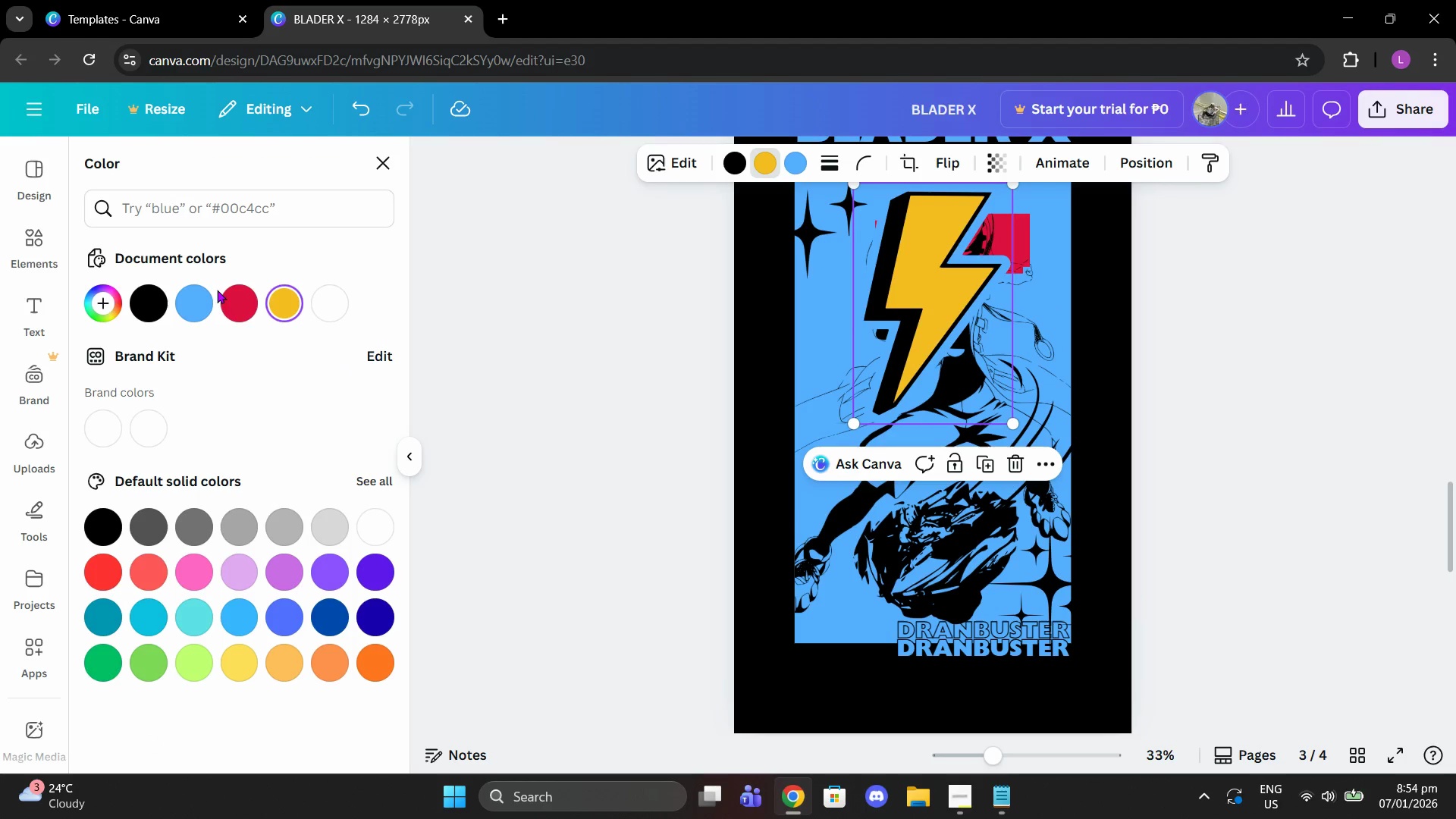 
double_click([196, 291])
 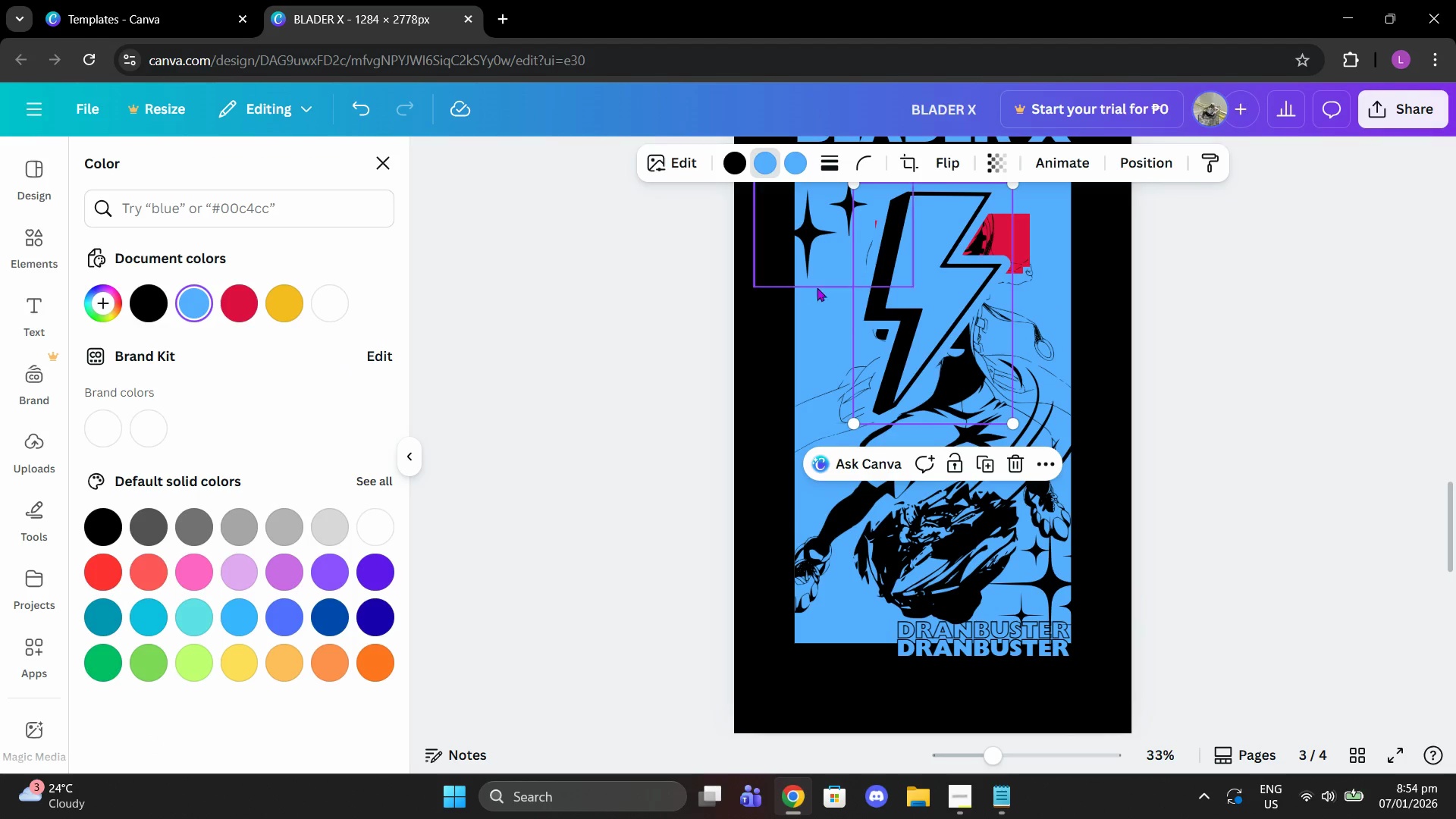 
scroll: coordinate [896, 334], scroll_direction: up, amount: 2.0
 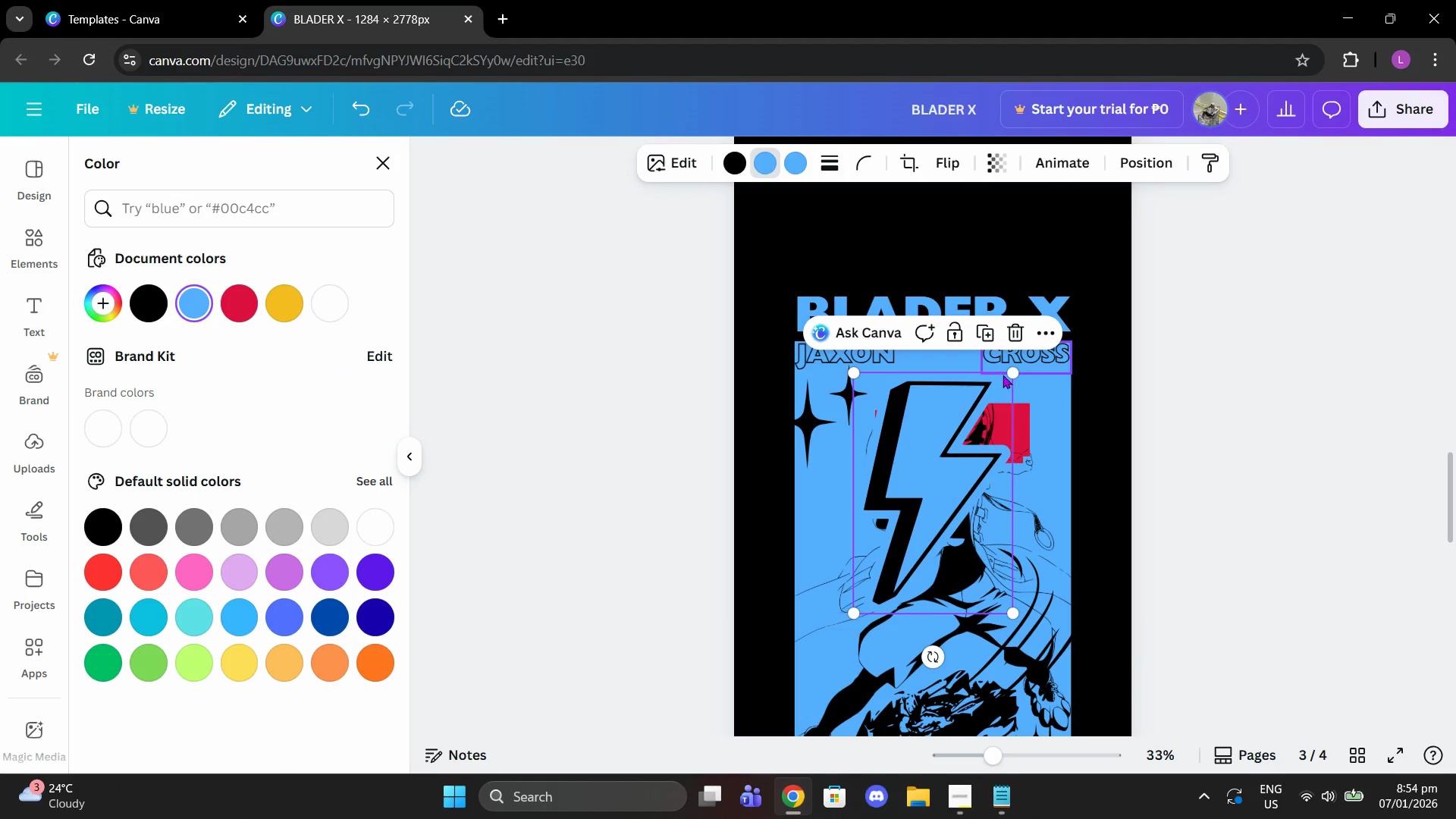 
left_click_drag(start_coordinate=[1009, 372], to_coordinate=[837, 491])
 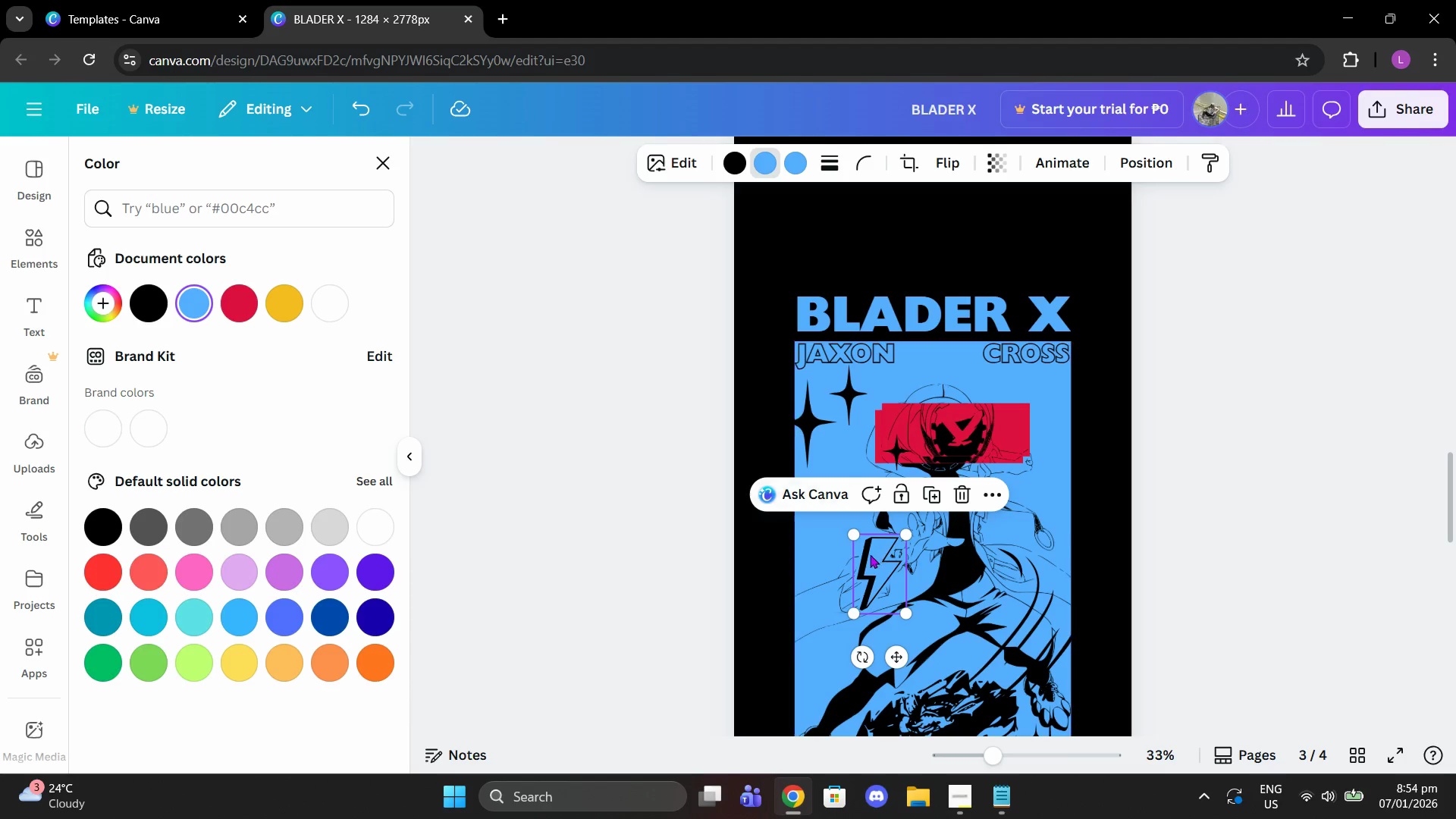 
left_click_drag(start_coordinate=[870, 554], to_coordinate=[1033, 382])
 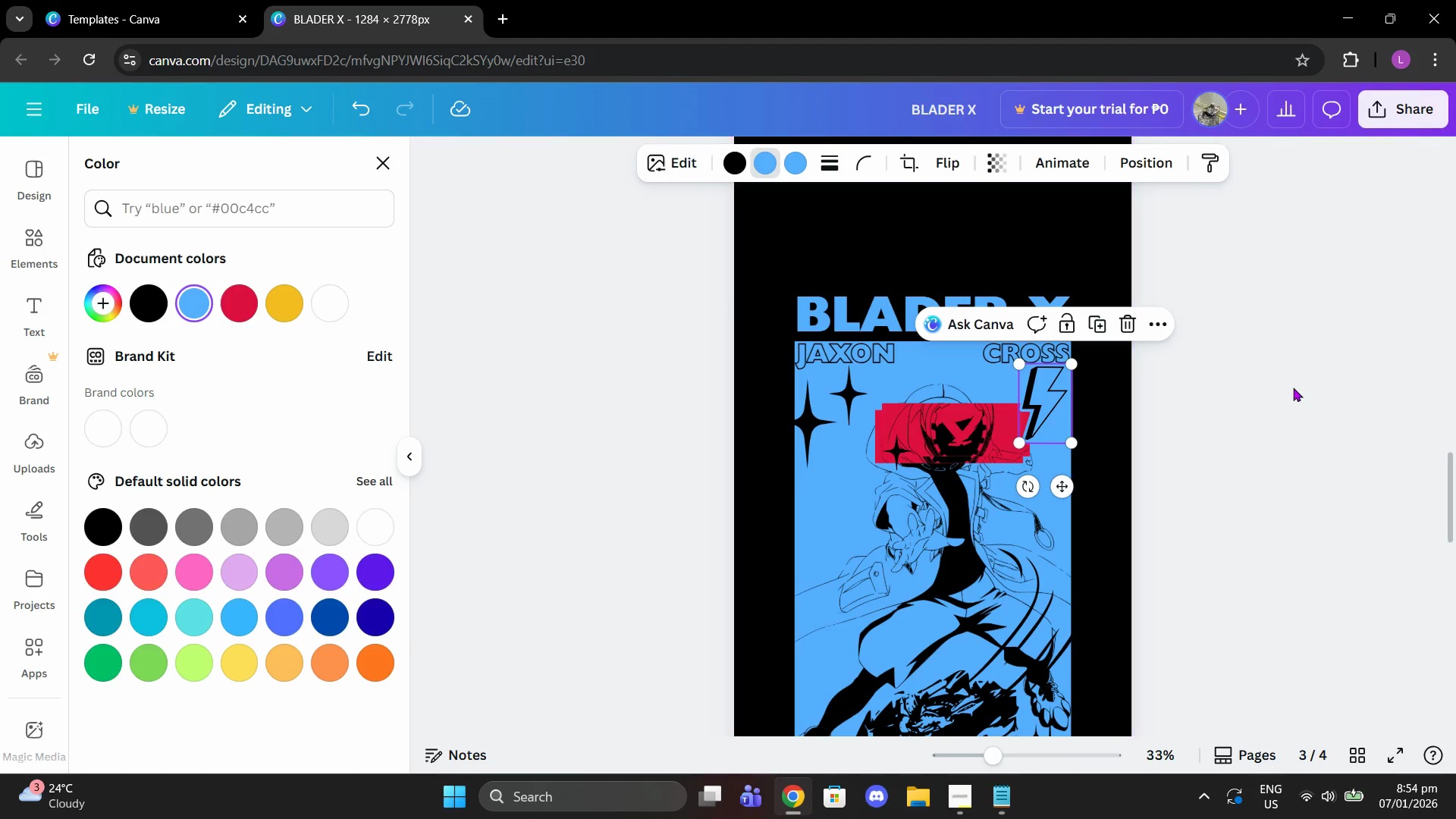 
left_click([1293, 388])
 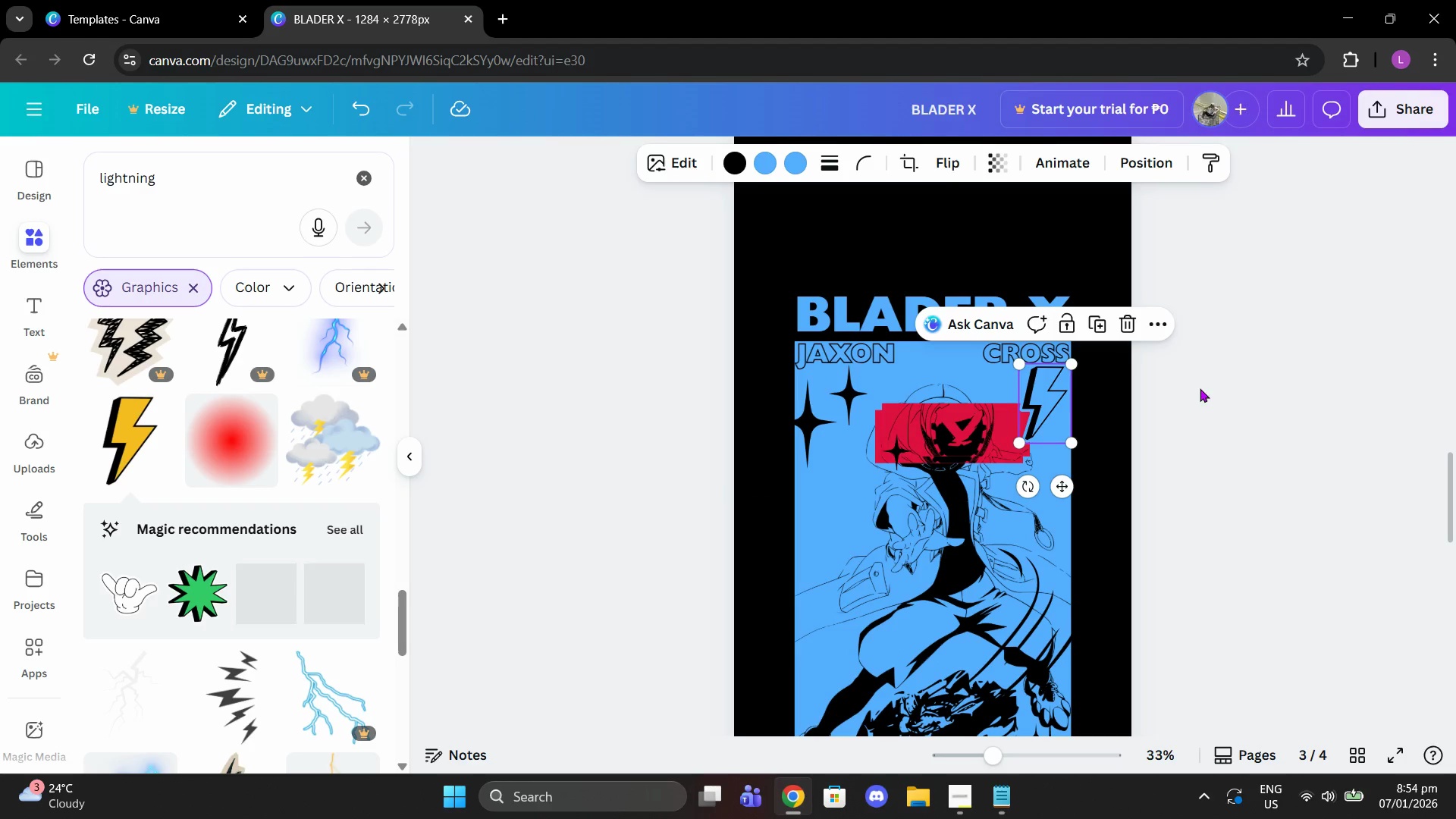 
left_click([1157, 394])
 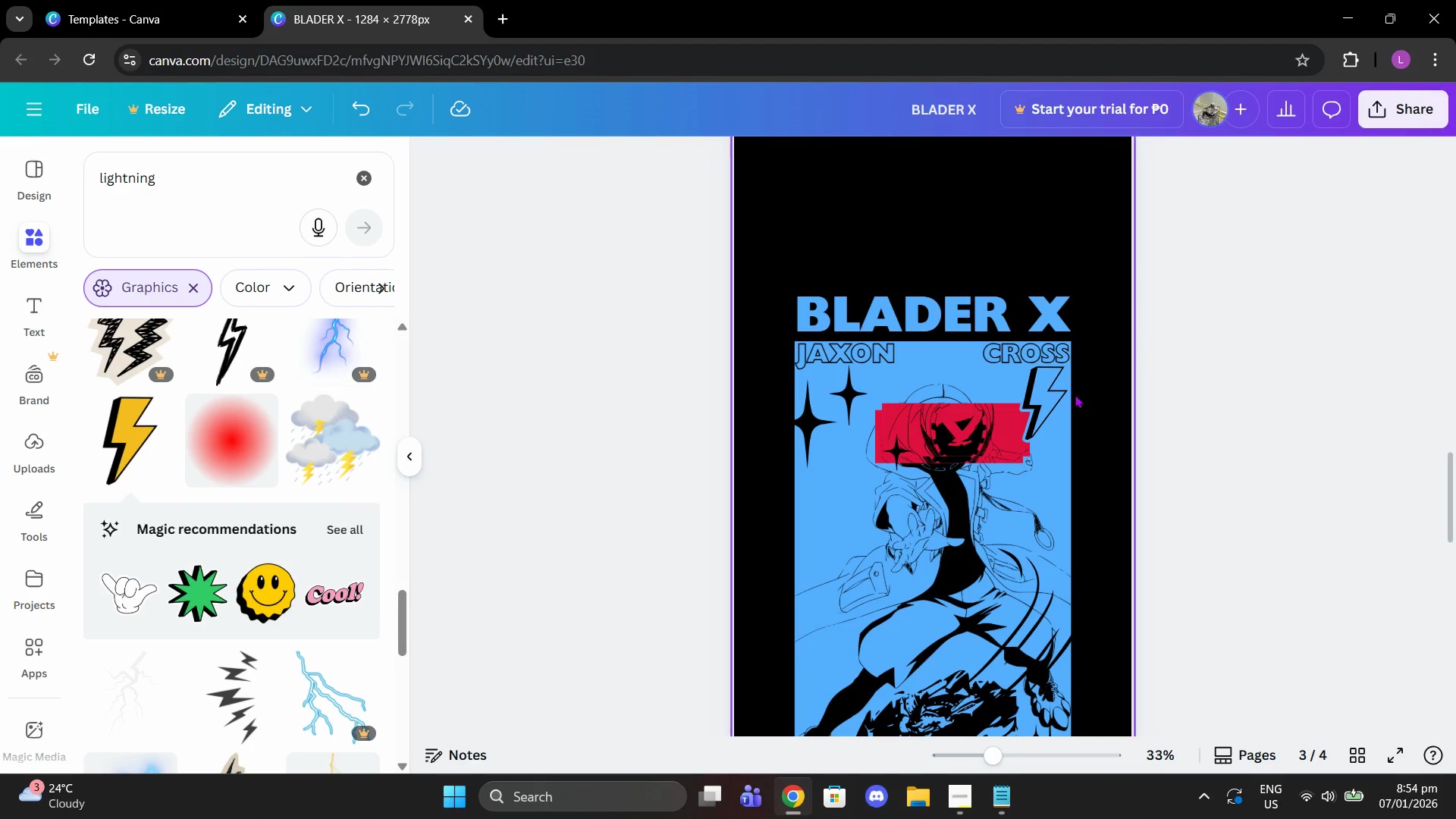 
left_click([1050, 394])
 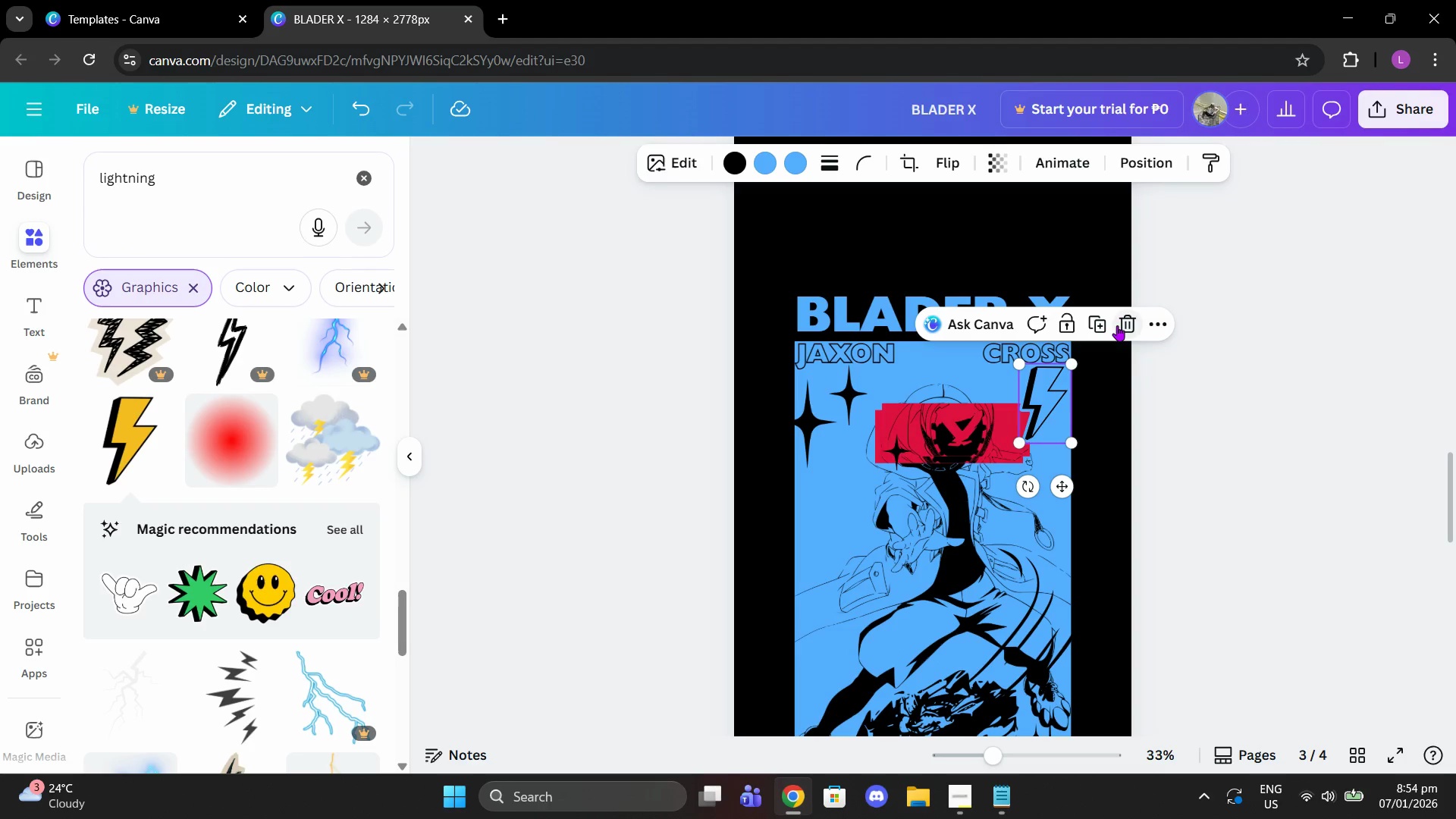 
left_click([1117, 325])
 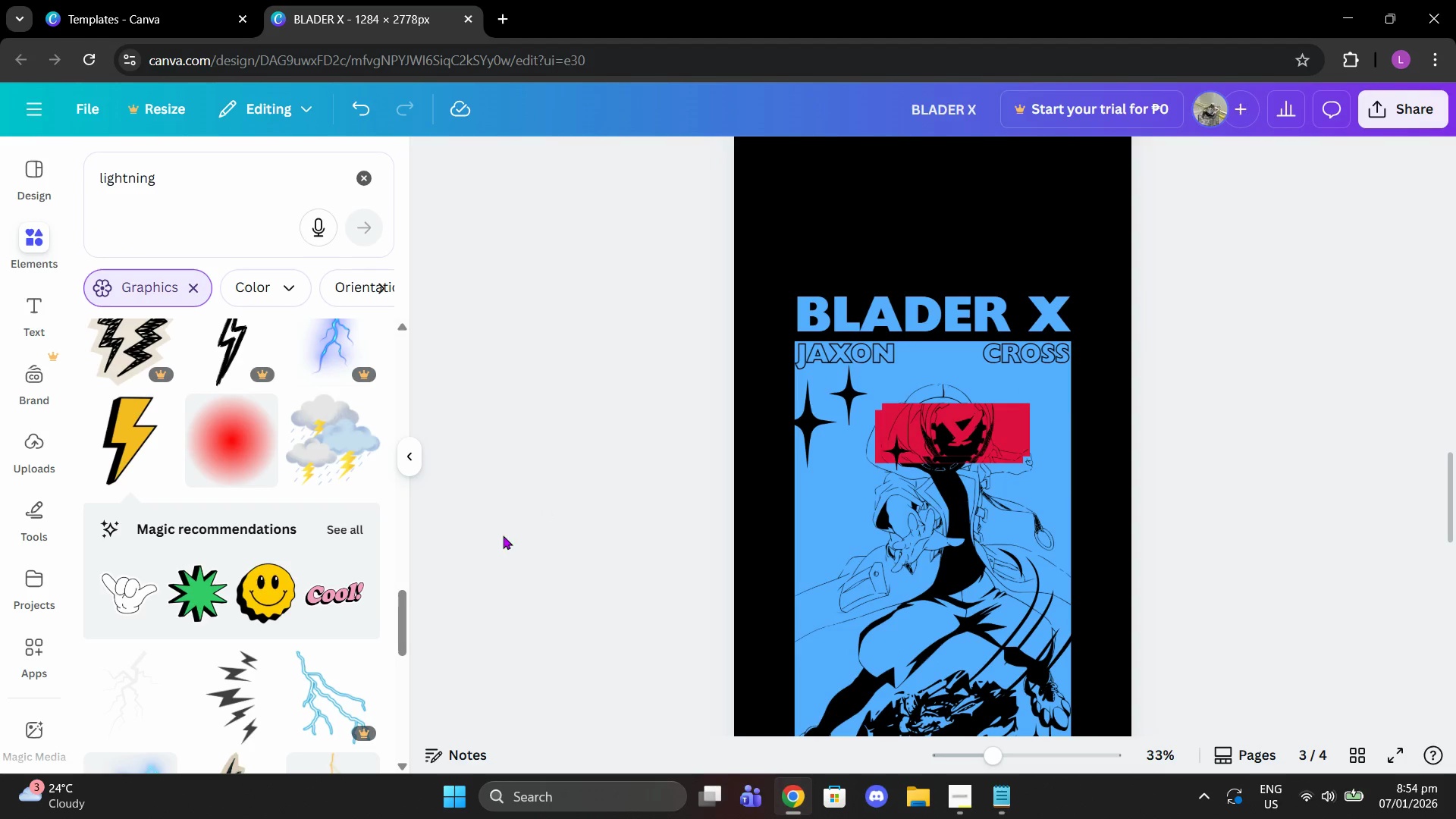 
scroll: coordinate [202, 595], scroll_direction: down, amount: 2.0
 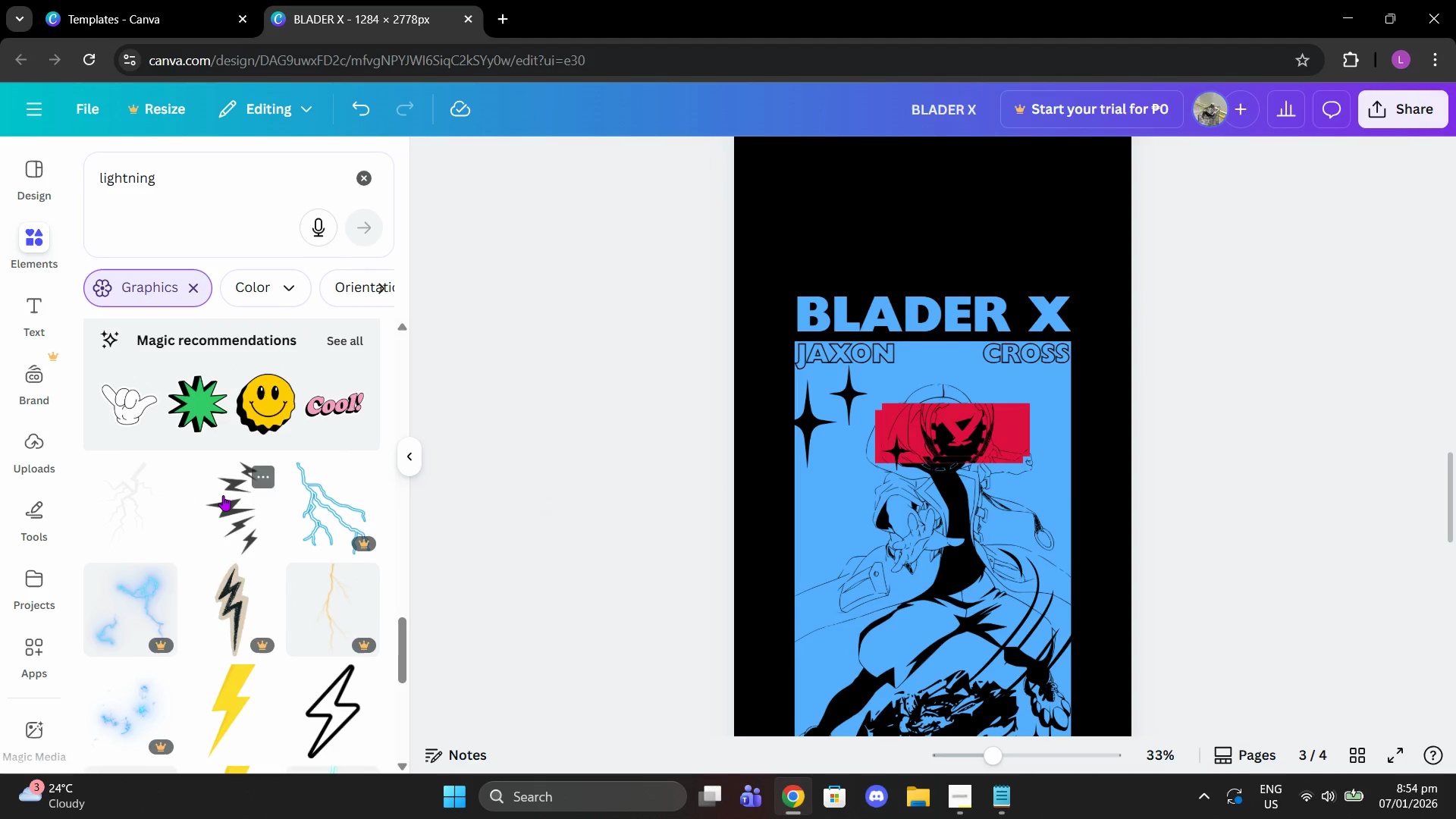 
left_click_drag(start_coordinate=[227, 496], to_coordinate=[230, 502])
 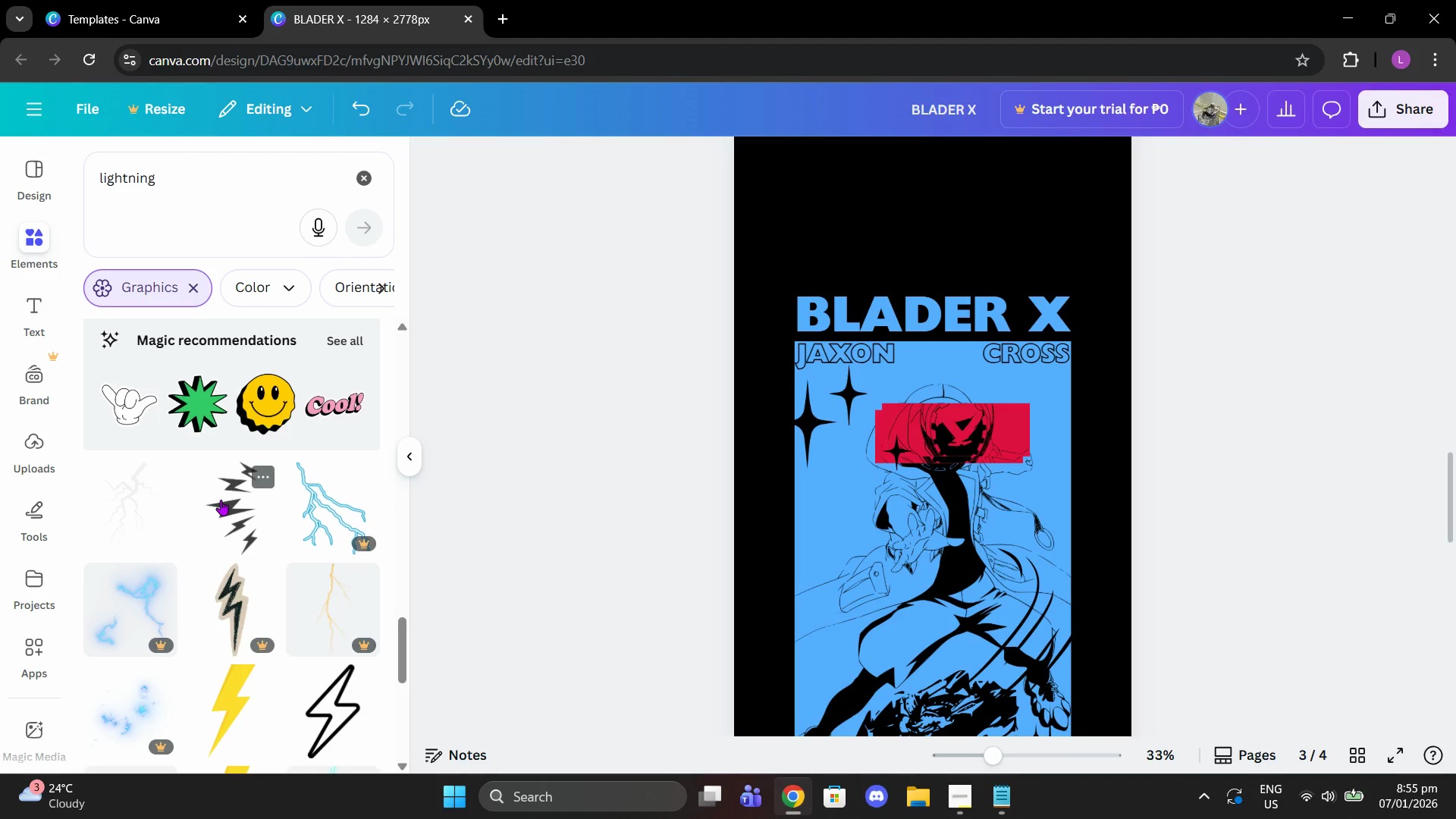 
left_click([221, 500])
 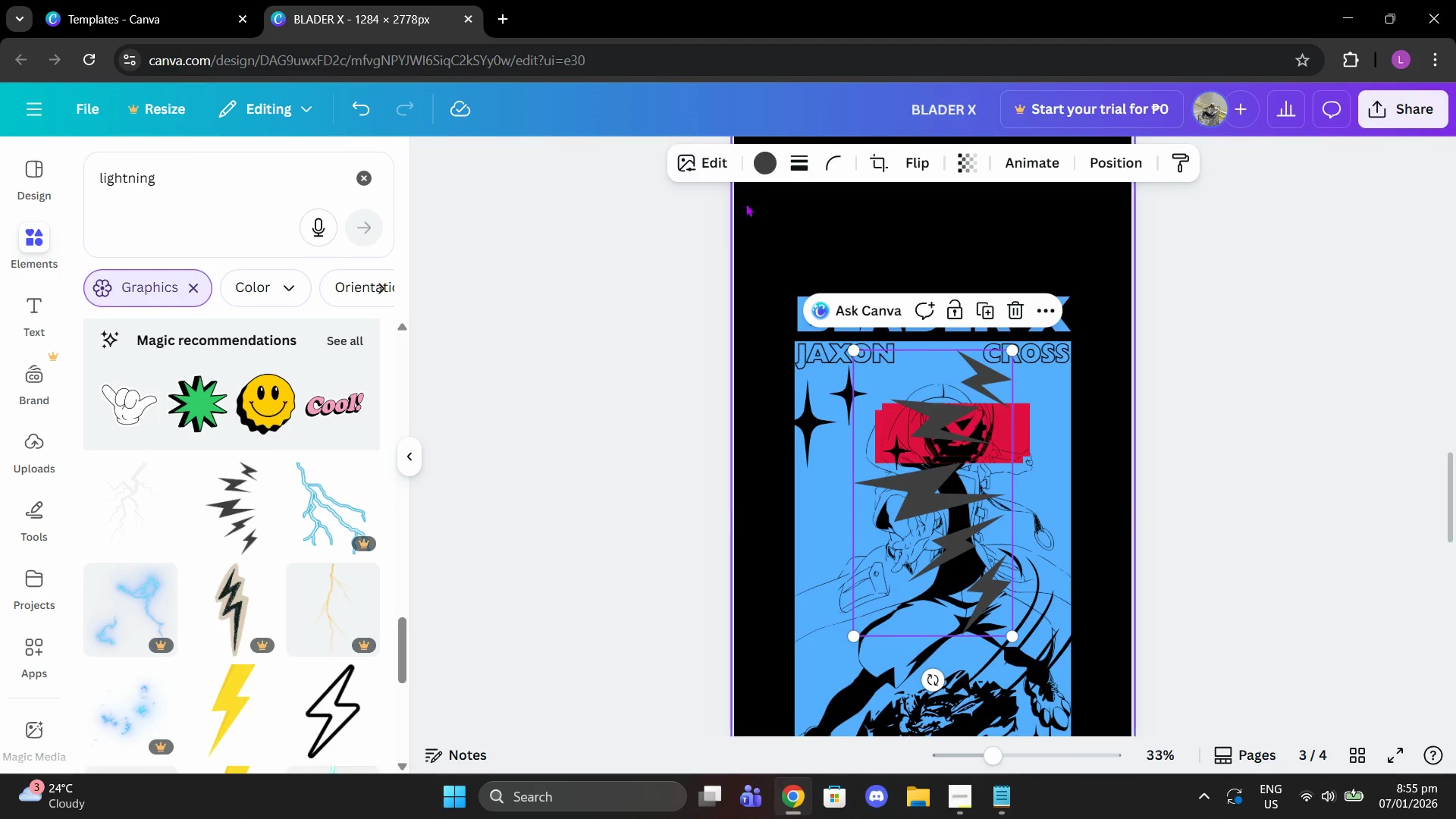 
left_click([761, 158])
 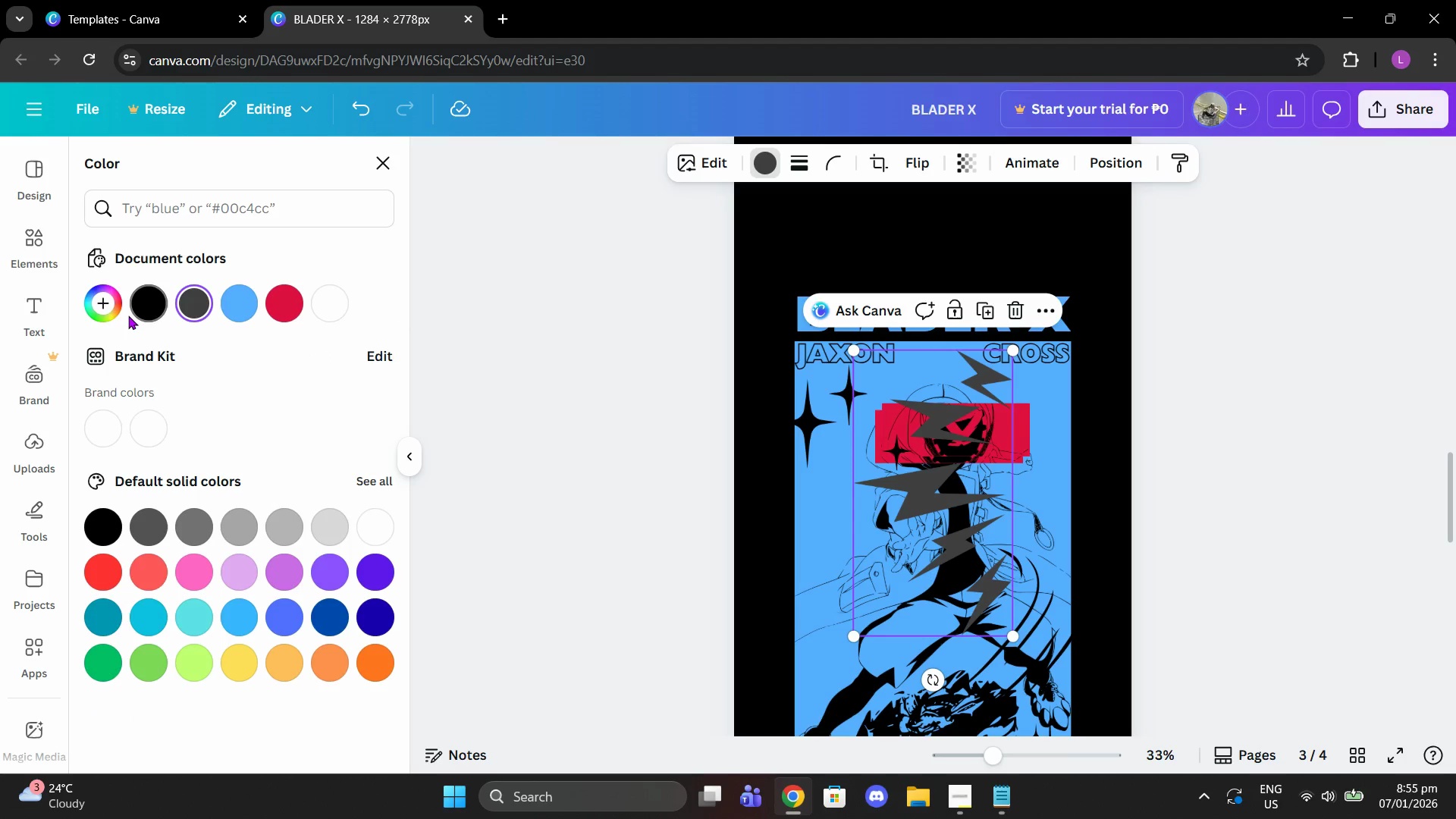 
left_click([134, 311])
 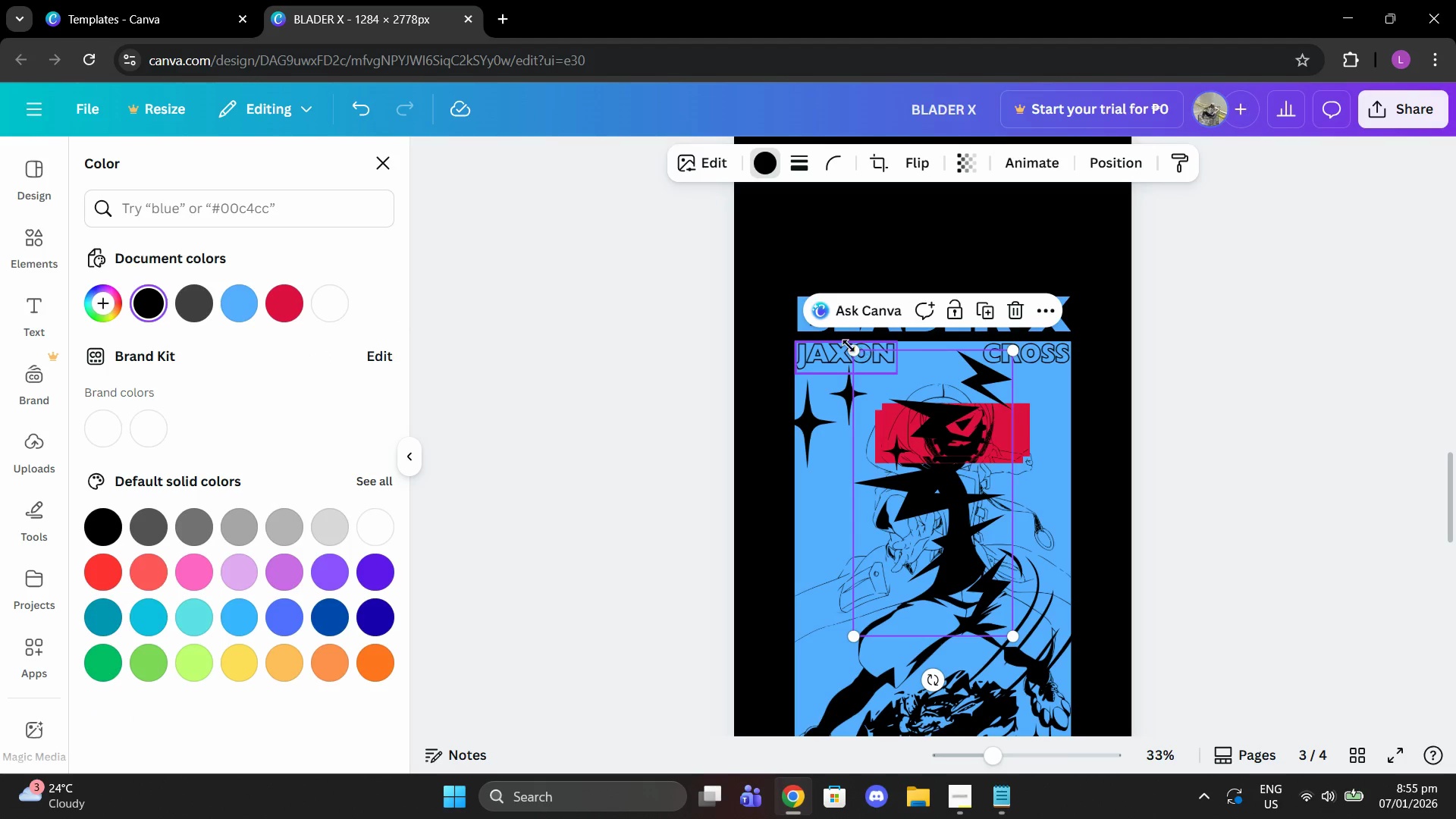 
left_click_drag(start_coordinate=[847, 346], to_coordinate=[978, 500])
 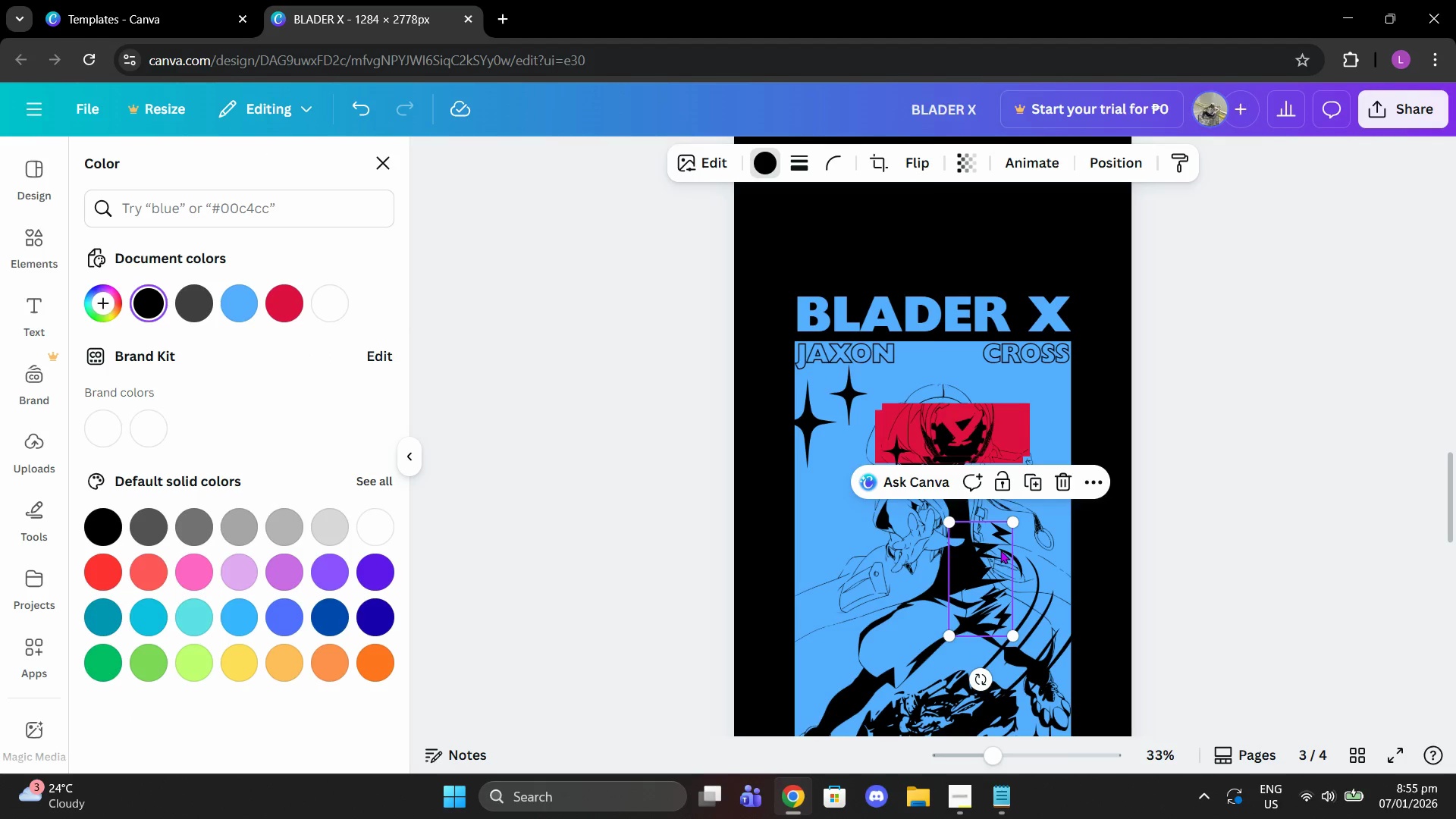 
left_click_drag(start_coordinate=[1000, 552], to_coordinate=[849, 648])
 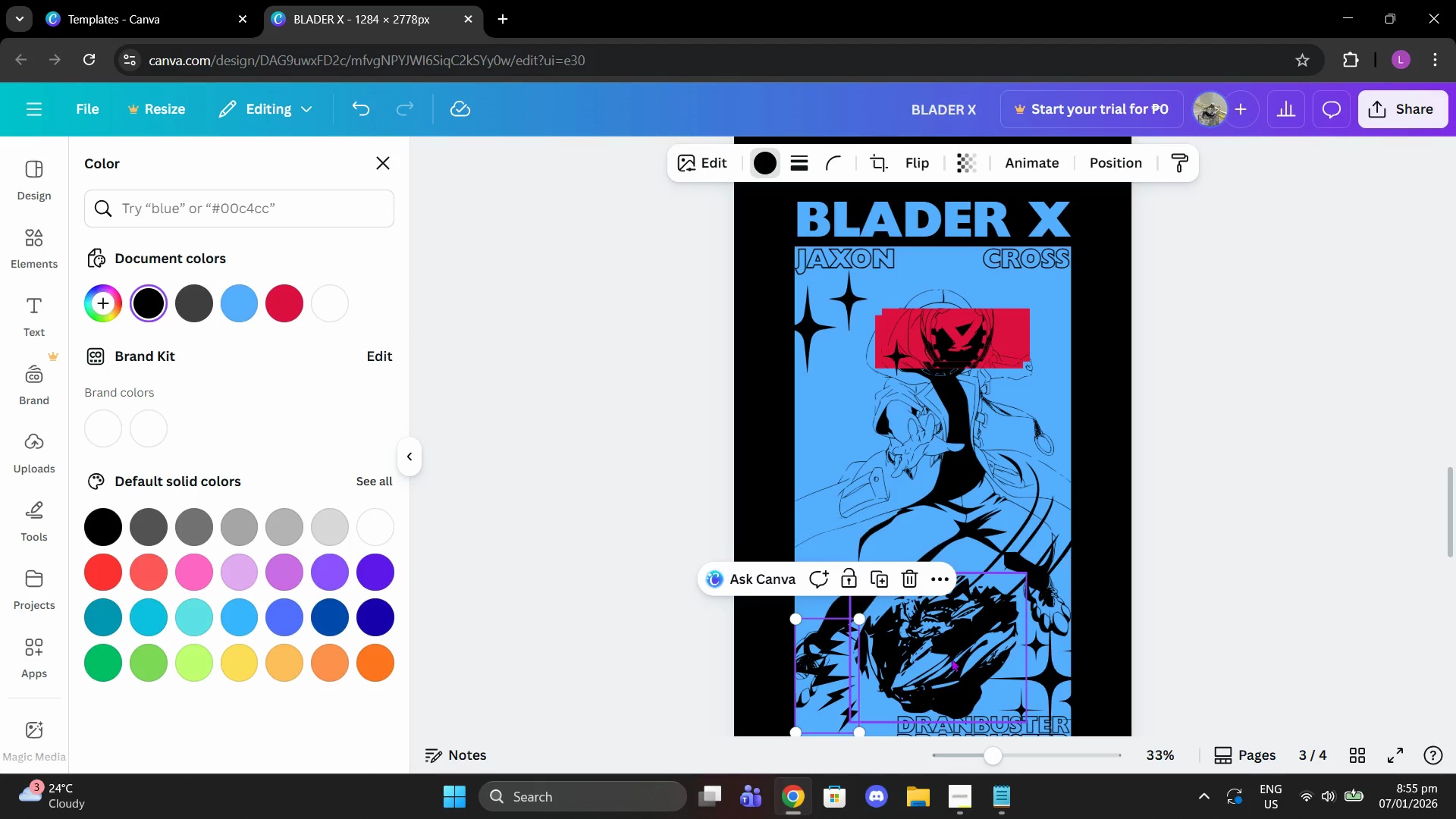 
scroll: coordinate [952, 657], scroll_direction: down, amount: 2.0
 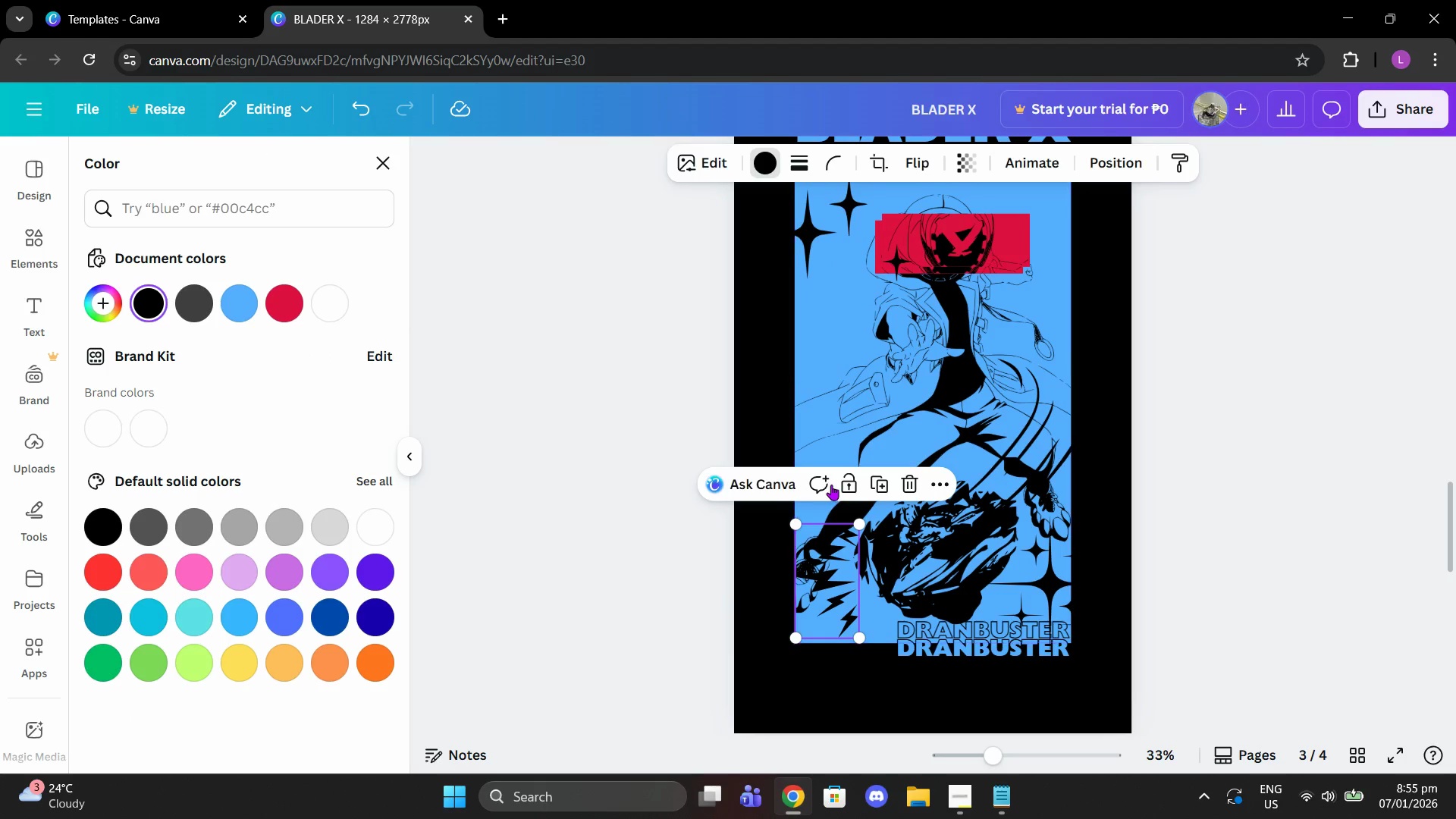 
left_click([871, 386])
 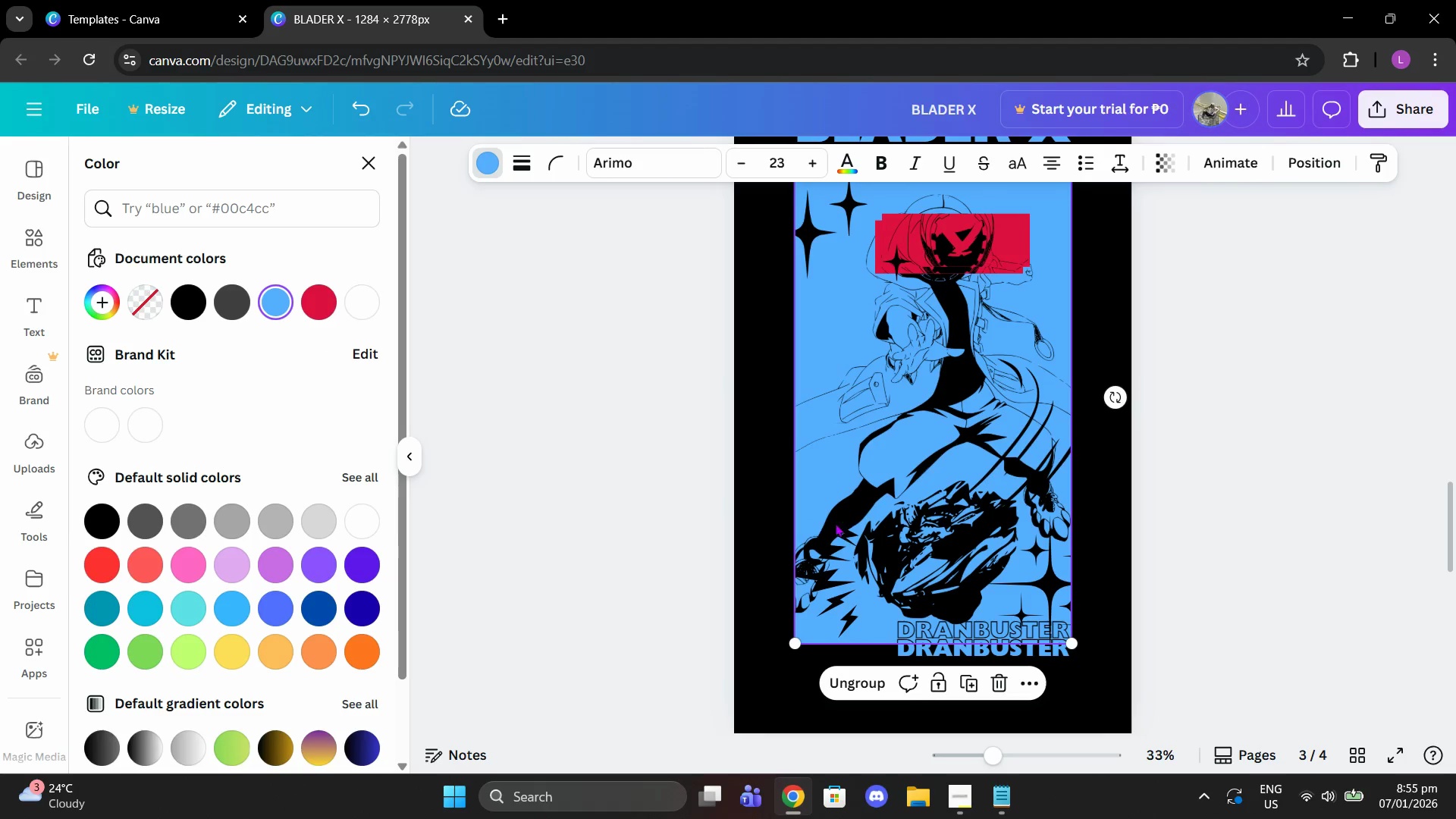 
left_click([838, 542])
 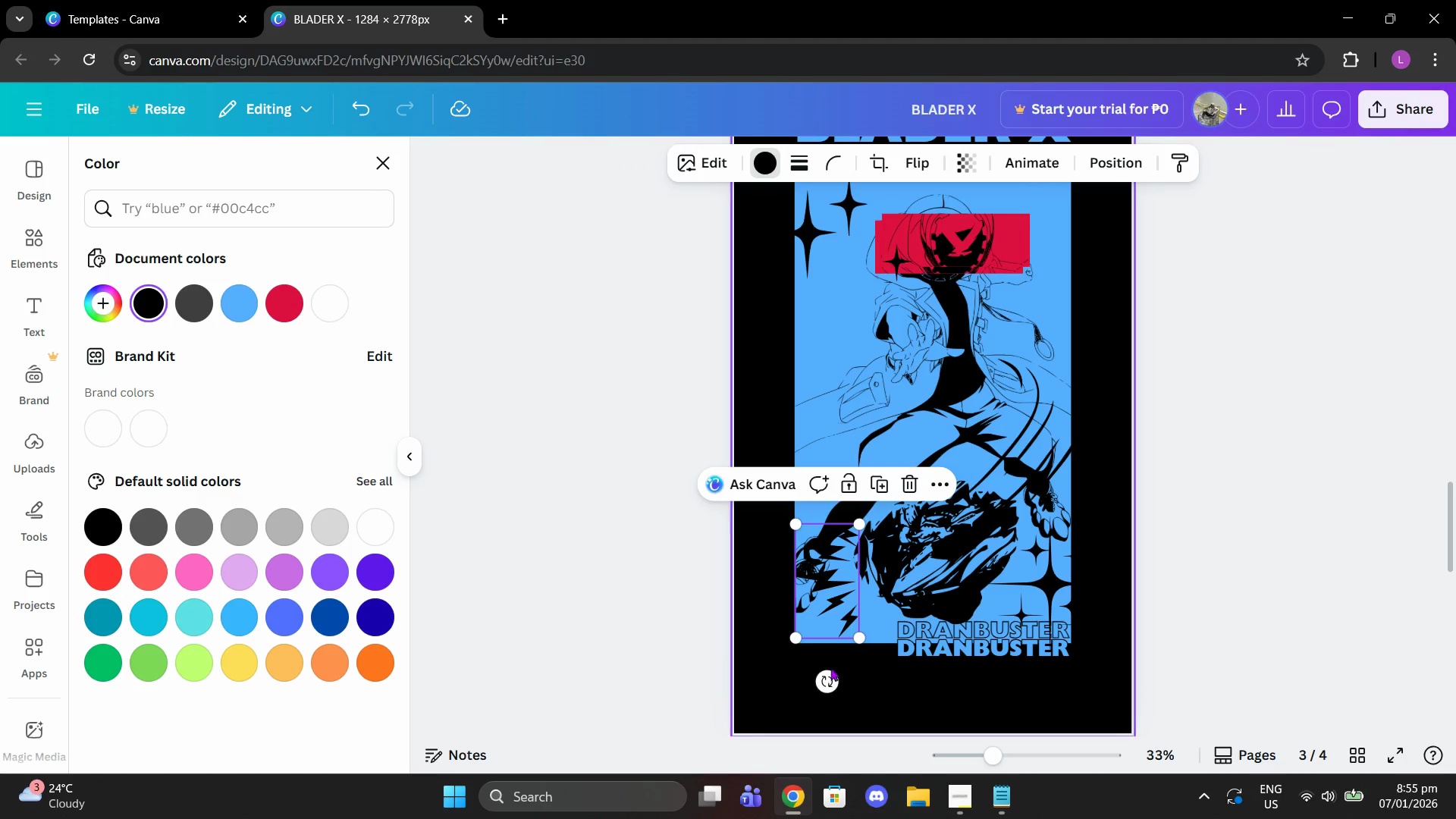 
left_click_drag(start_coordinate=[827, 684], to_coordinate=[865, 686])
 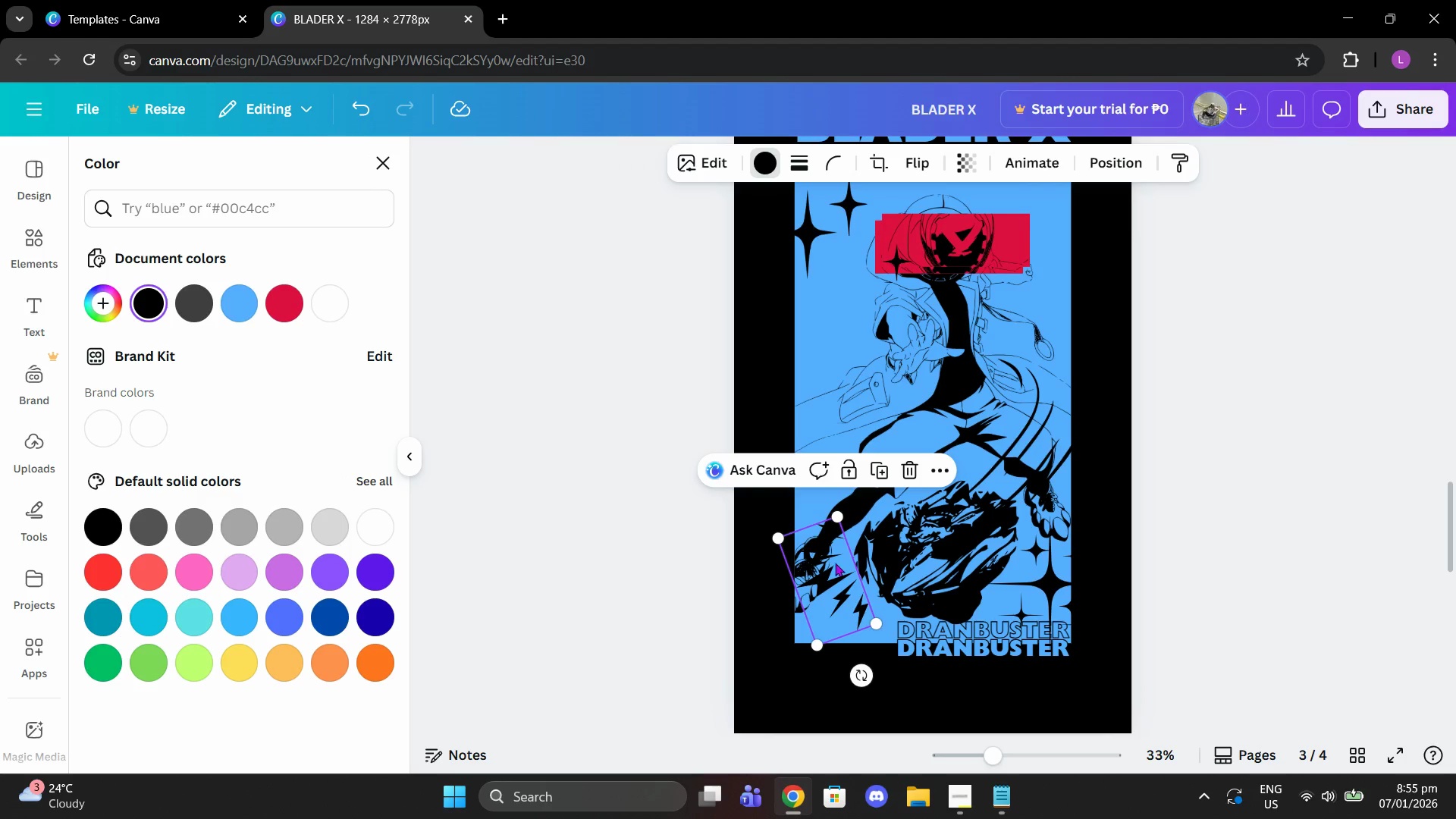 
left_click_drag(start_coordinate=[835, 563], to_coordinate=[846, 586])
 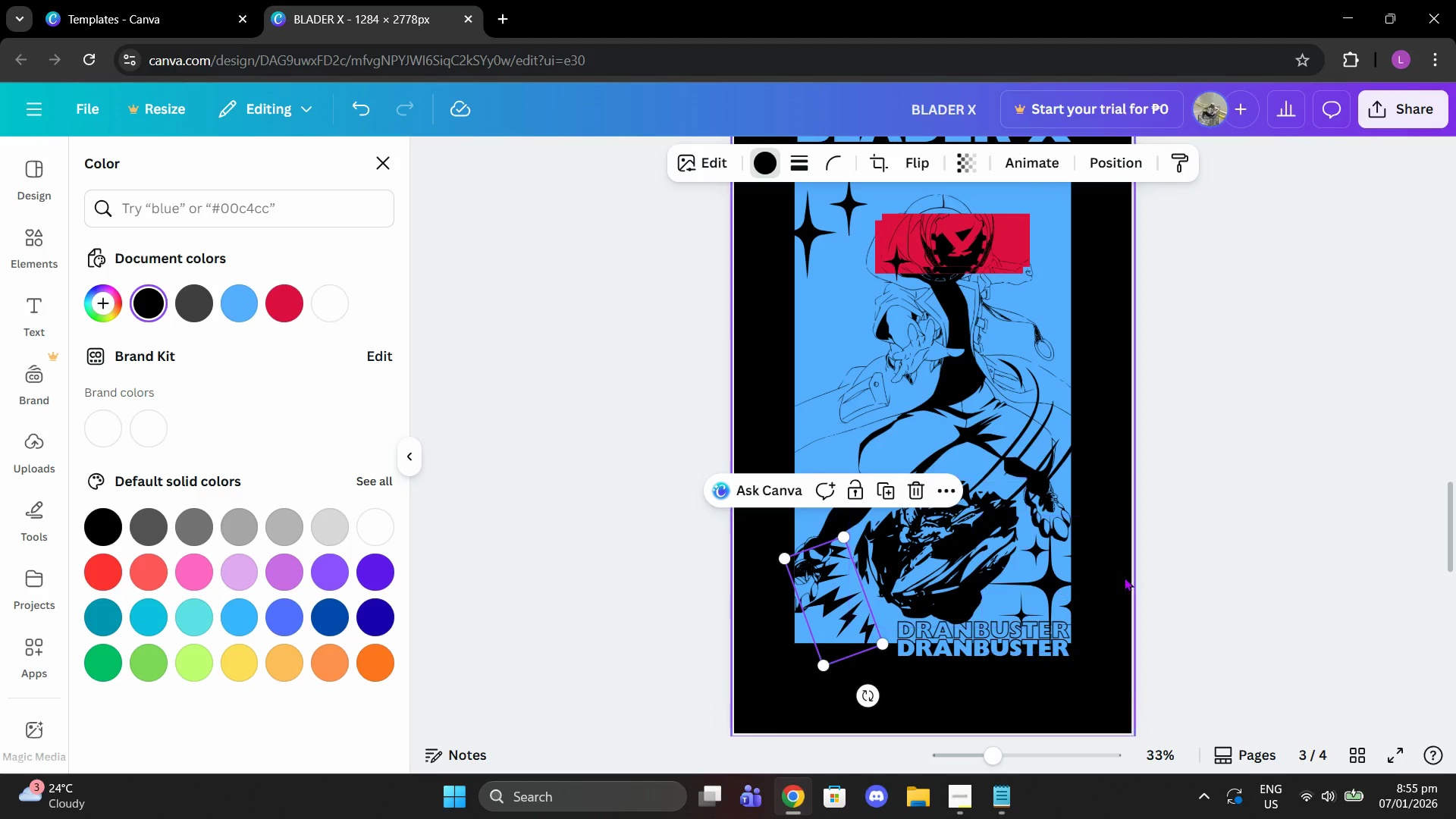 
left_click([1124, 577])
 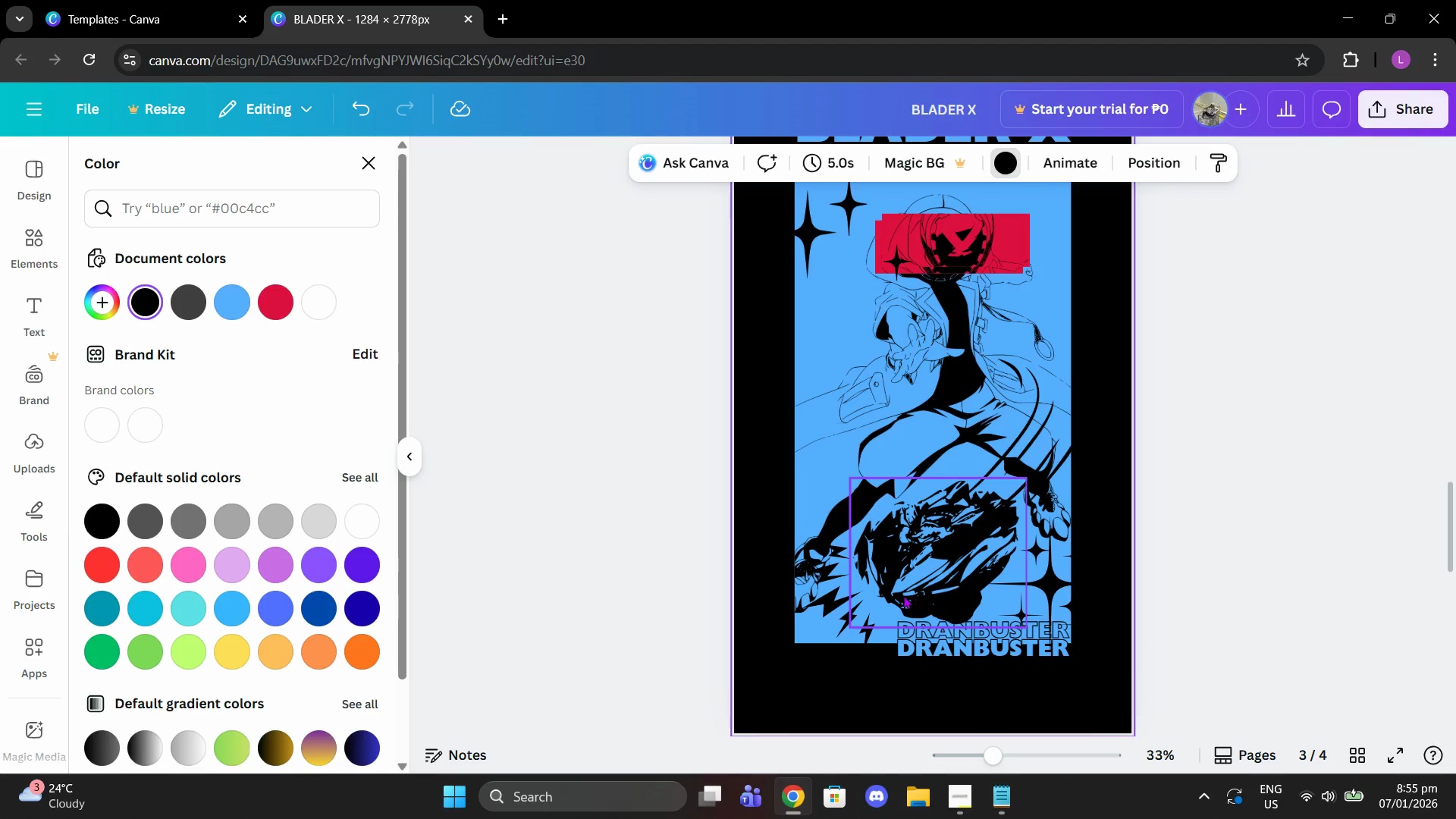 
left_click([850, 594])
 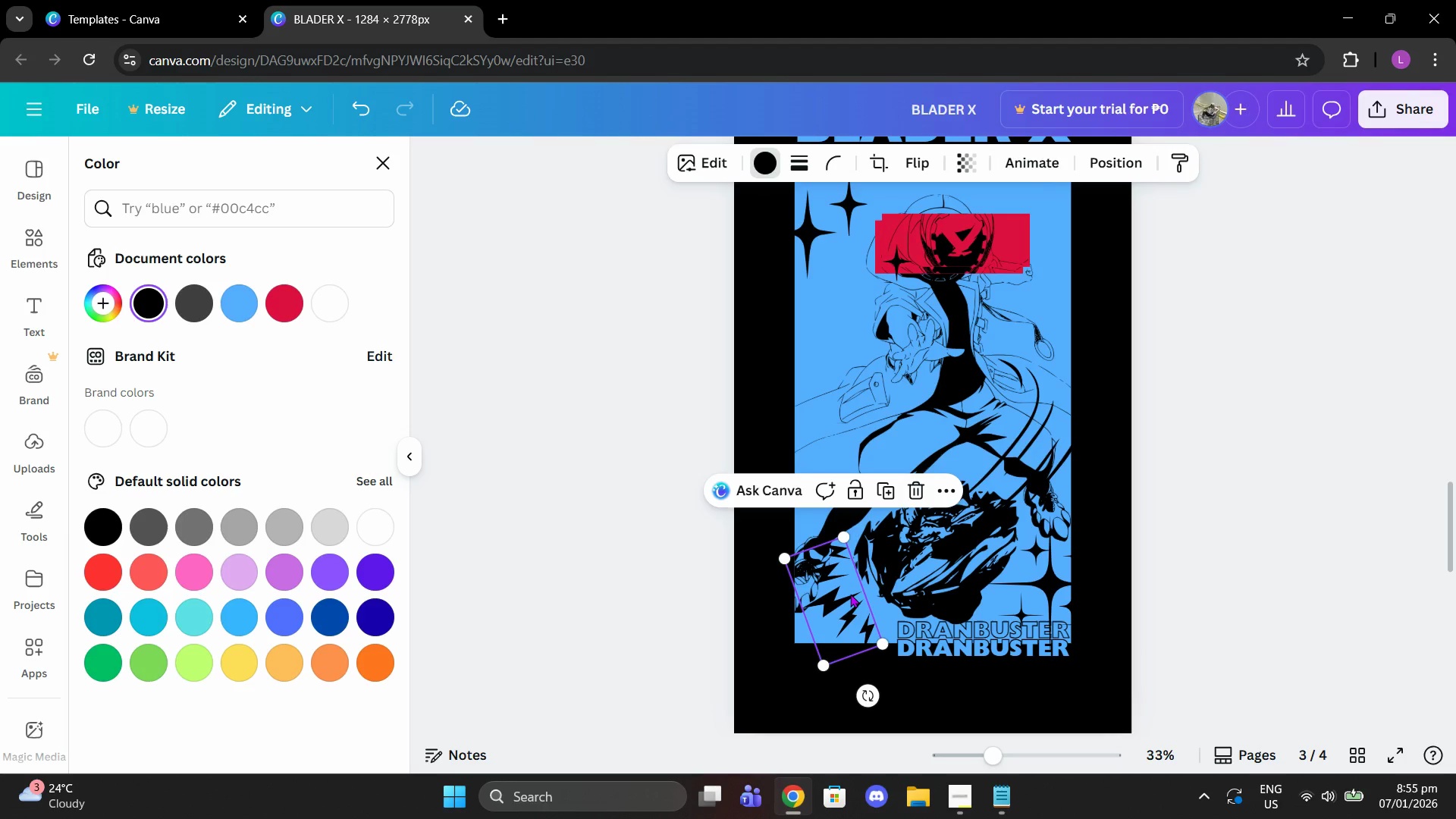 
key(Control+C)
 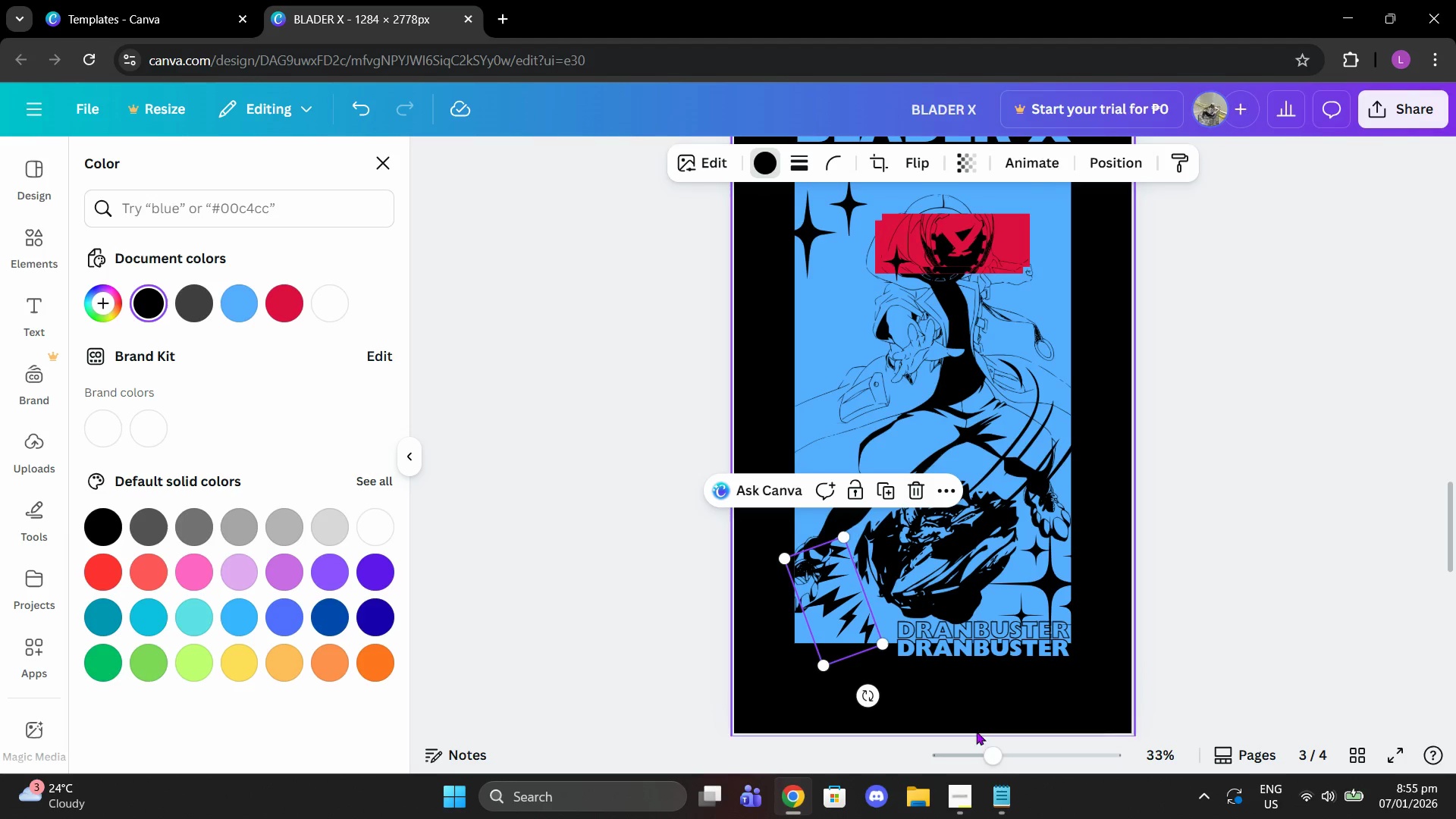 
left_click_drag(start_coordinate=[1003, 755], to_coordinate=[1028, 752])
 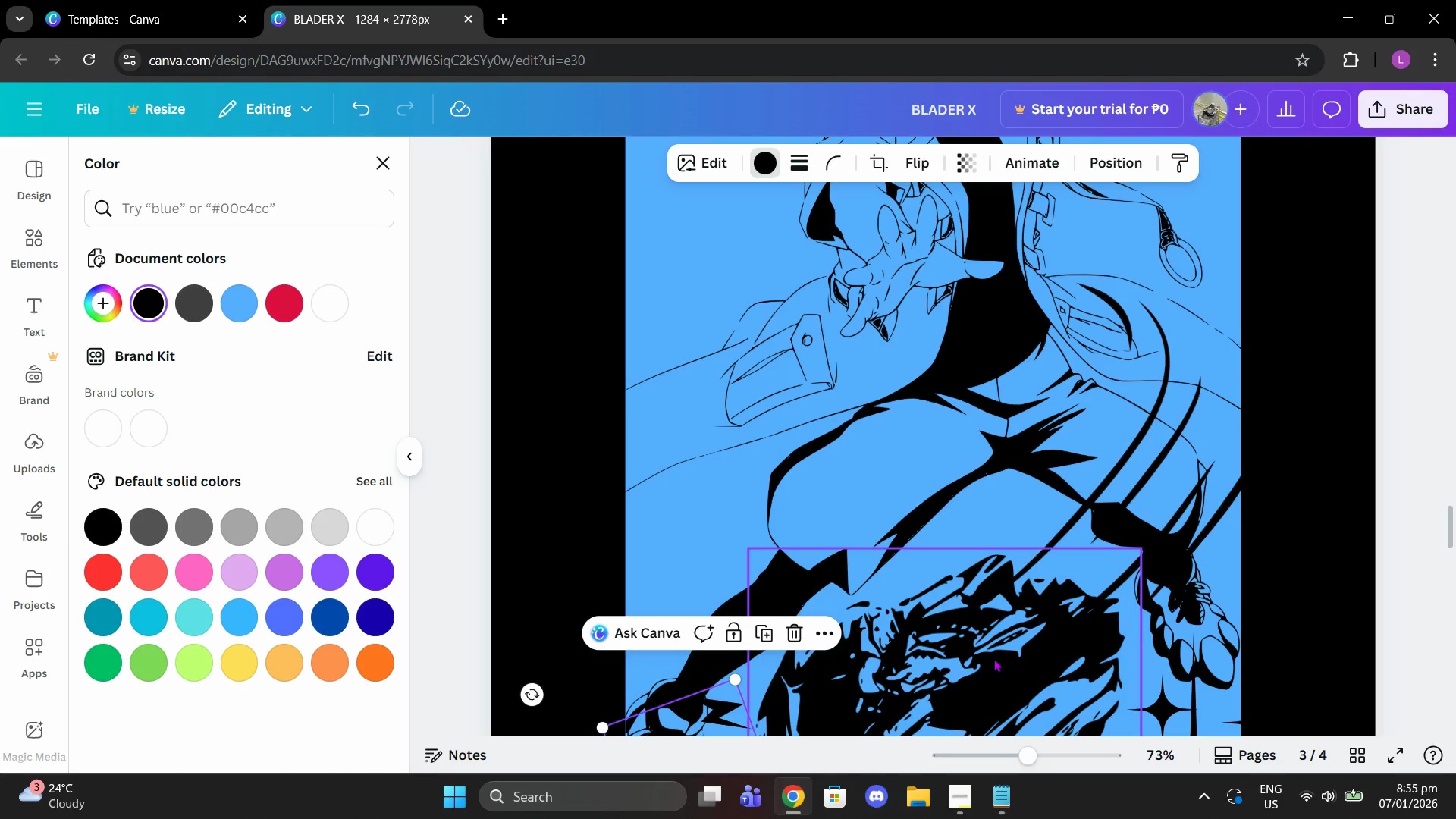 
scroll: coordinate [987, 651], scroll_direction: down, amount: 2.0
 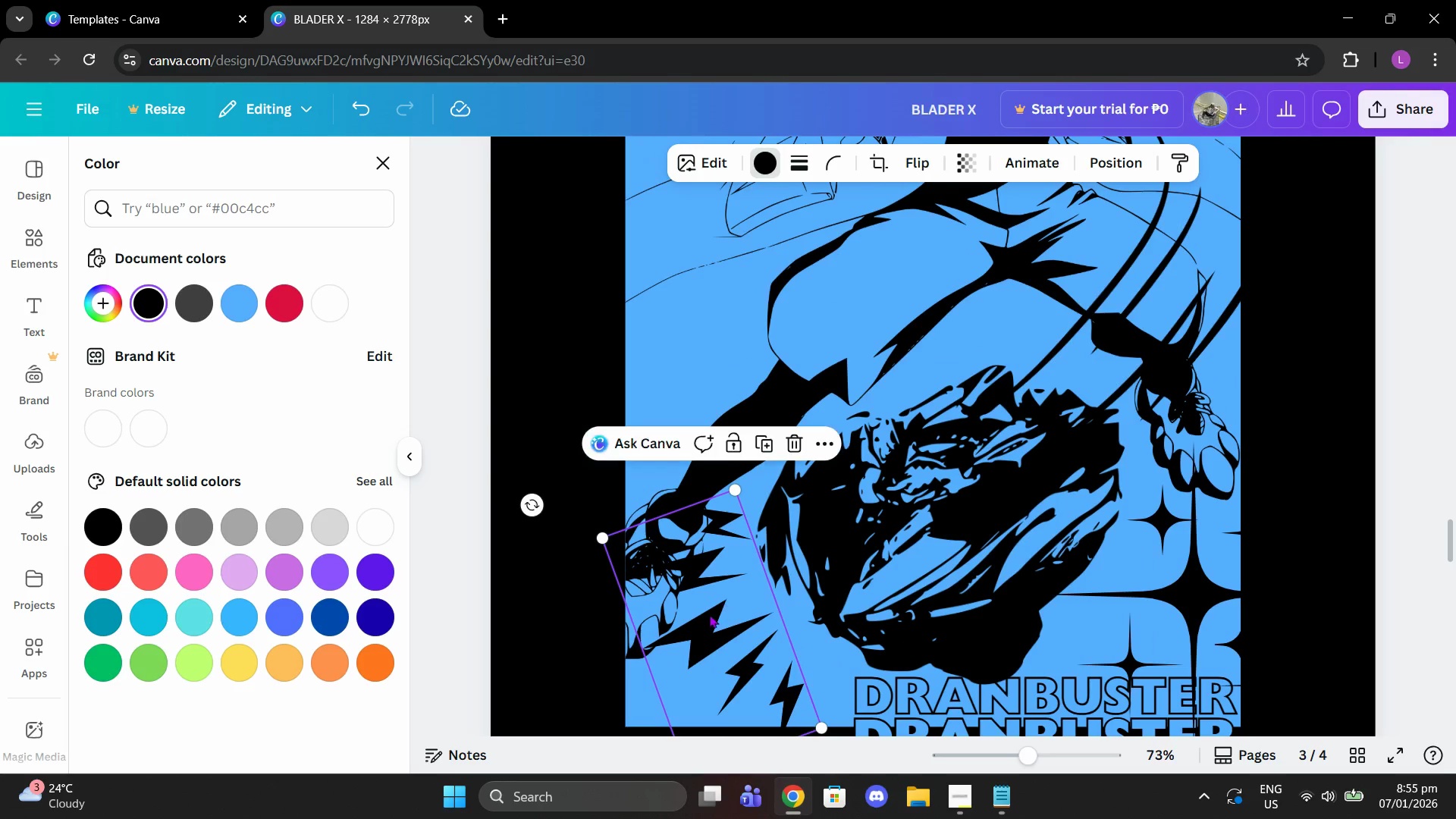 
left_click_drag(start_coordinate=[708, 619], to_coordinate=[720, 621])
 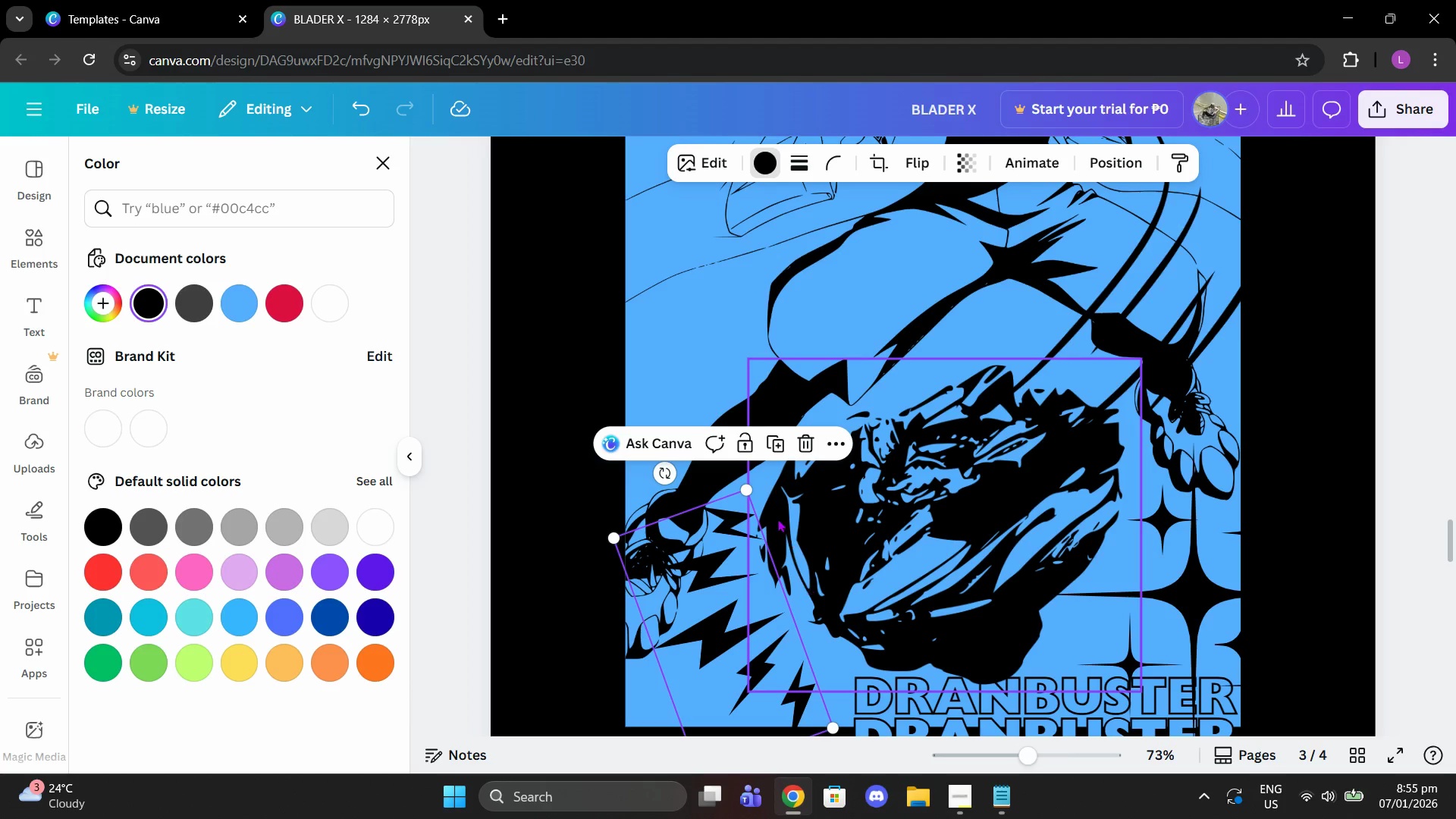 
scroll: coordinate [795, 565], scroll_direction: down, amount: 1.0
 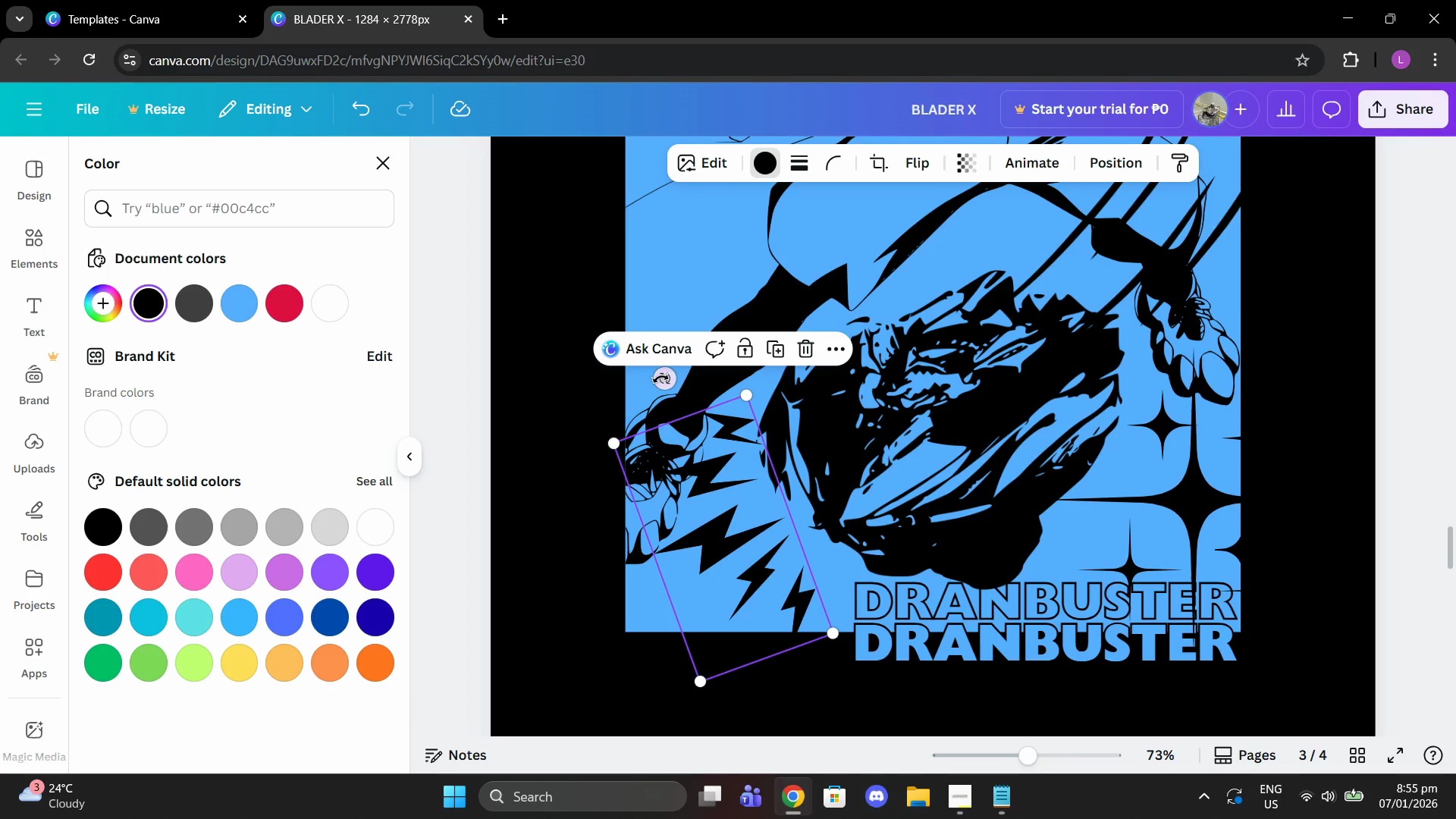 
left_click([661, 381])
 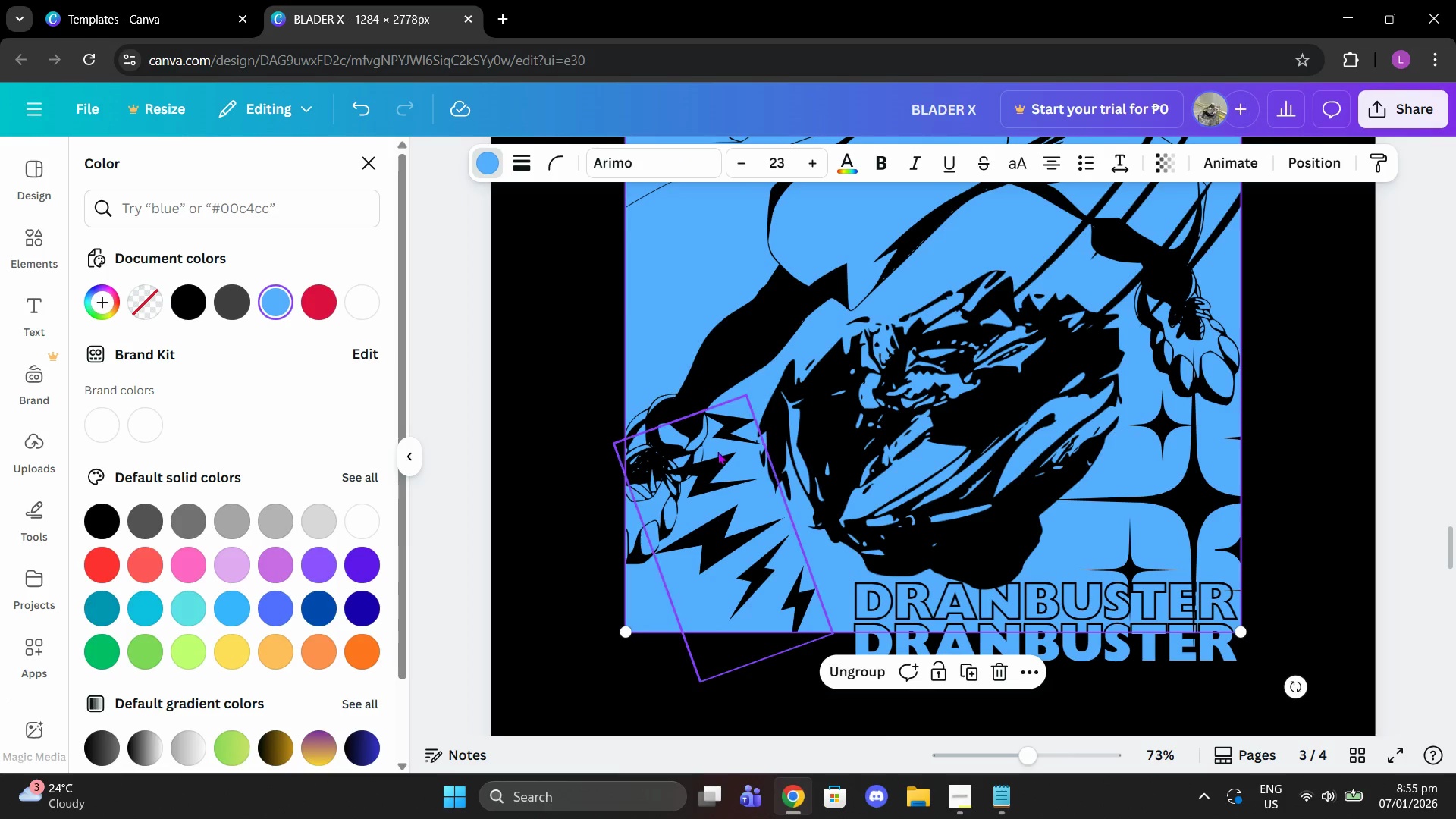 
left_click([719, 457])
 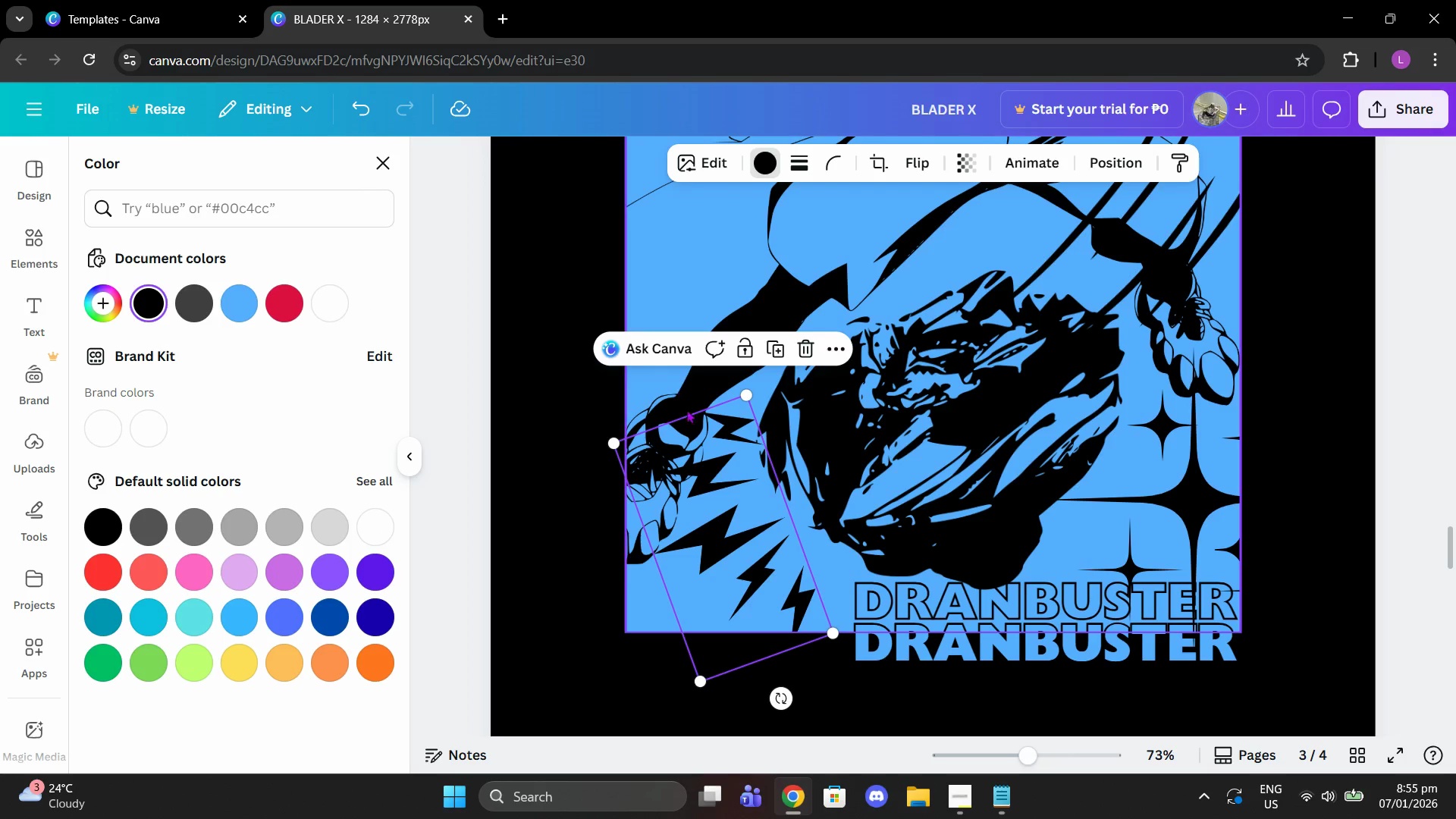 
left_click([730, 484])
 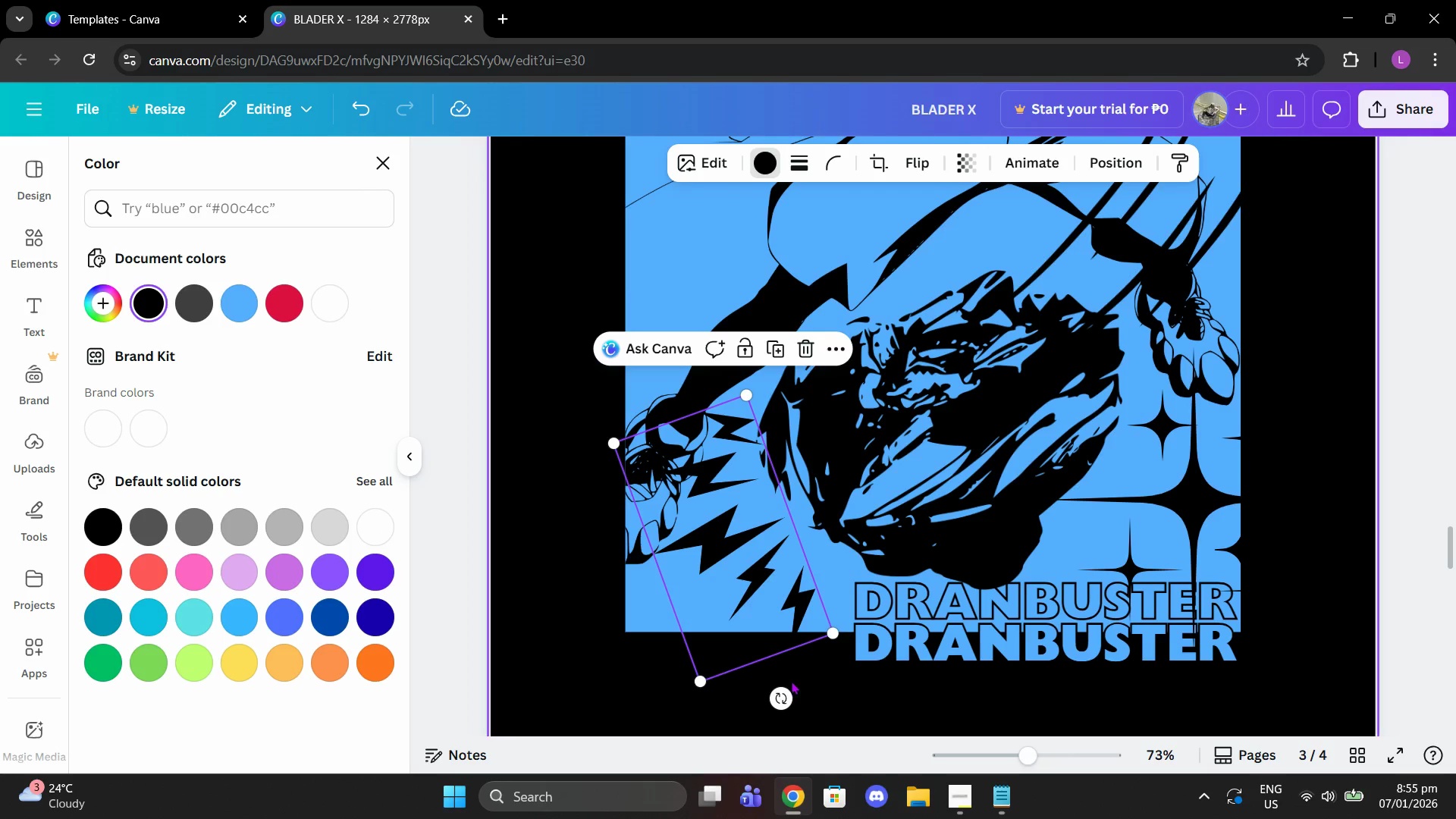 
left_click_drag(start_coordinate=[784, 700], to_coordinate=[808, 689])
 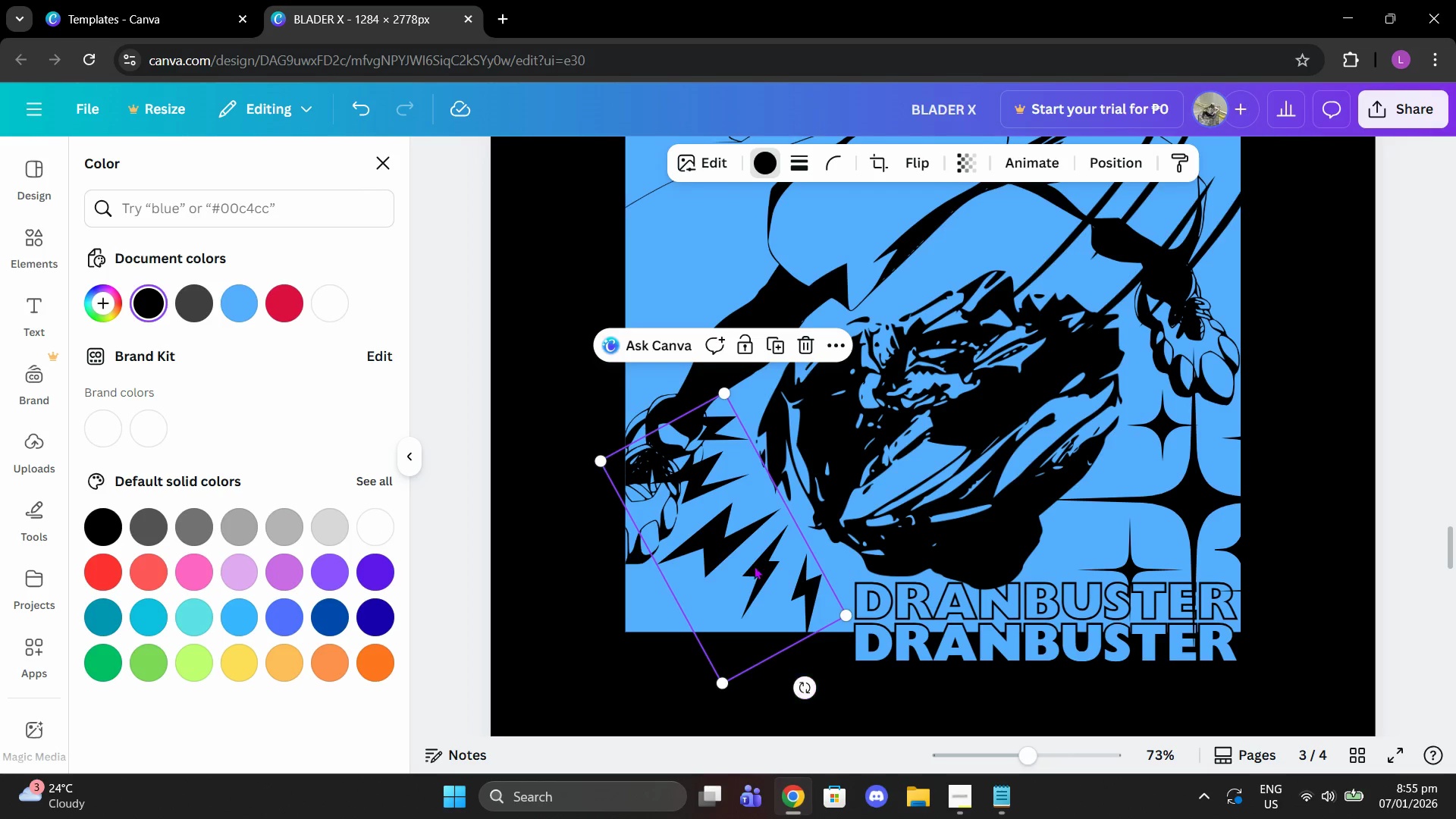 
left_click_drag(start_coordinate=[755, 570], to_coordinate=[772, 566])
 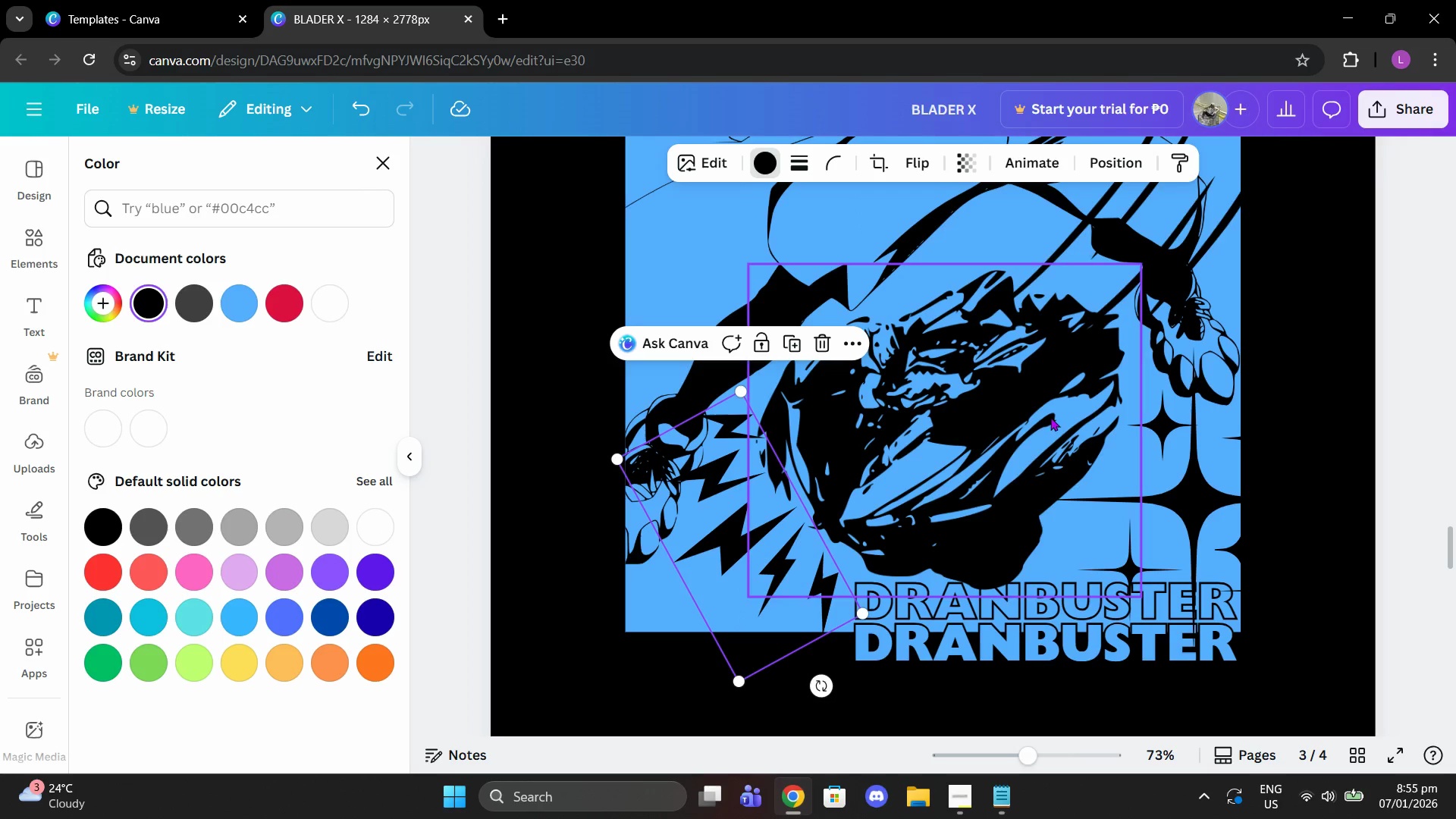 
left_click([1316, 483])
 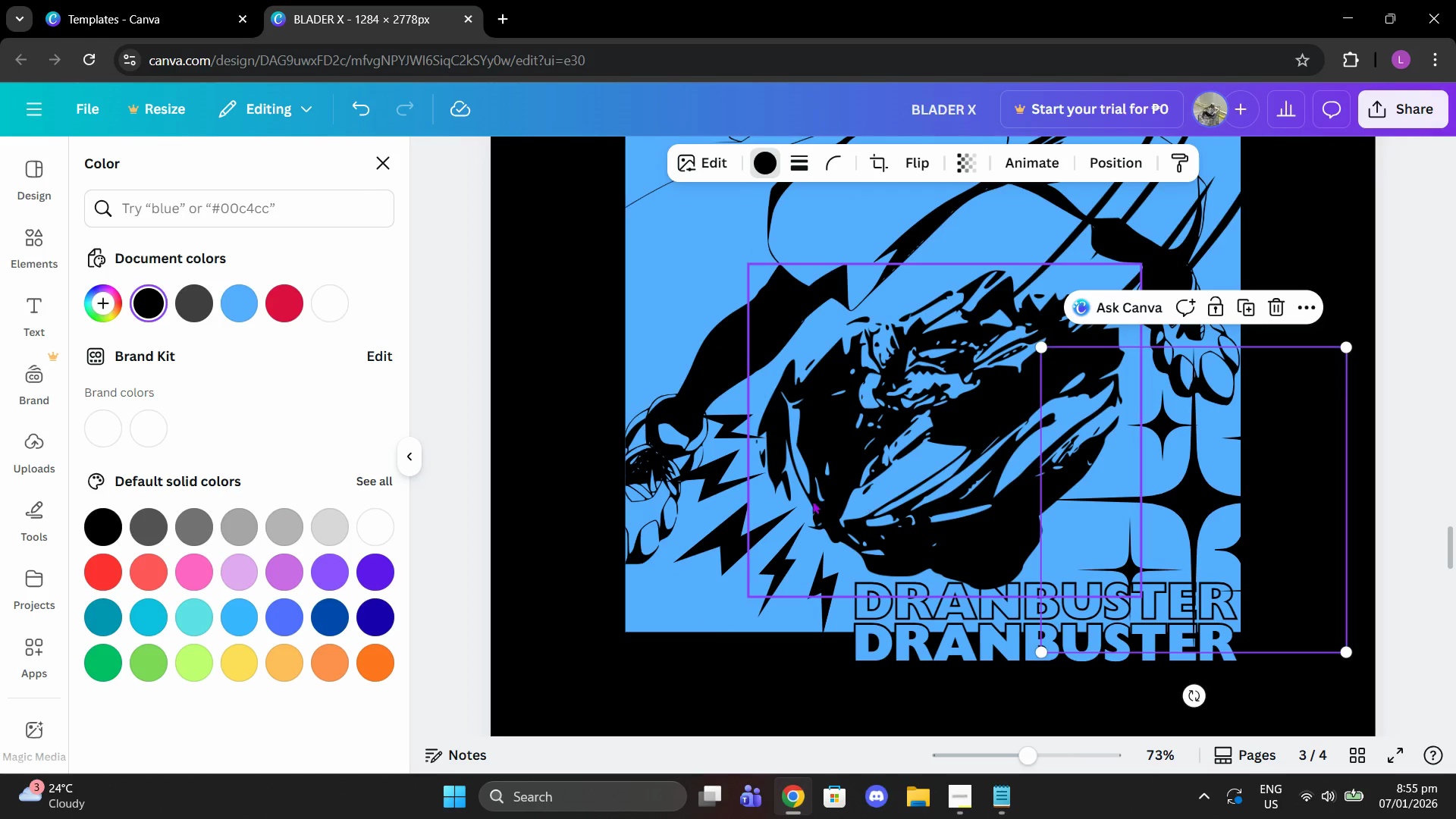 
left_click([734, 511])
 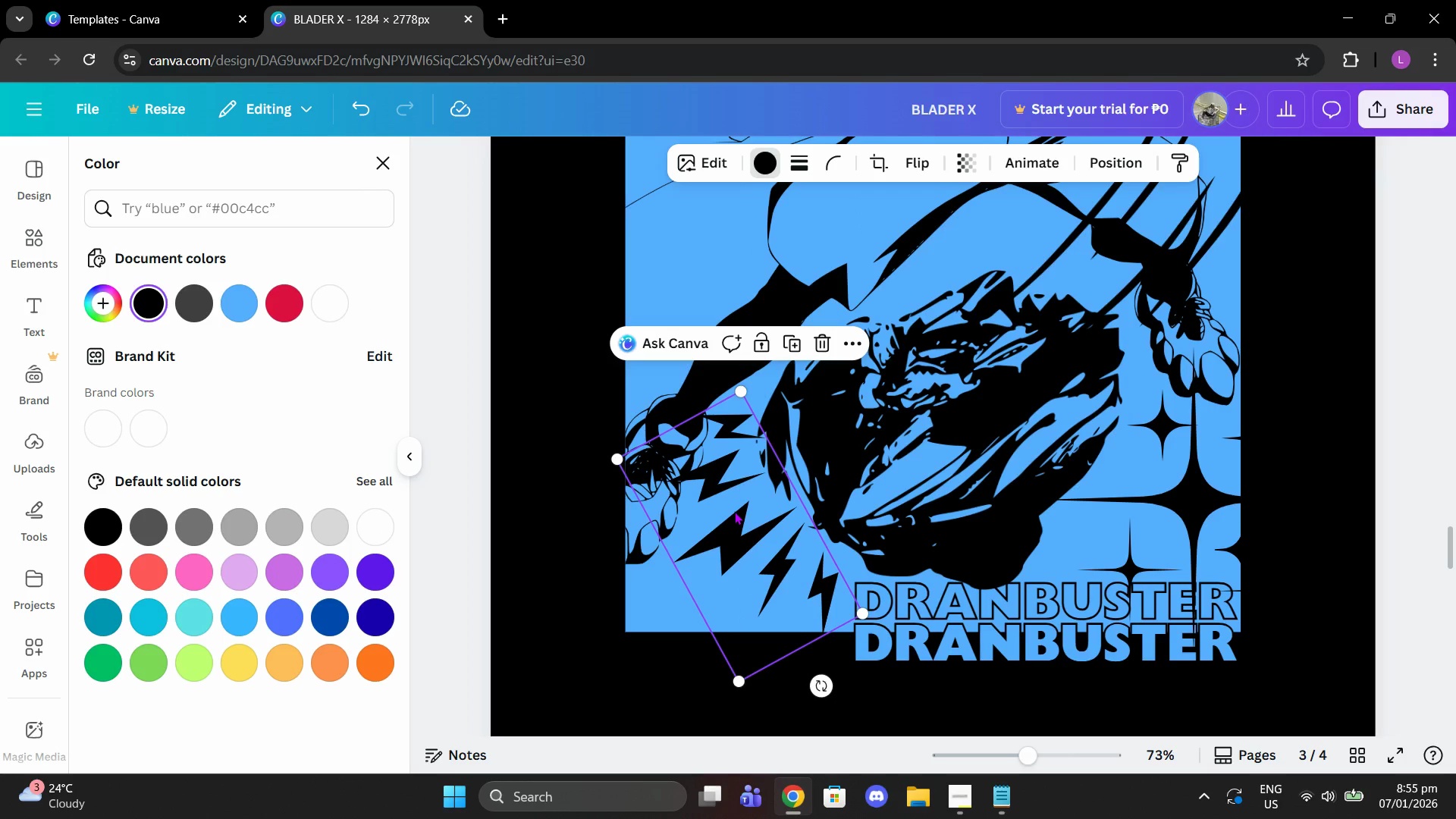 
key(Control+C)
 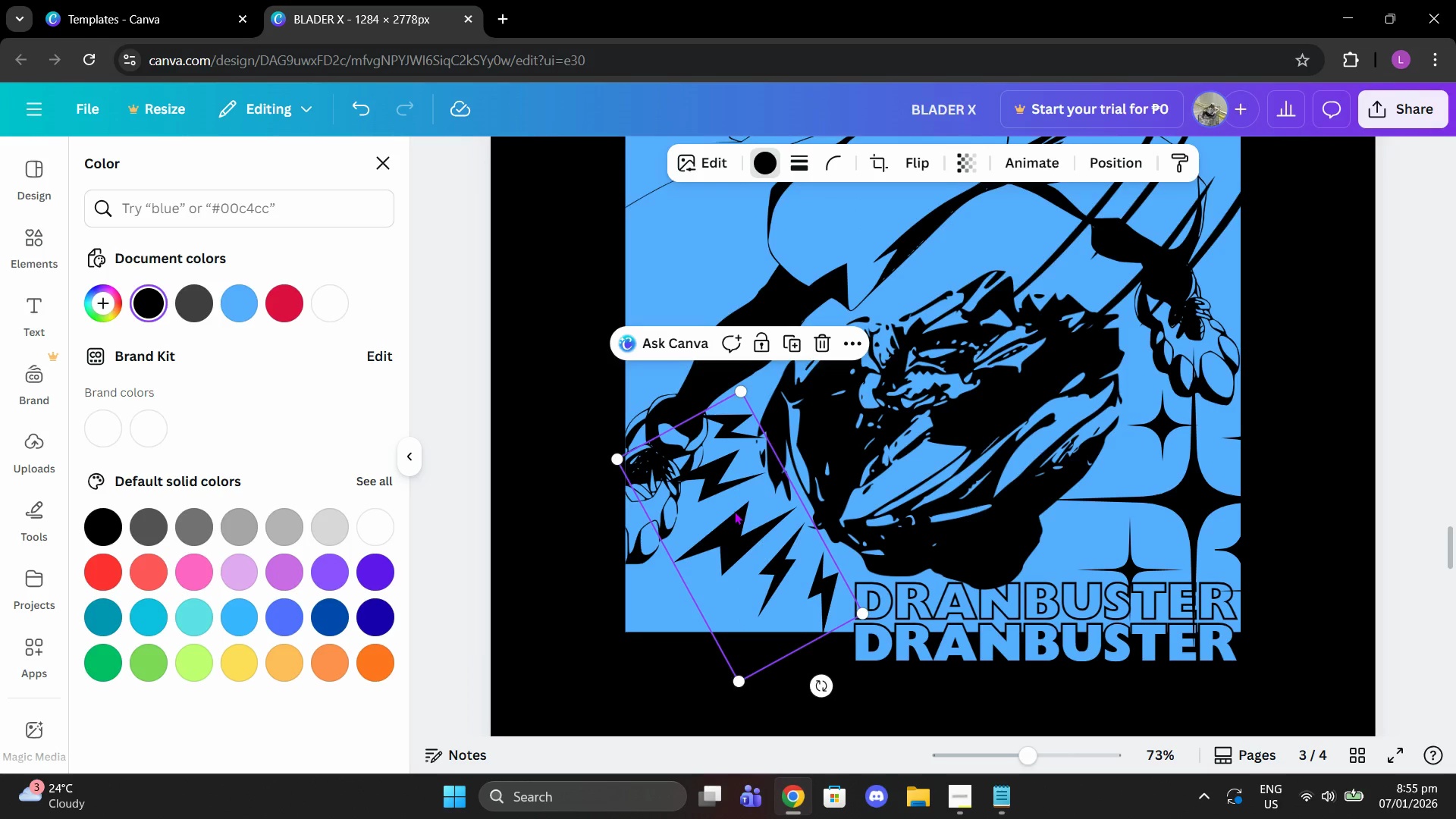 
scroll: coordinate [734, 511], scroll_direction: up, amount: 2.0
 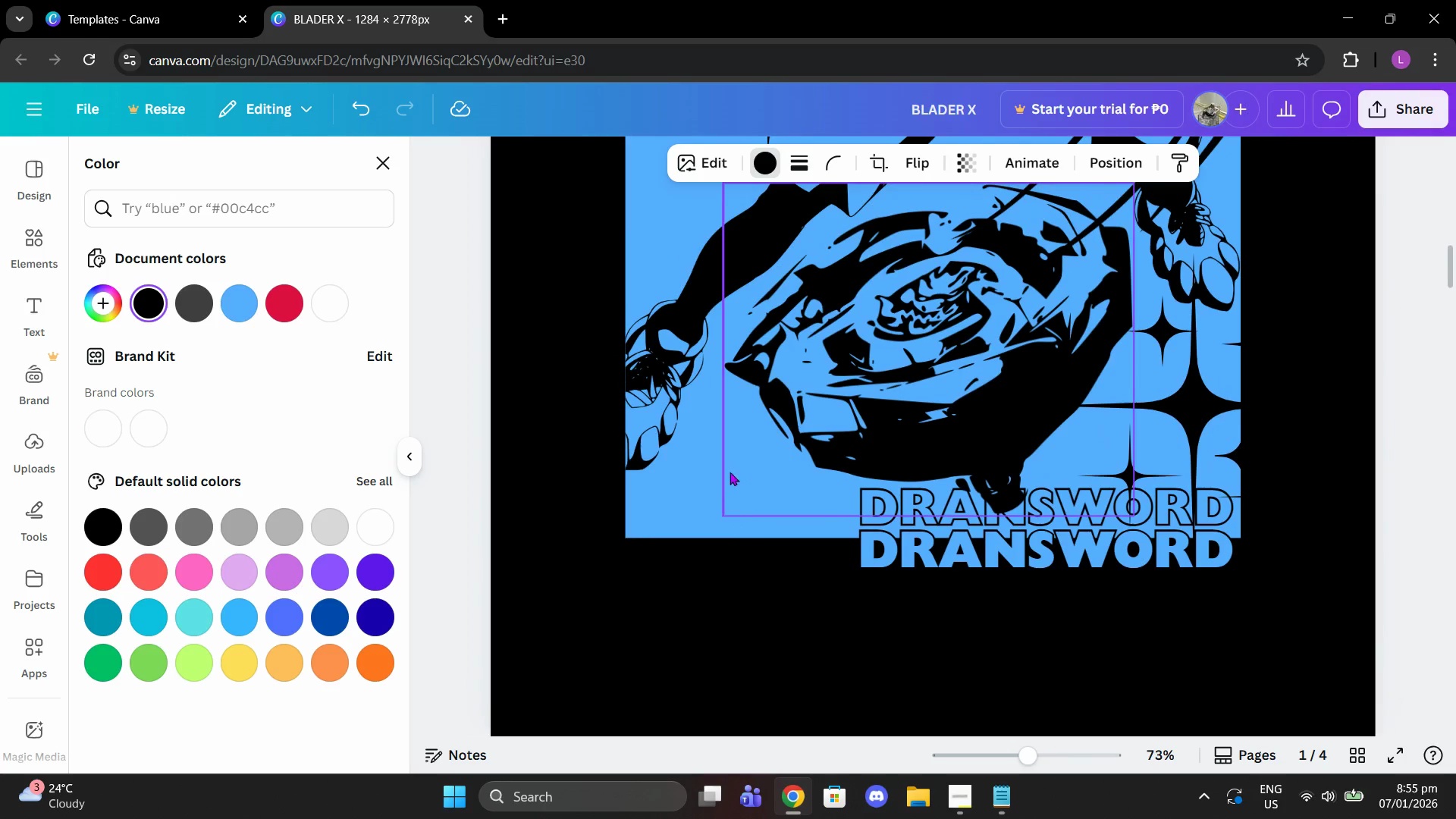 
key(Control+V)
 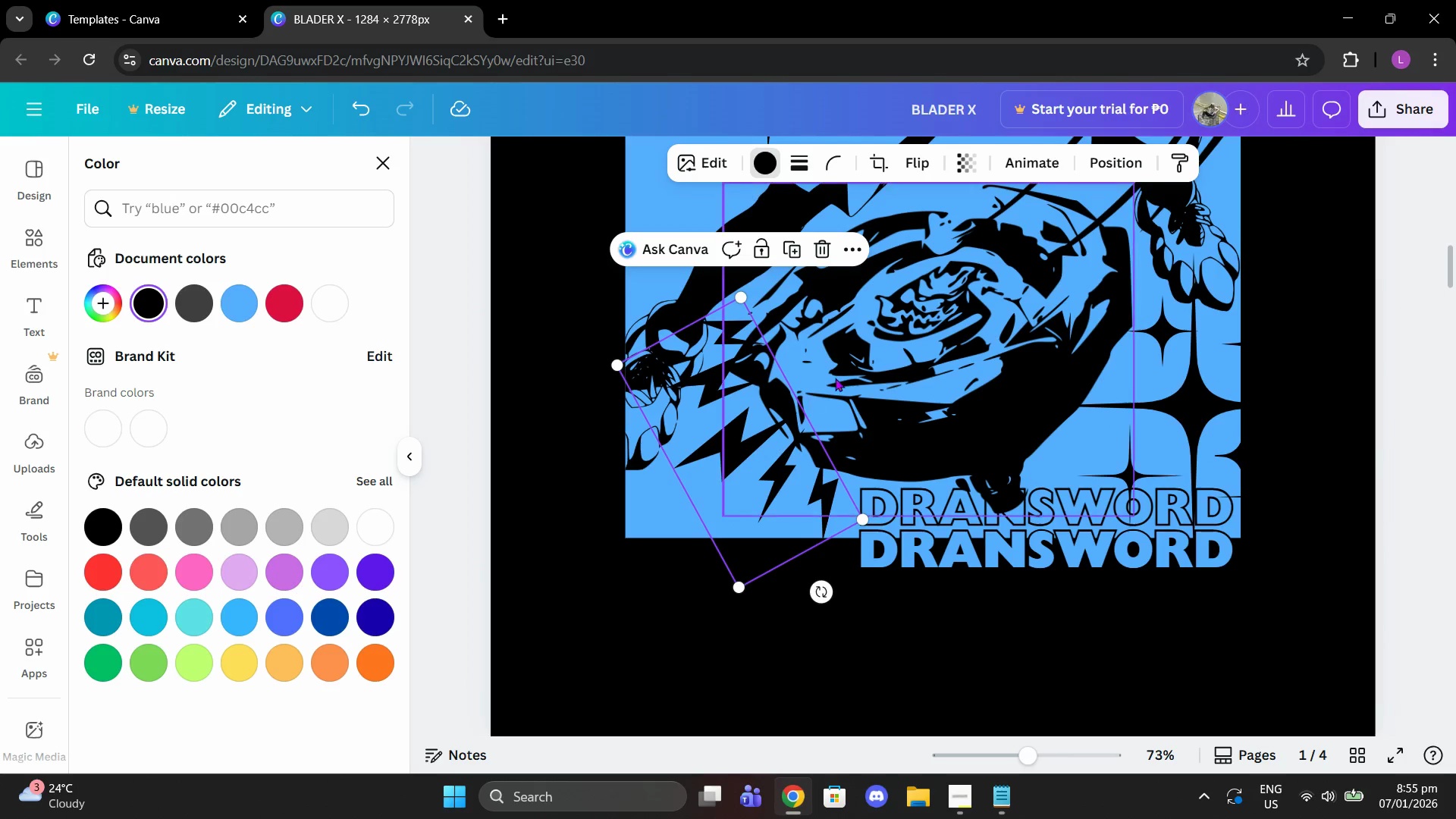 
left_click([892, 347])
 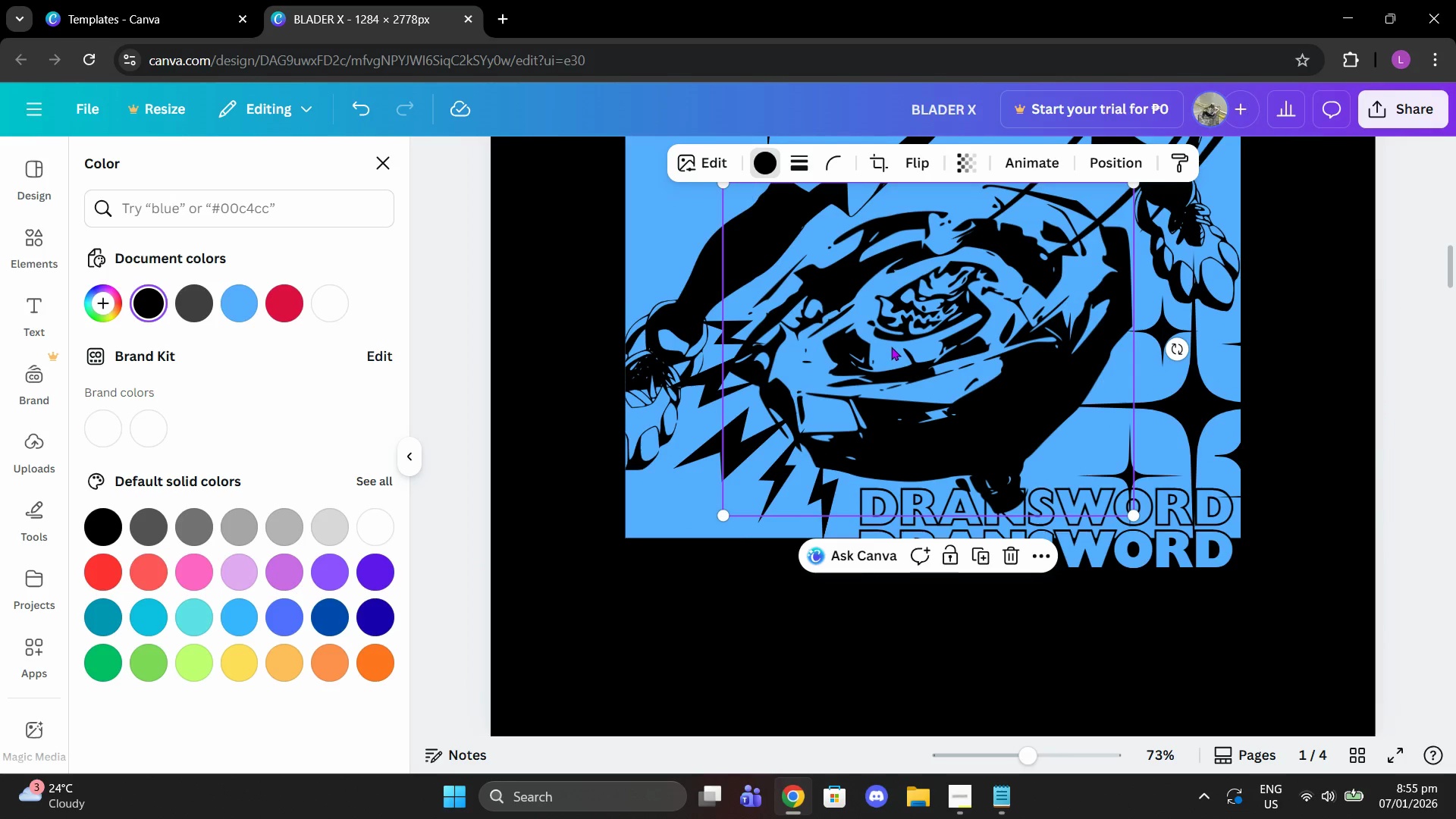 
scroll: coordinate [891, 347], scroll_direction: up, amount: 2.0
 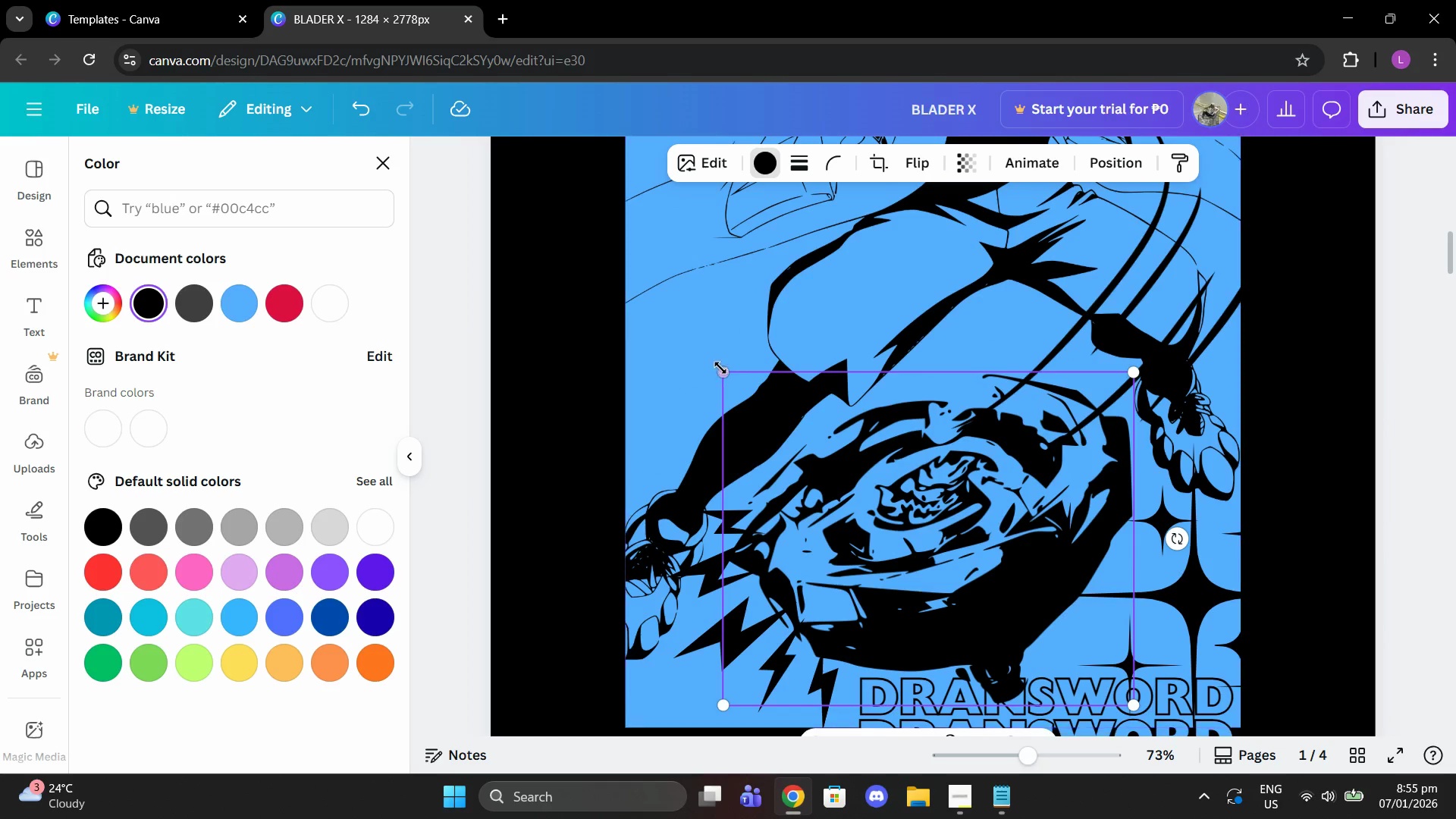 
left_click_drag(start_coordinate=[724, 369], to_coordinate=[779, 413])
 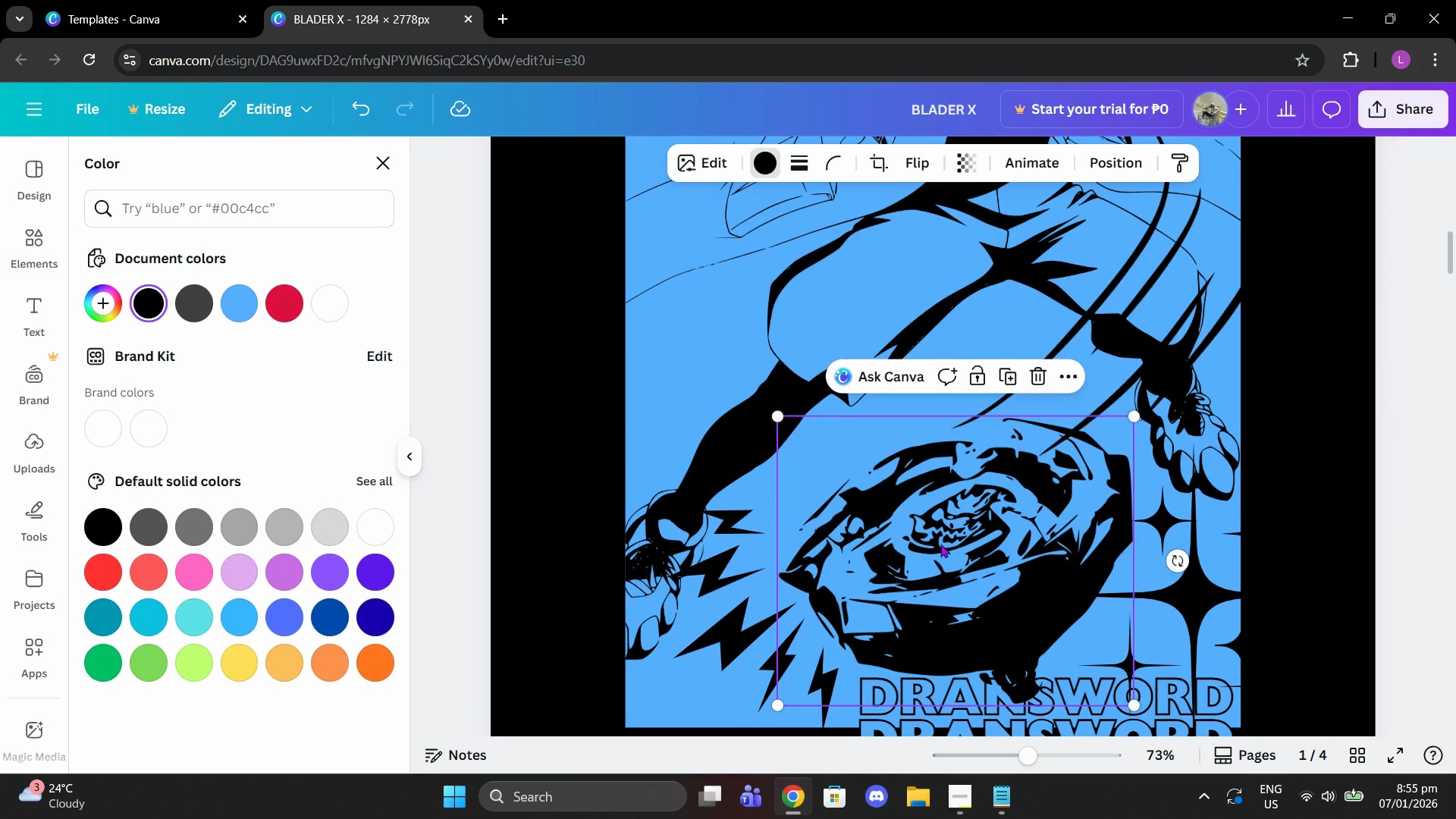 
left_click_drag(start_coordinate=[941, 544], to_coordinate=[905, 526])
 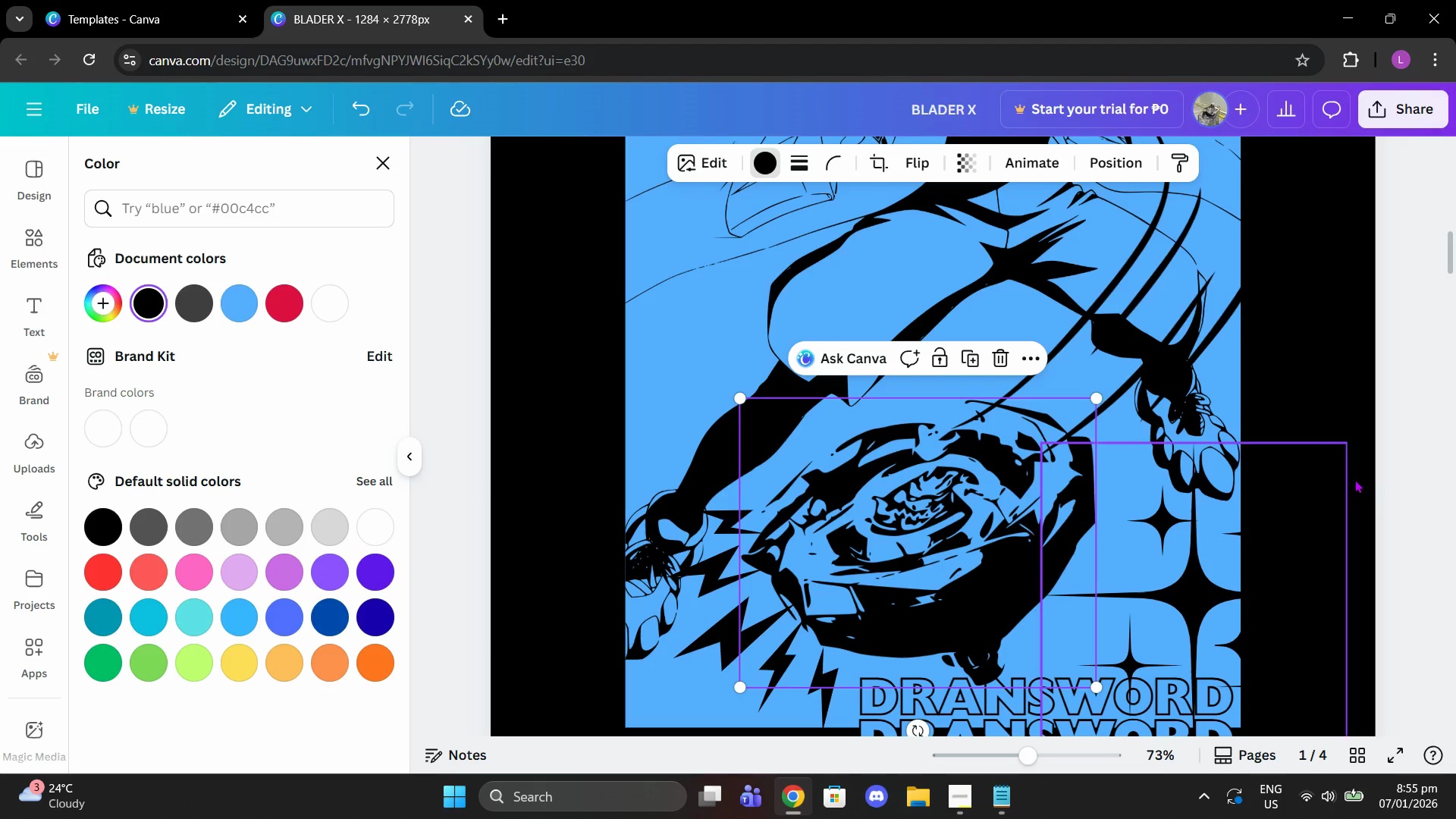 
left_click([1379, 473])
 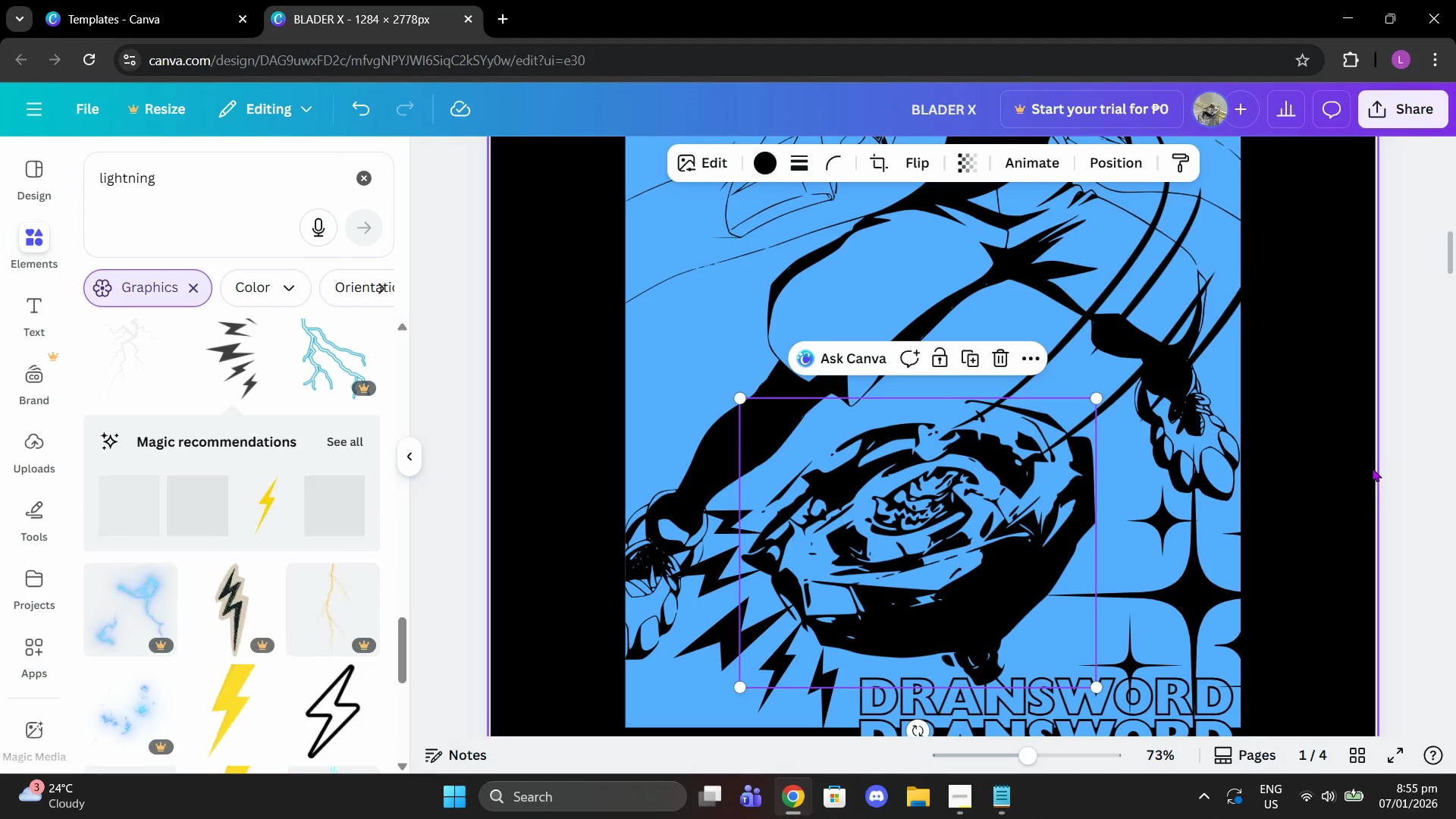 
left_click([1372, 461])
 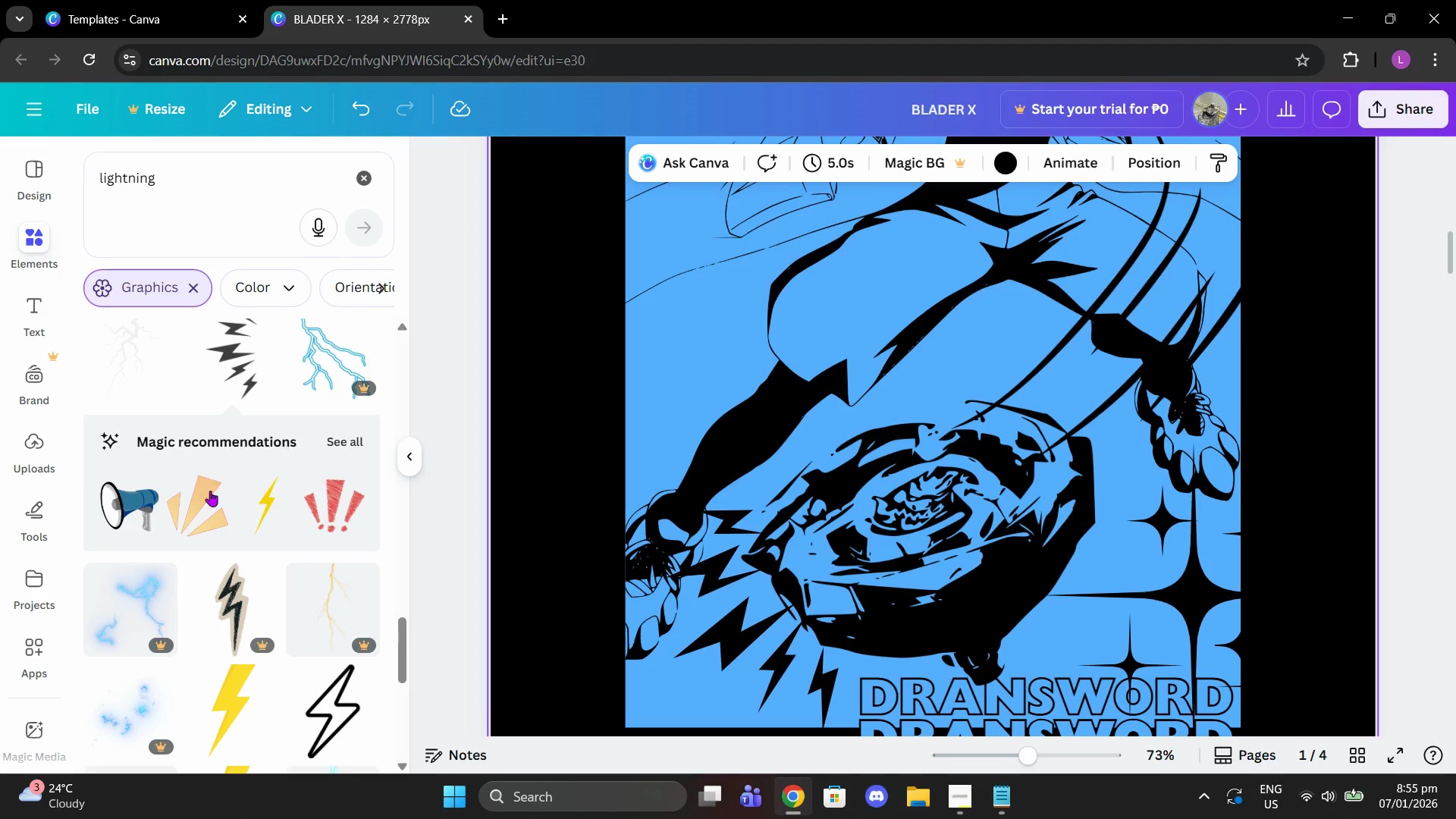 
scroll: coordinate [357, 524], scroll_direction: down, amount: 2.0
 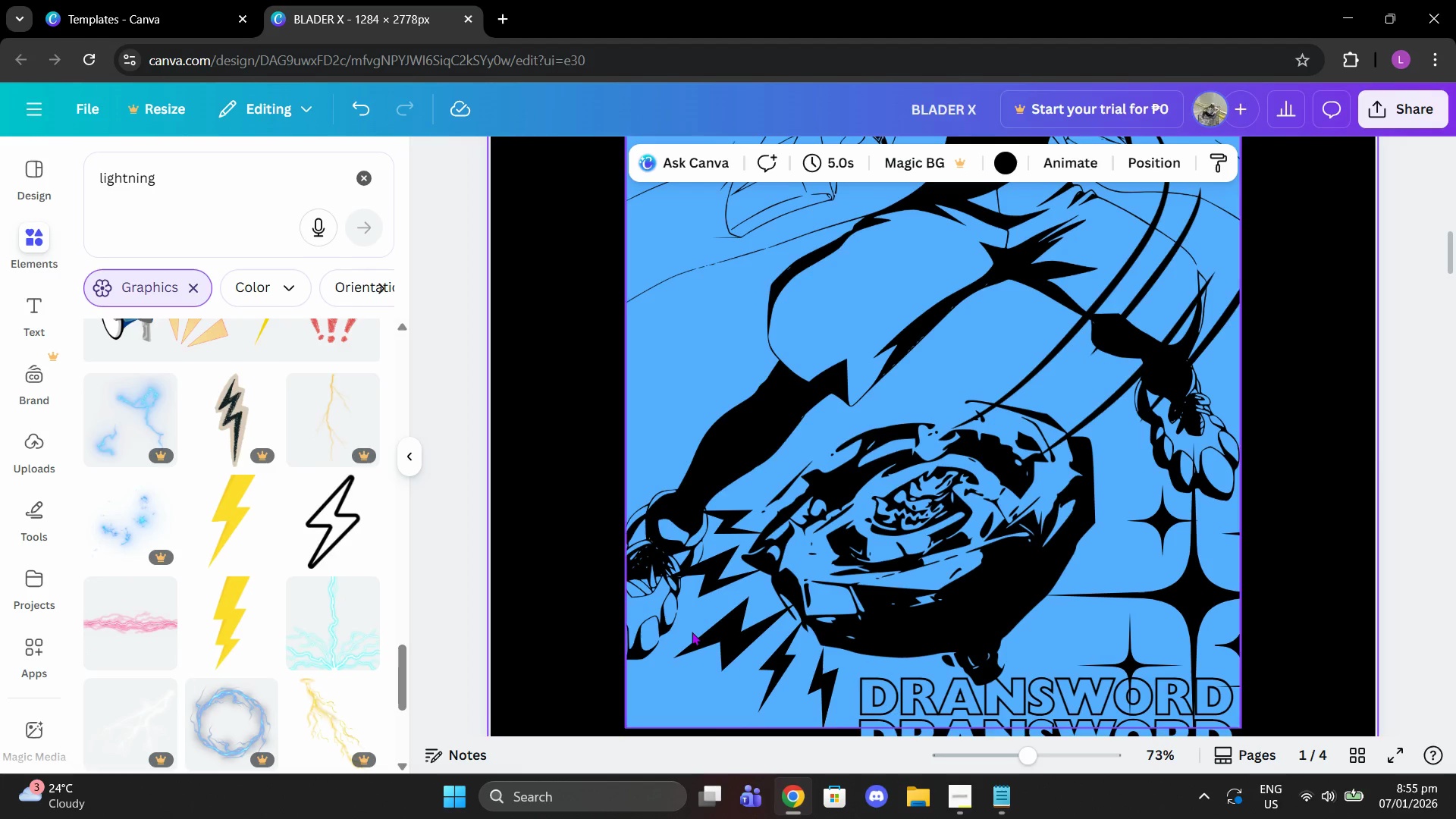 
left_click([732, 643])
 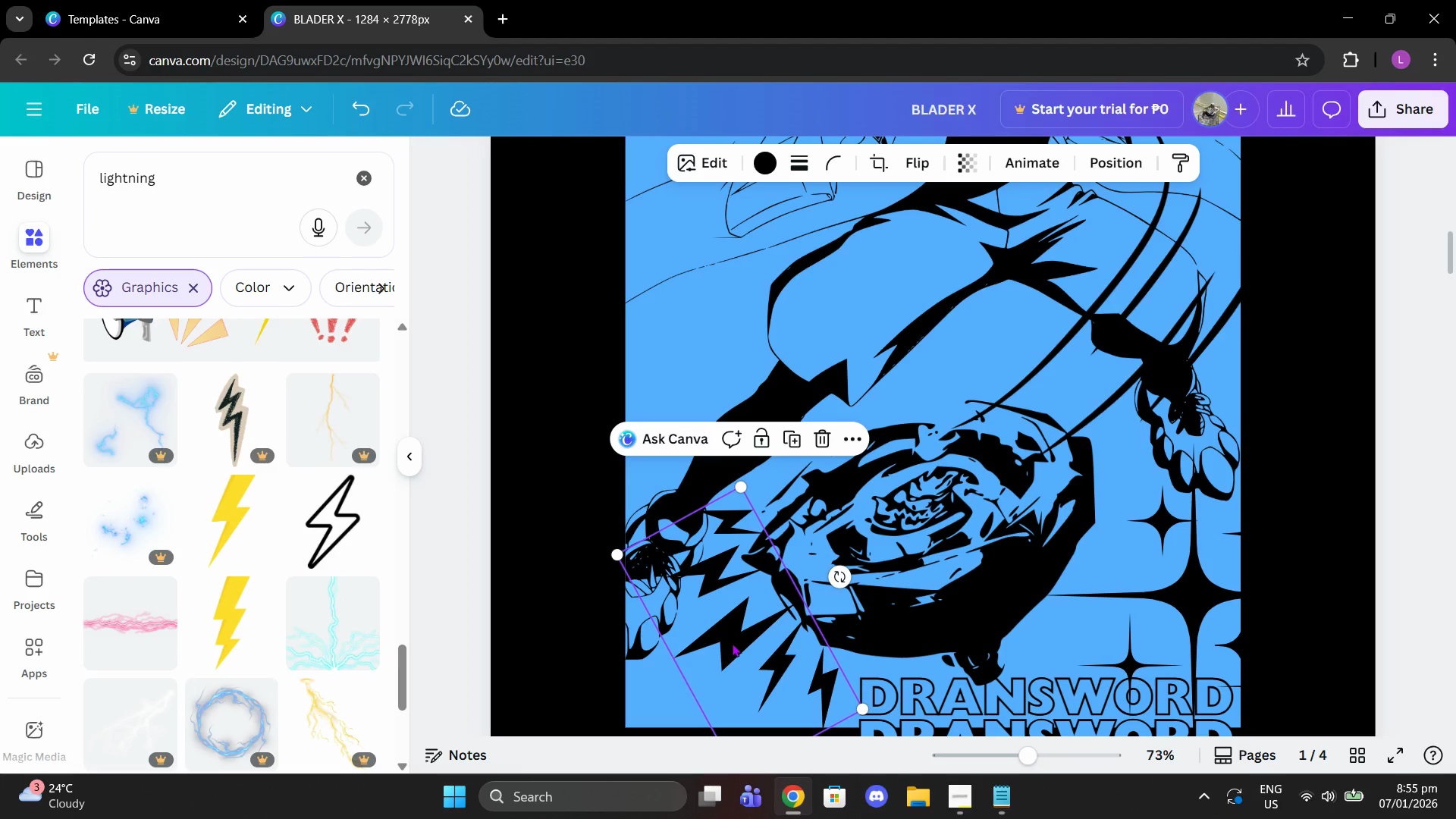 
key(Control+C)
 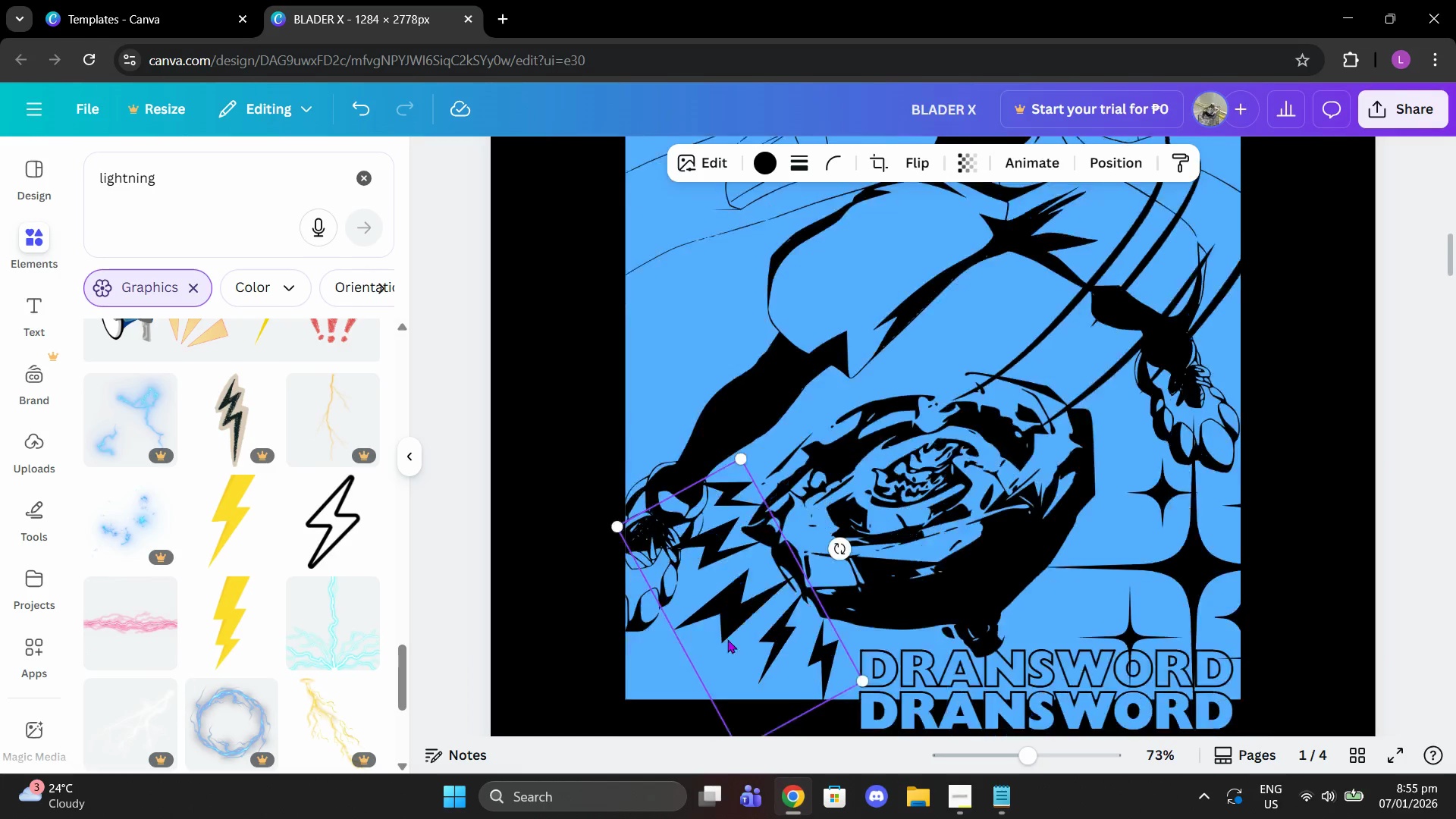 
scroll: coordinate [713, 622], scroll_direction: down, amount: 21.0
 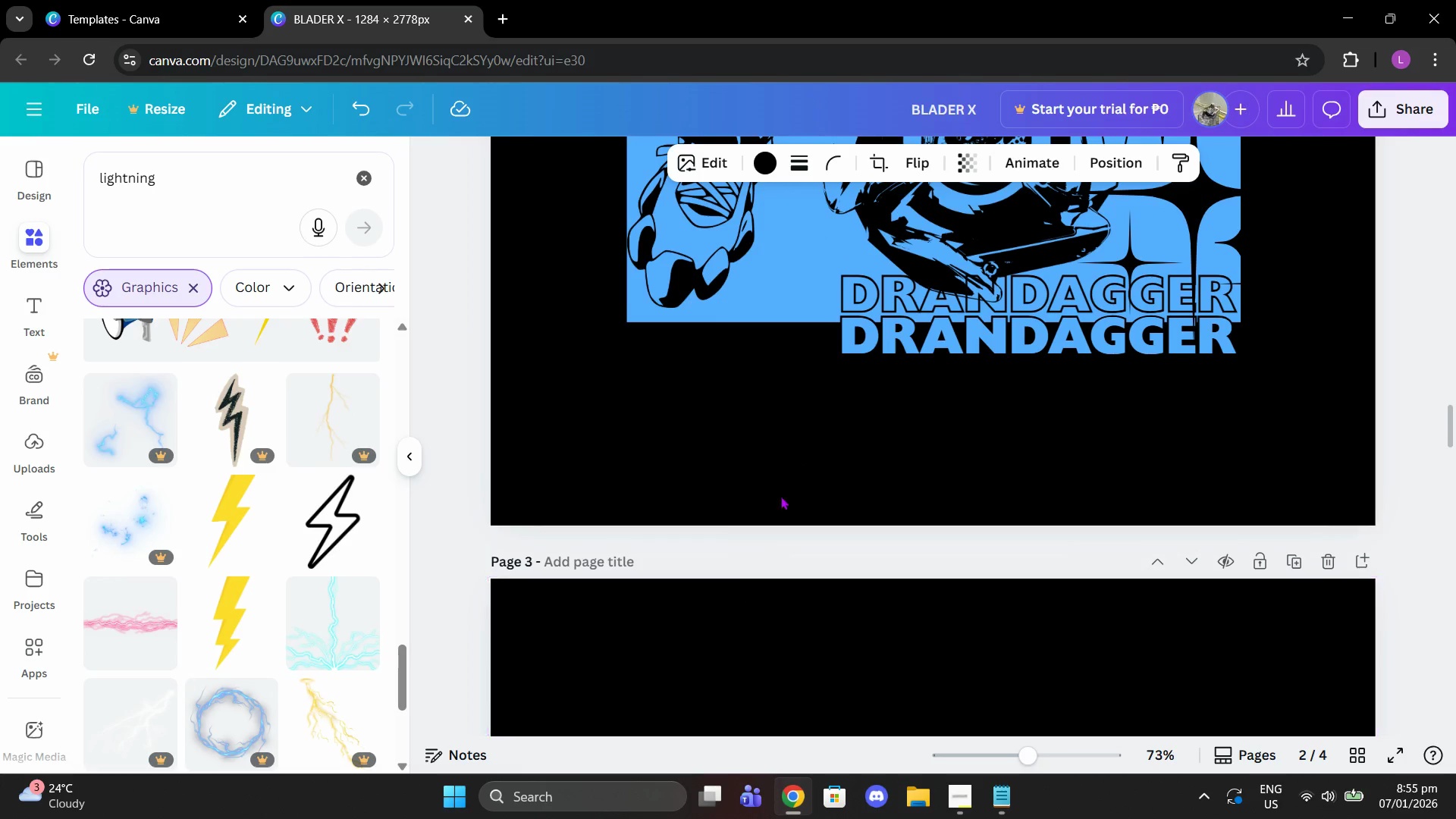 
scroll: coordinate [774, 488], scroll_direction: up, amount: 3.0
 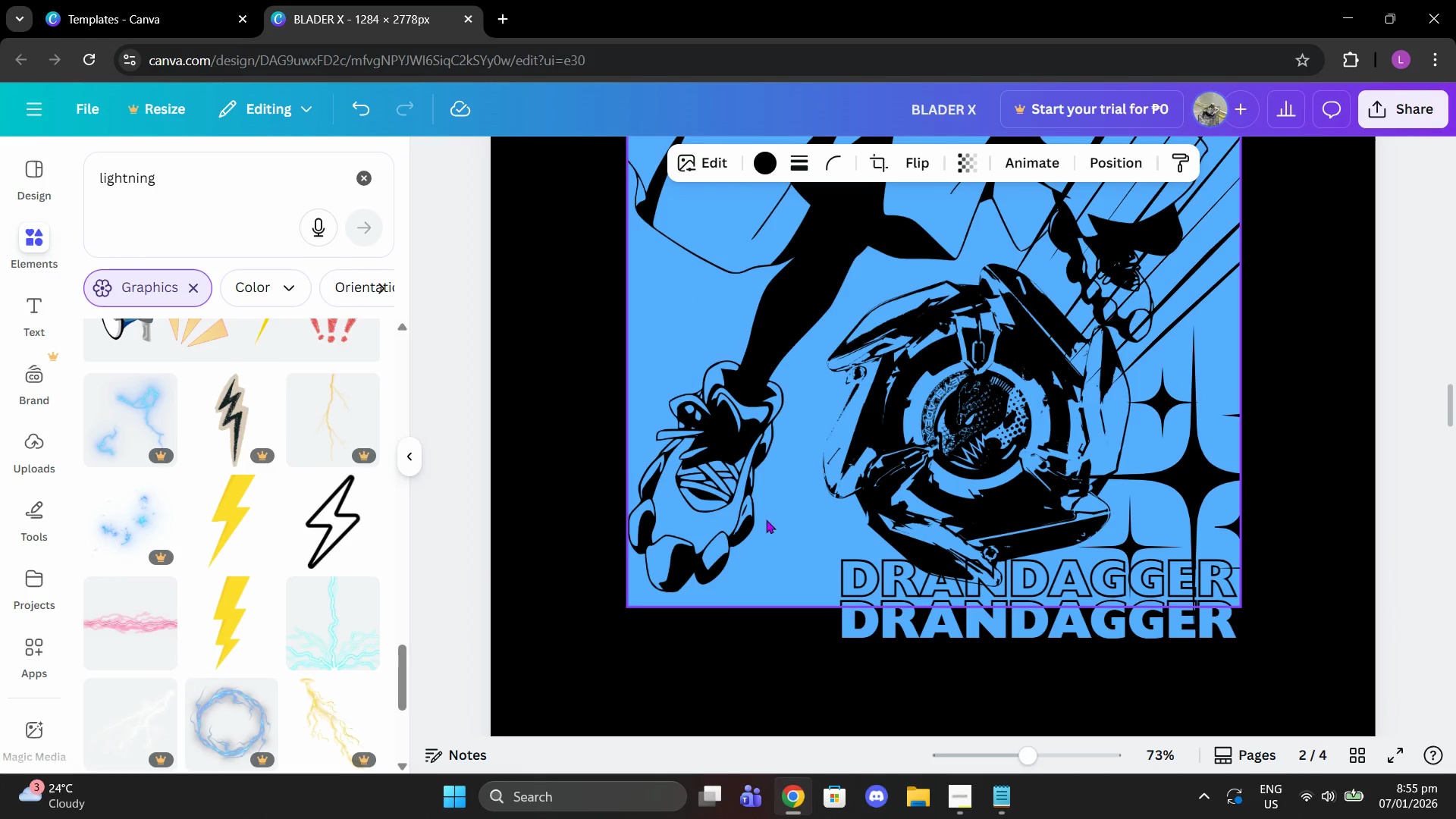 
key(Control+V)
 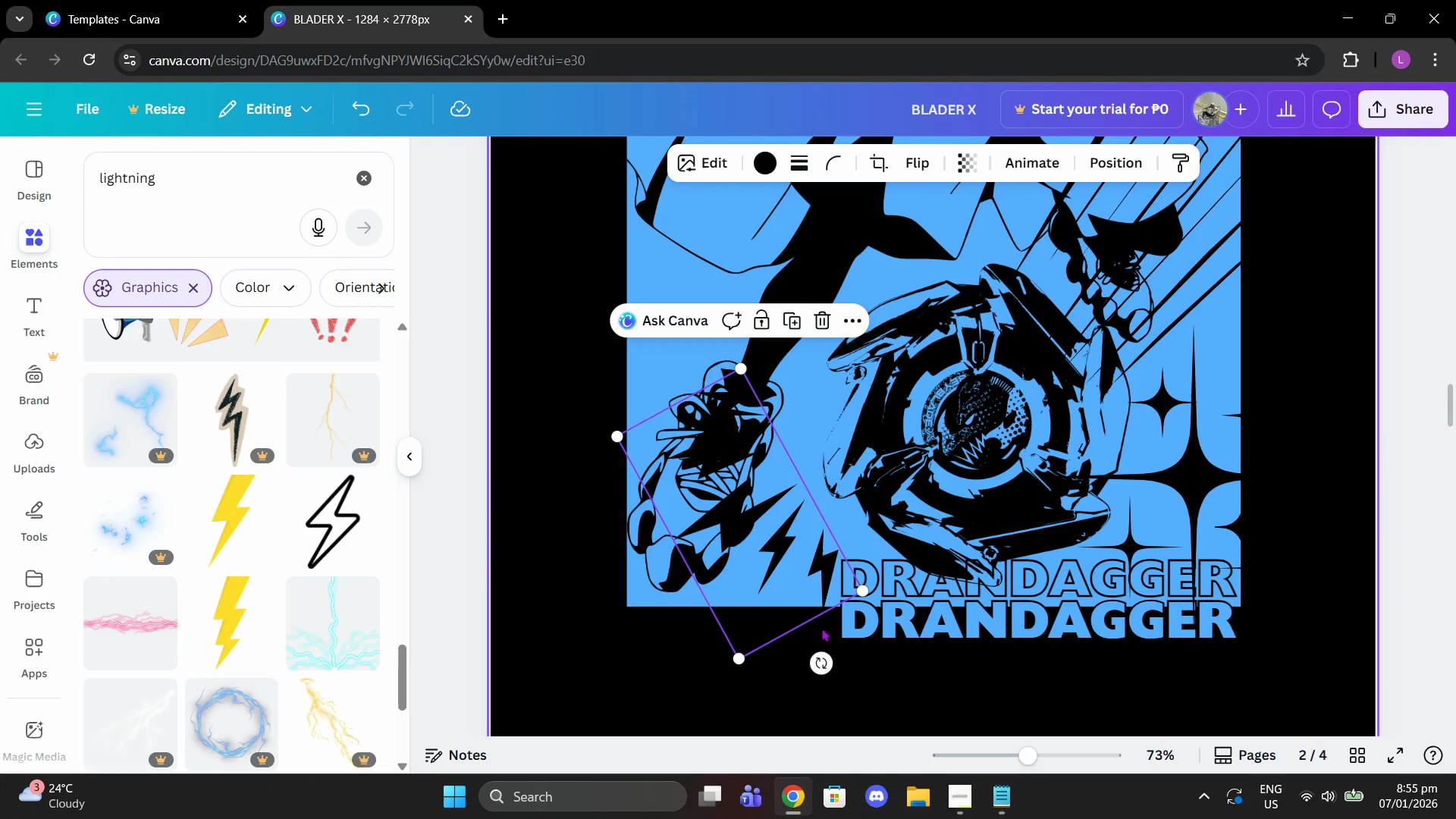 
left_click_drag(start_coordinate=[822, 657], to_coordinate=[796, 650])
 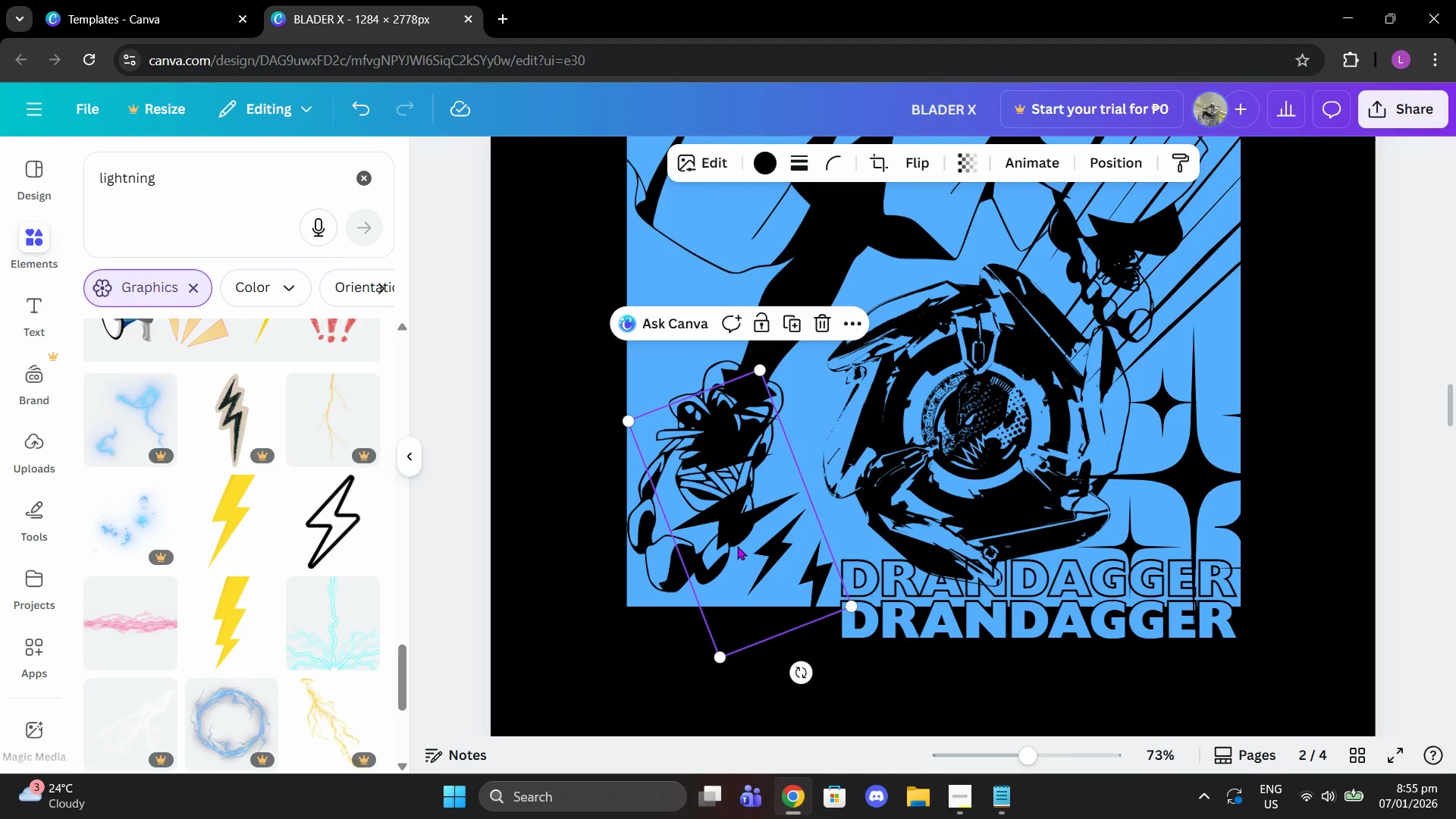 
left_click_drag(start_coordinate=[741, 546], to_coordinate=[786, 516])
 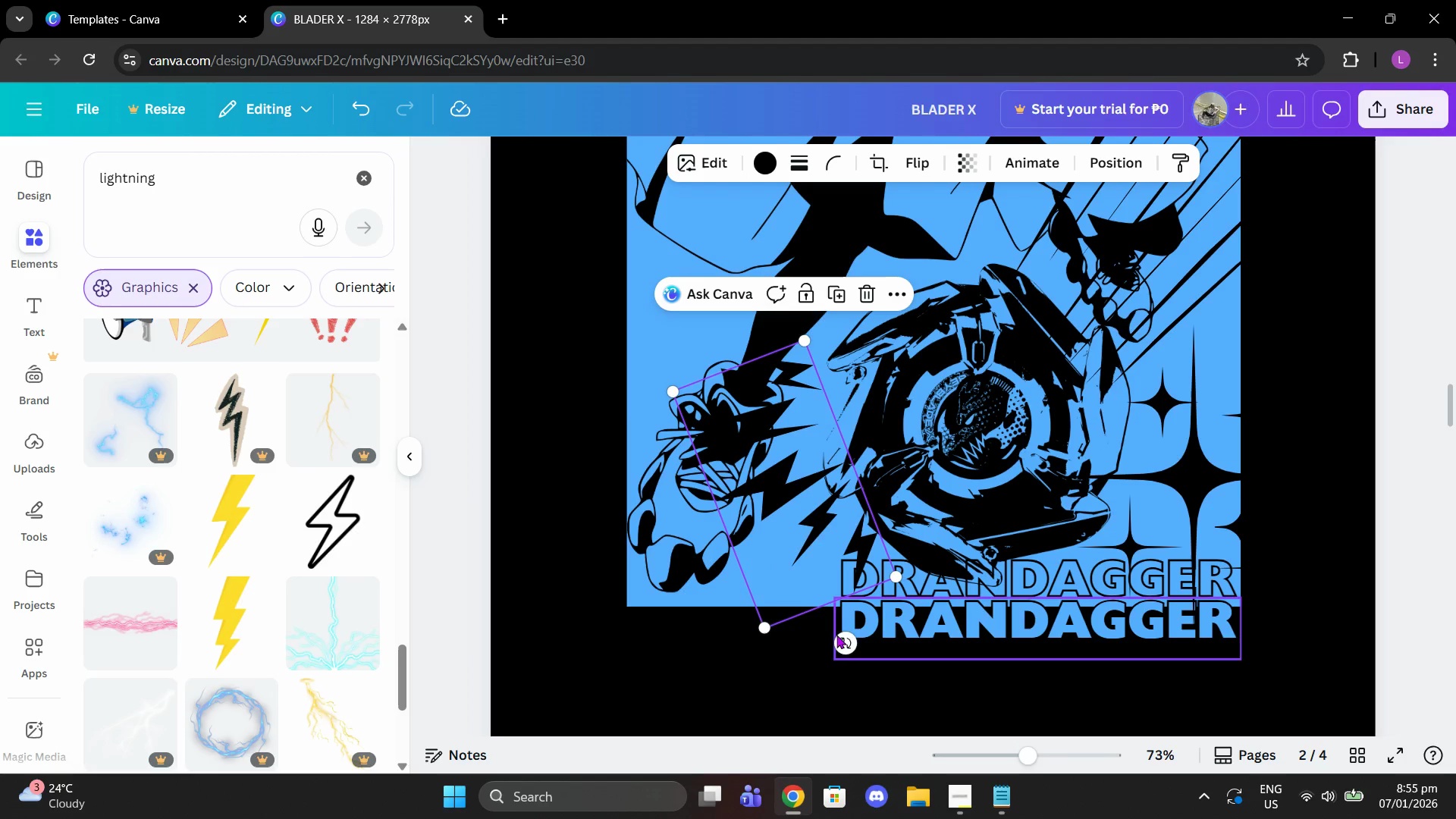 
left_click_drag(start_coordinate=[845, 642], to_coordinate=[810, 629])
 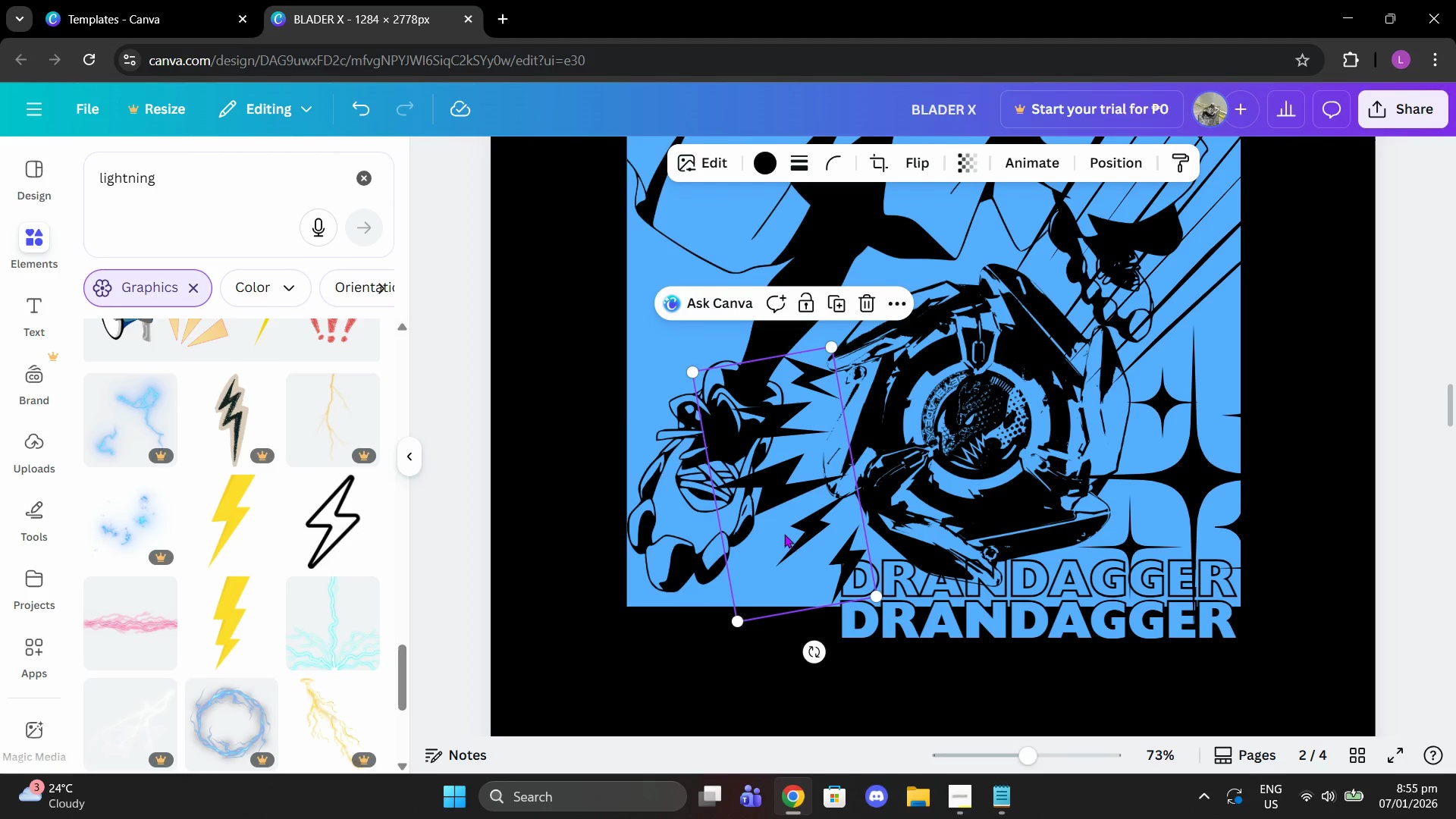 
left_click_drag(start_coordinate=[784, 534], to_coordinate=[781, 526])
 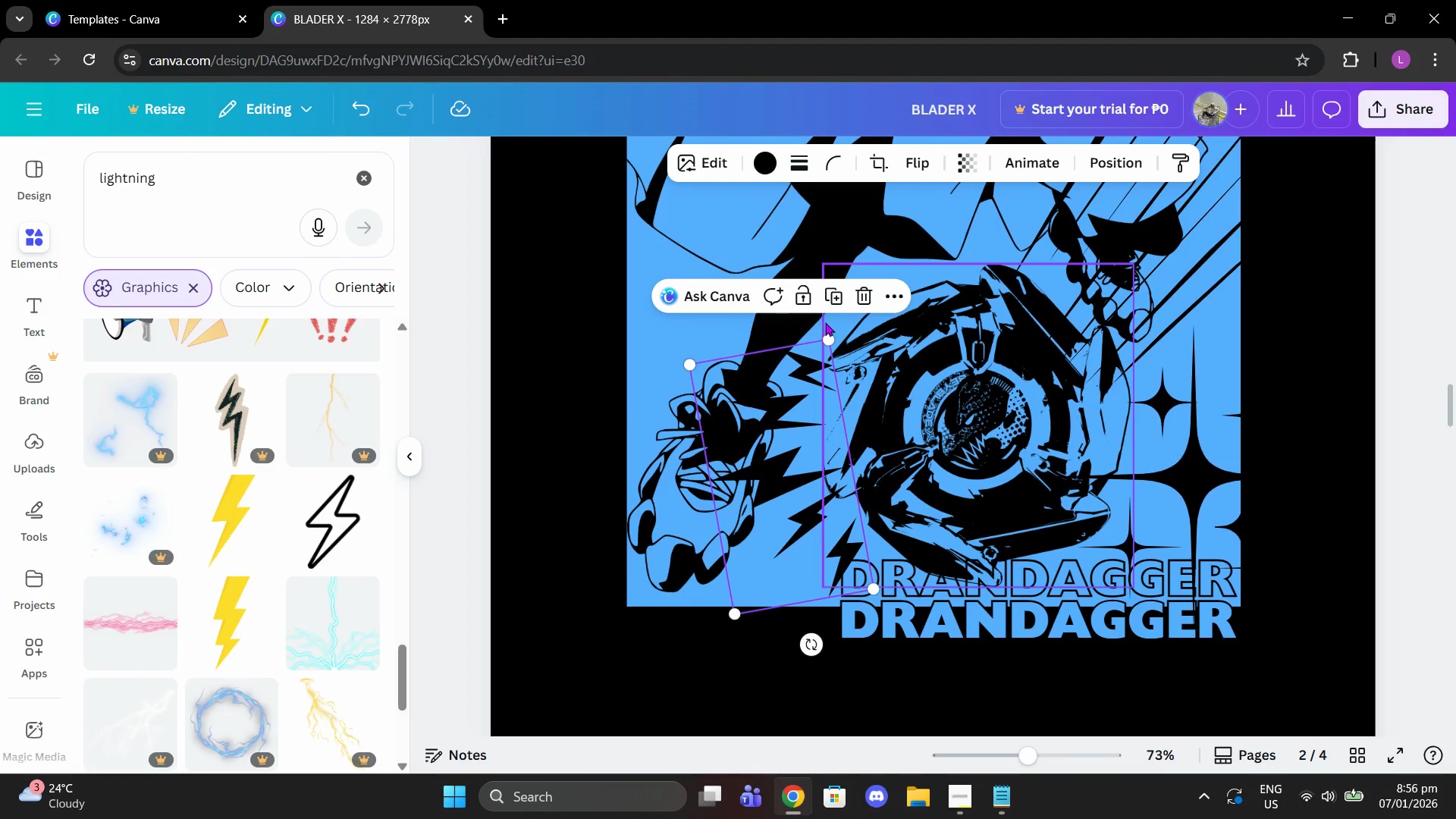 
left_click([626, 751])
 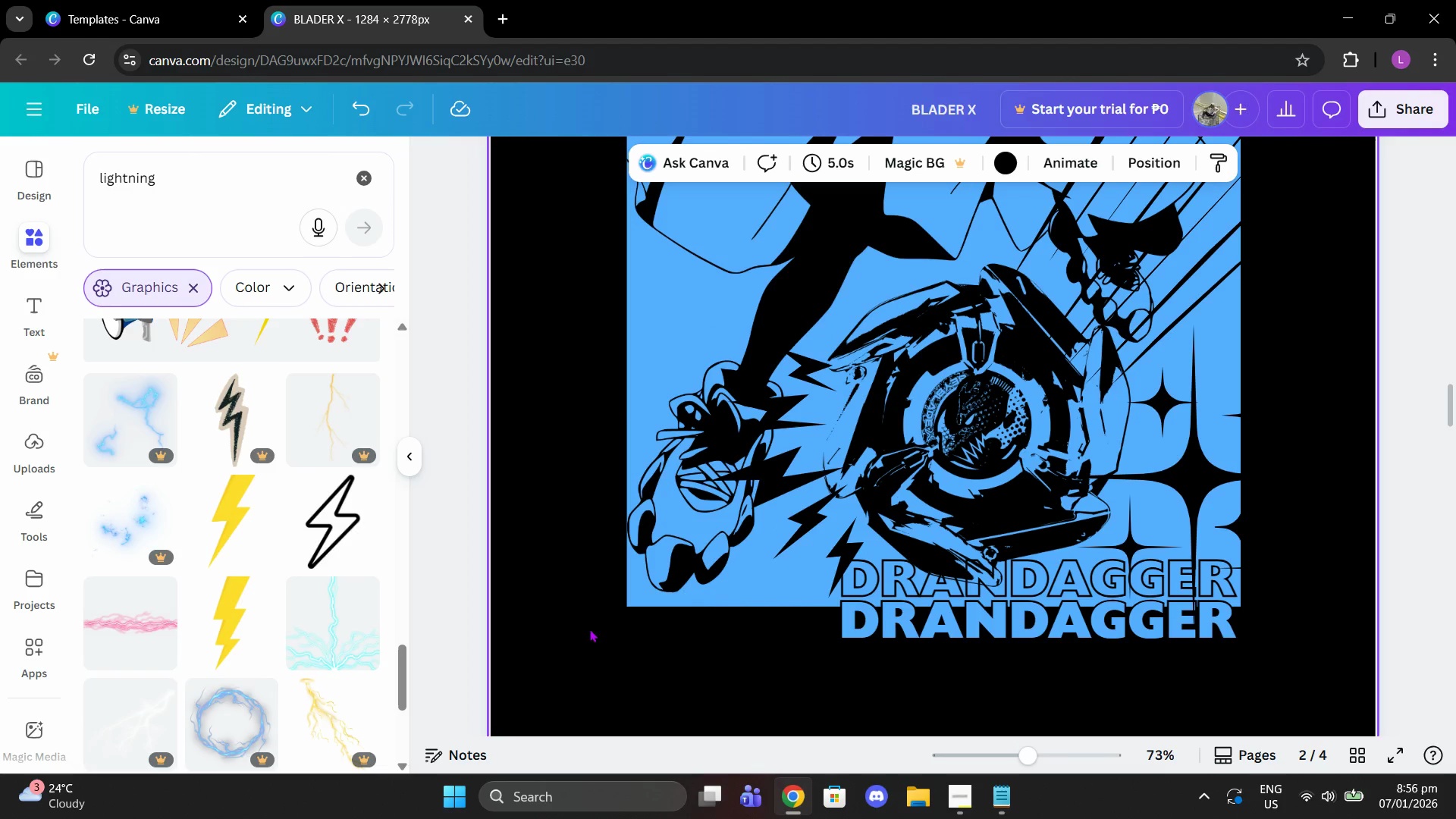 
double_click([742, 543])
 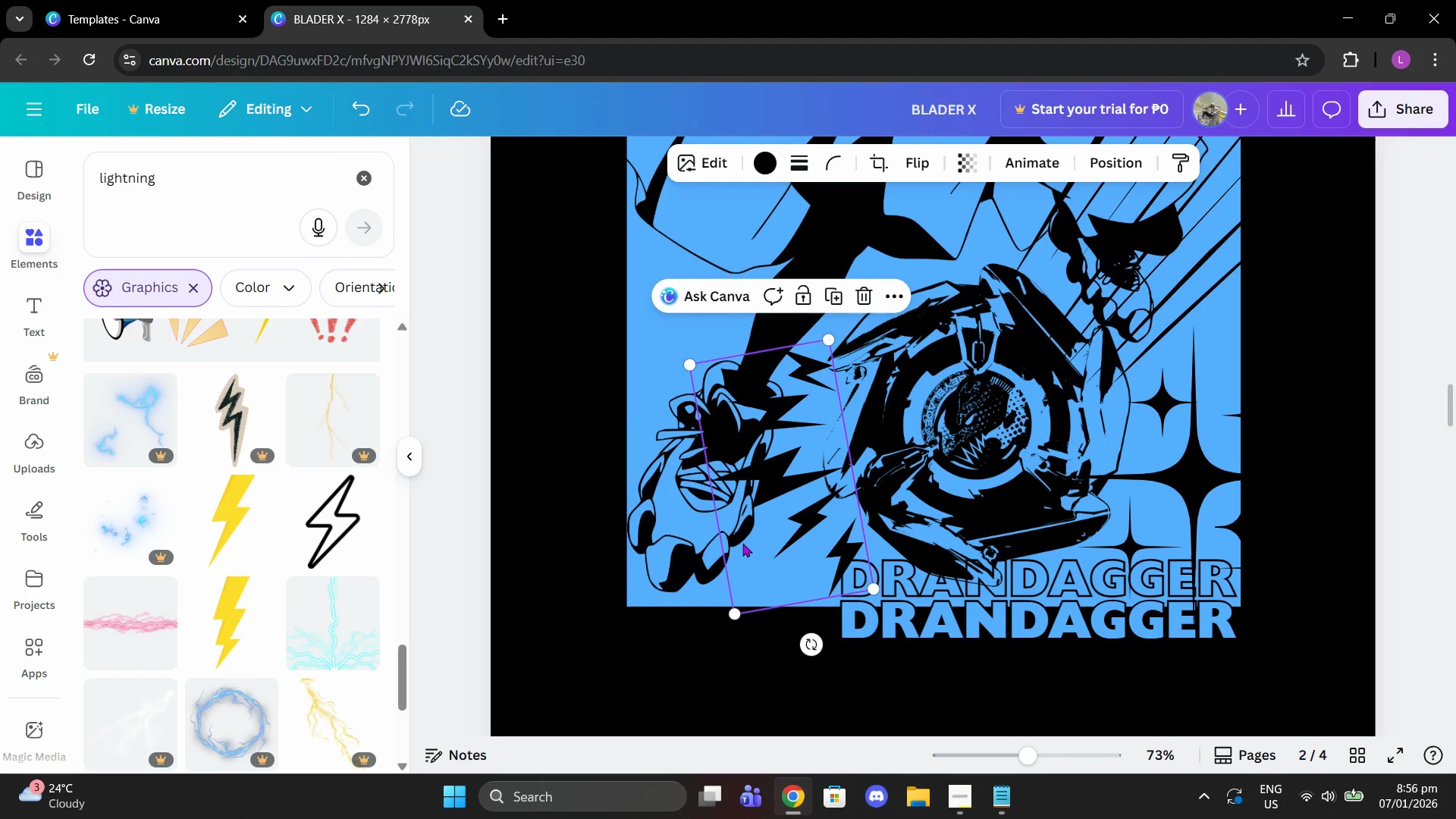 
key(Control+C)
 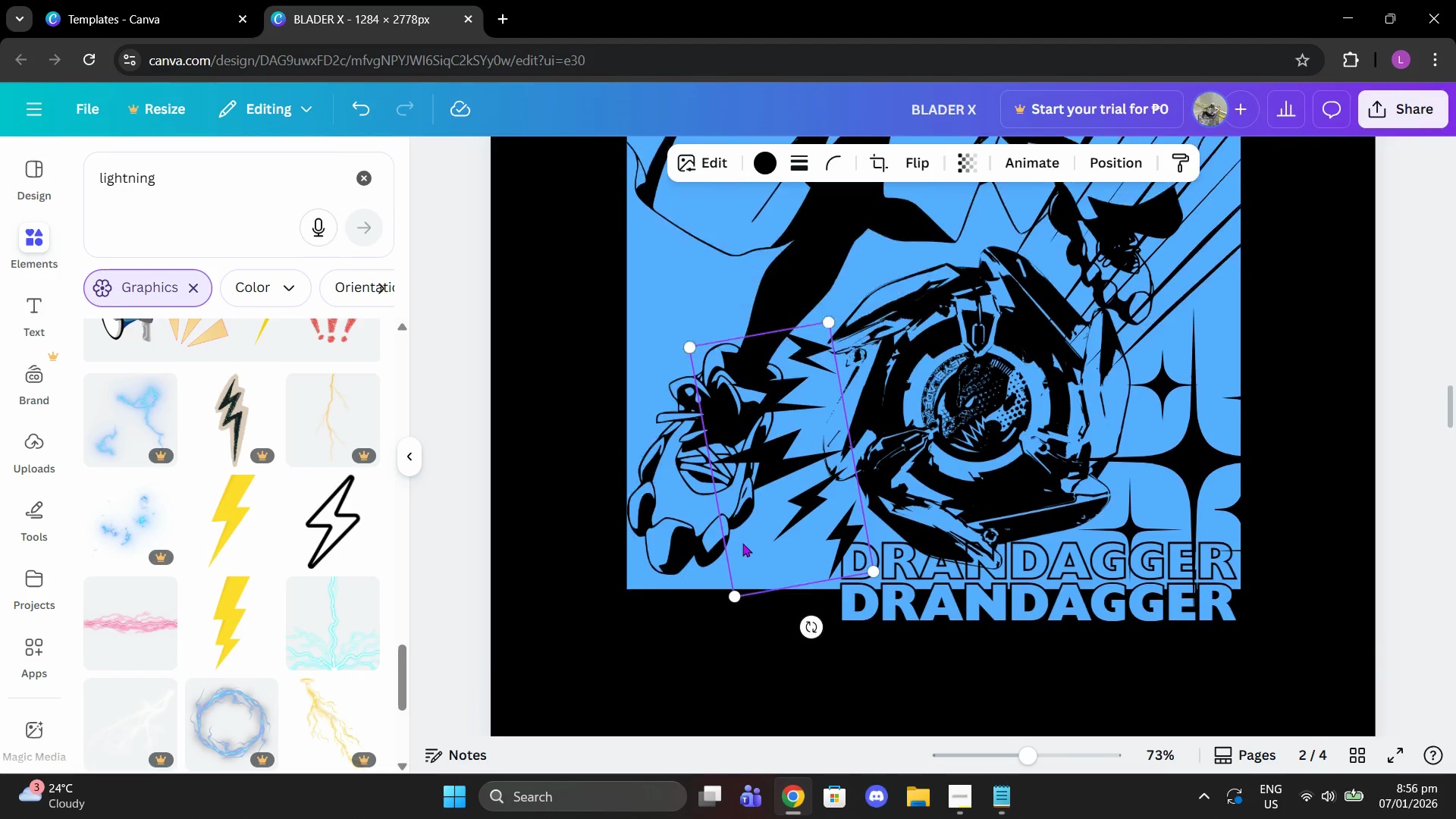 
scroll: coordinate [730, 545], scroll_direction: down, amount: 40.0
 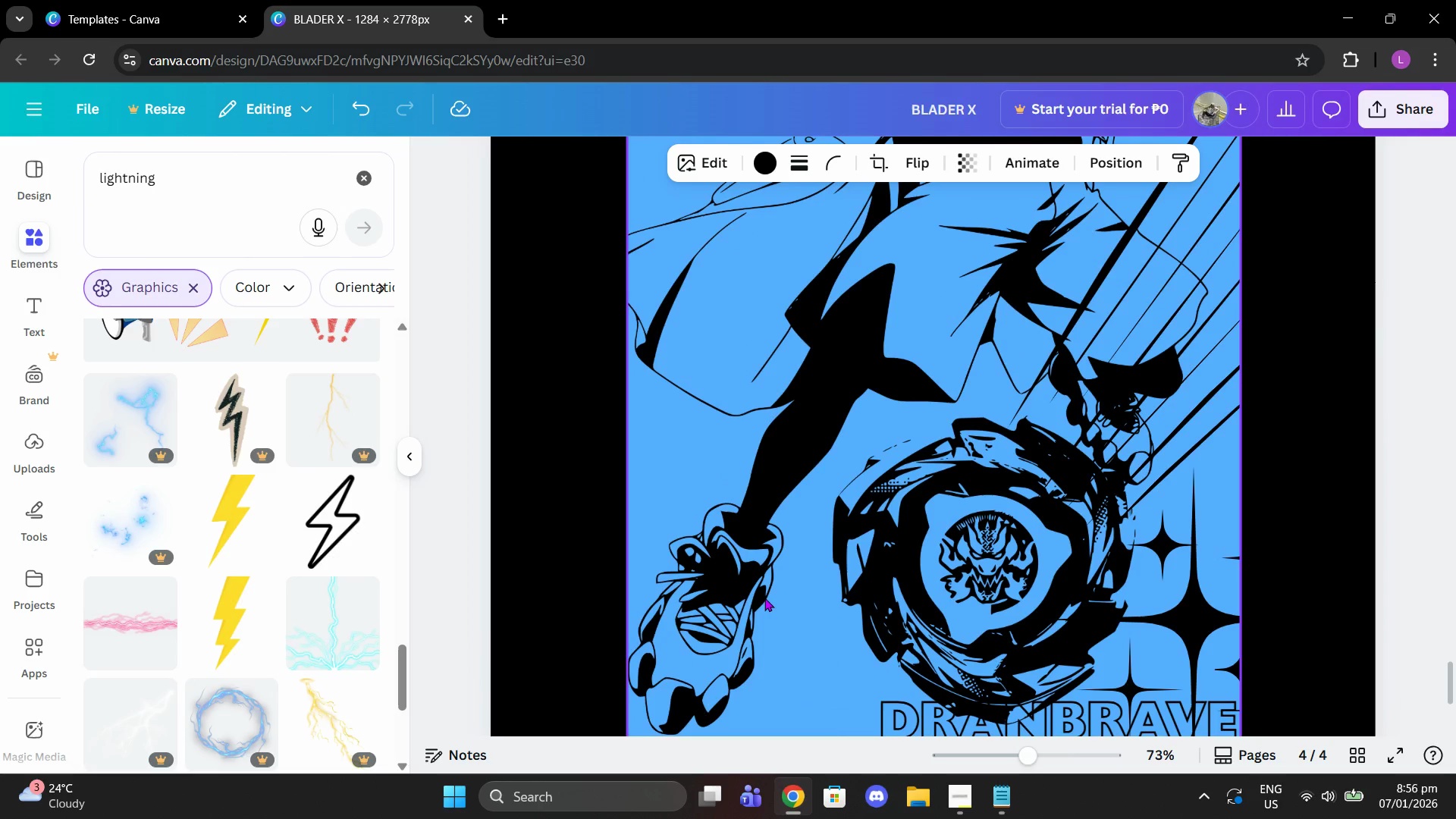 
key(Control+V)
 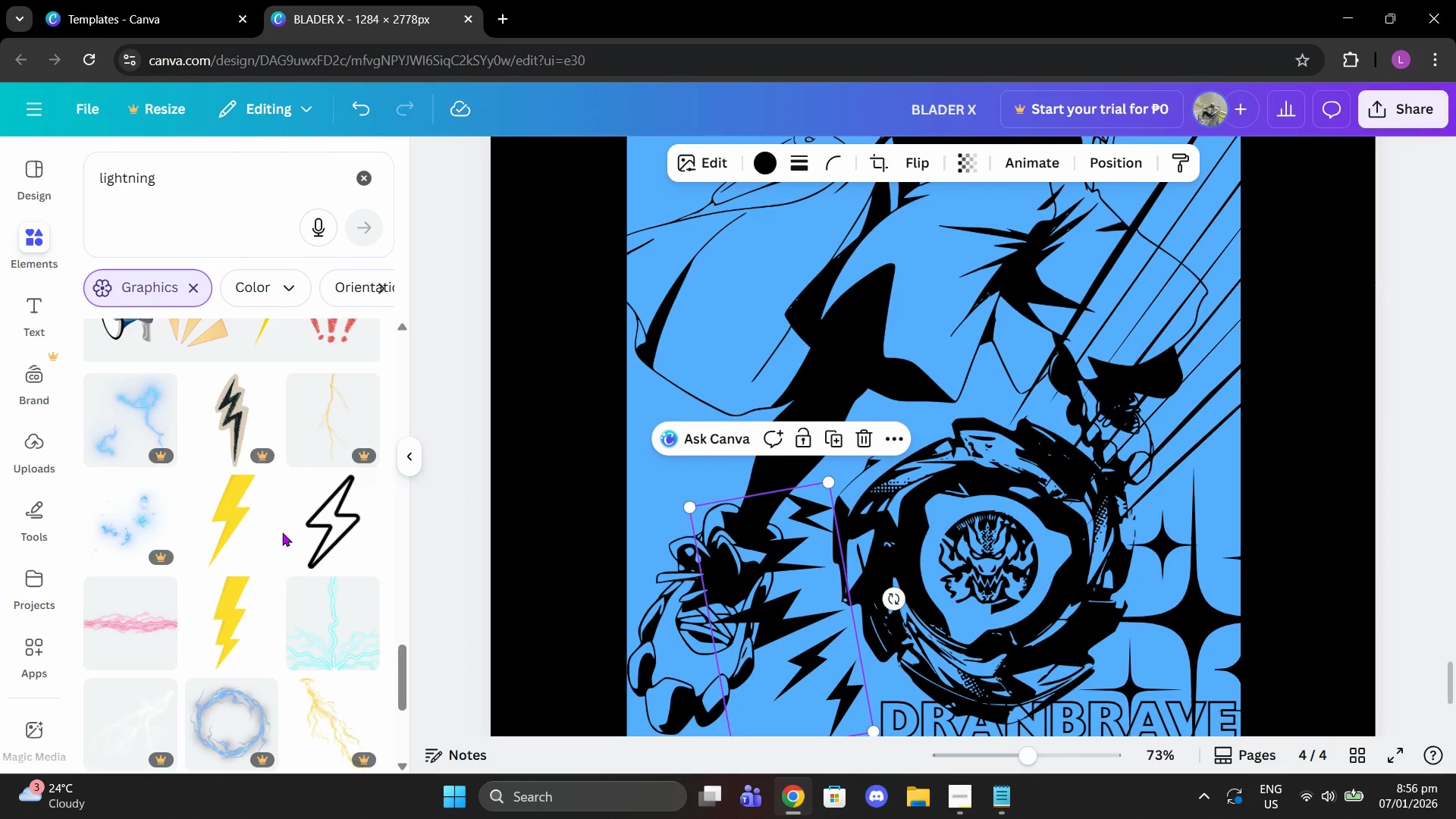 
scroll: coordinate [281, 532], scroll_direction: down, amount: 1.0
 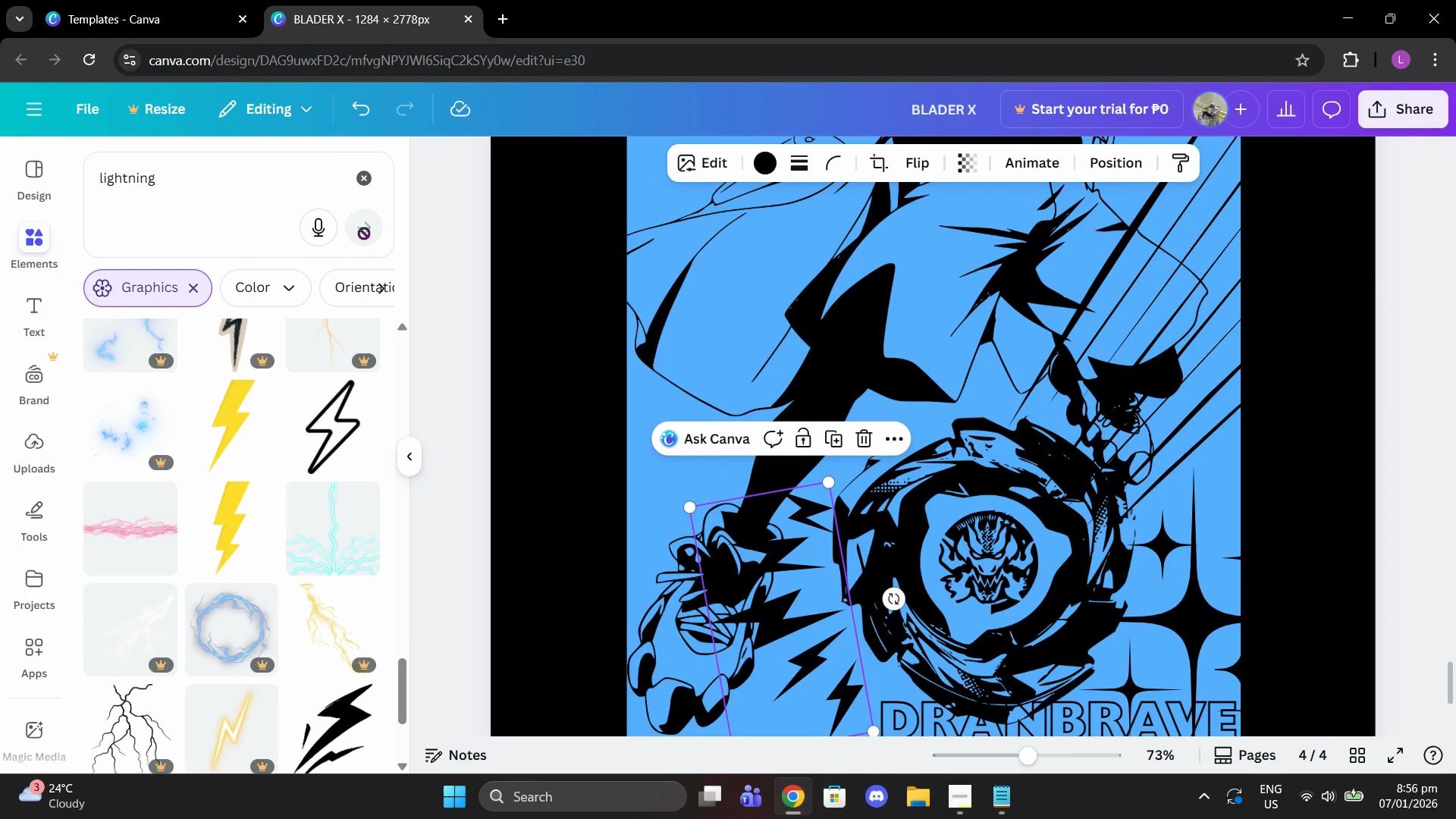 
left_click([378, 168])
 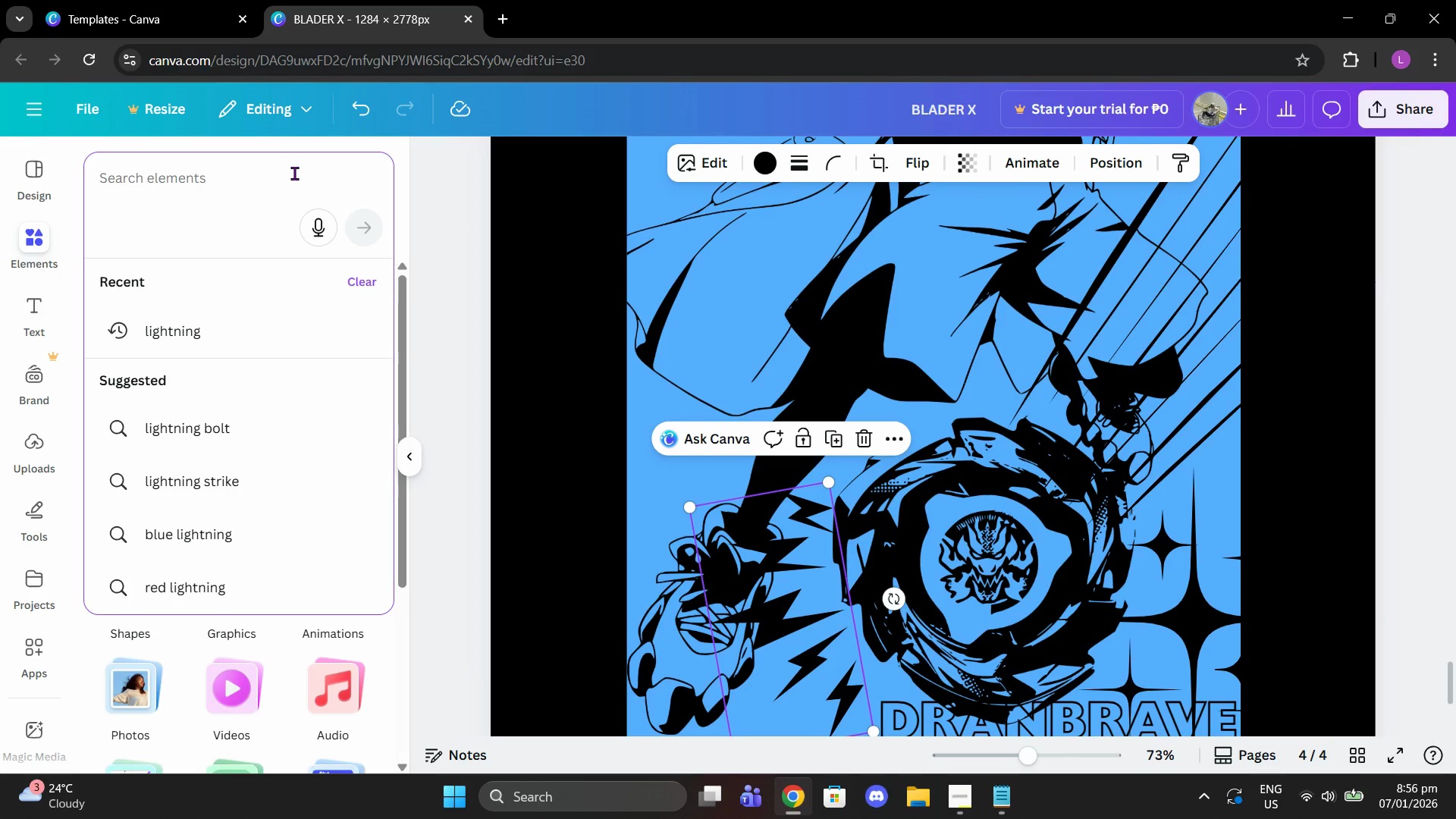 
type(cross)
 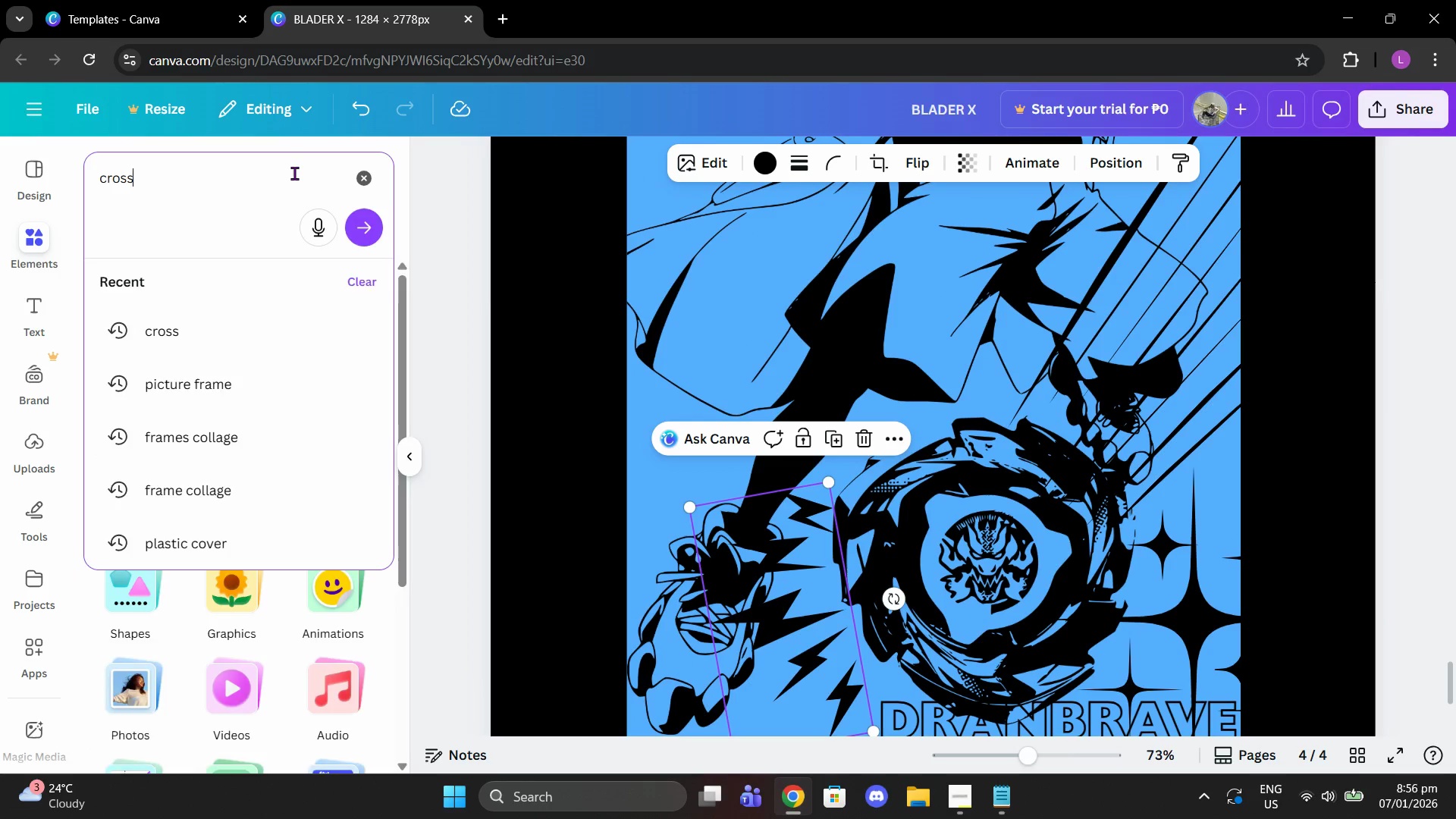 
key(Enter)
 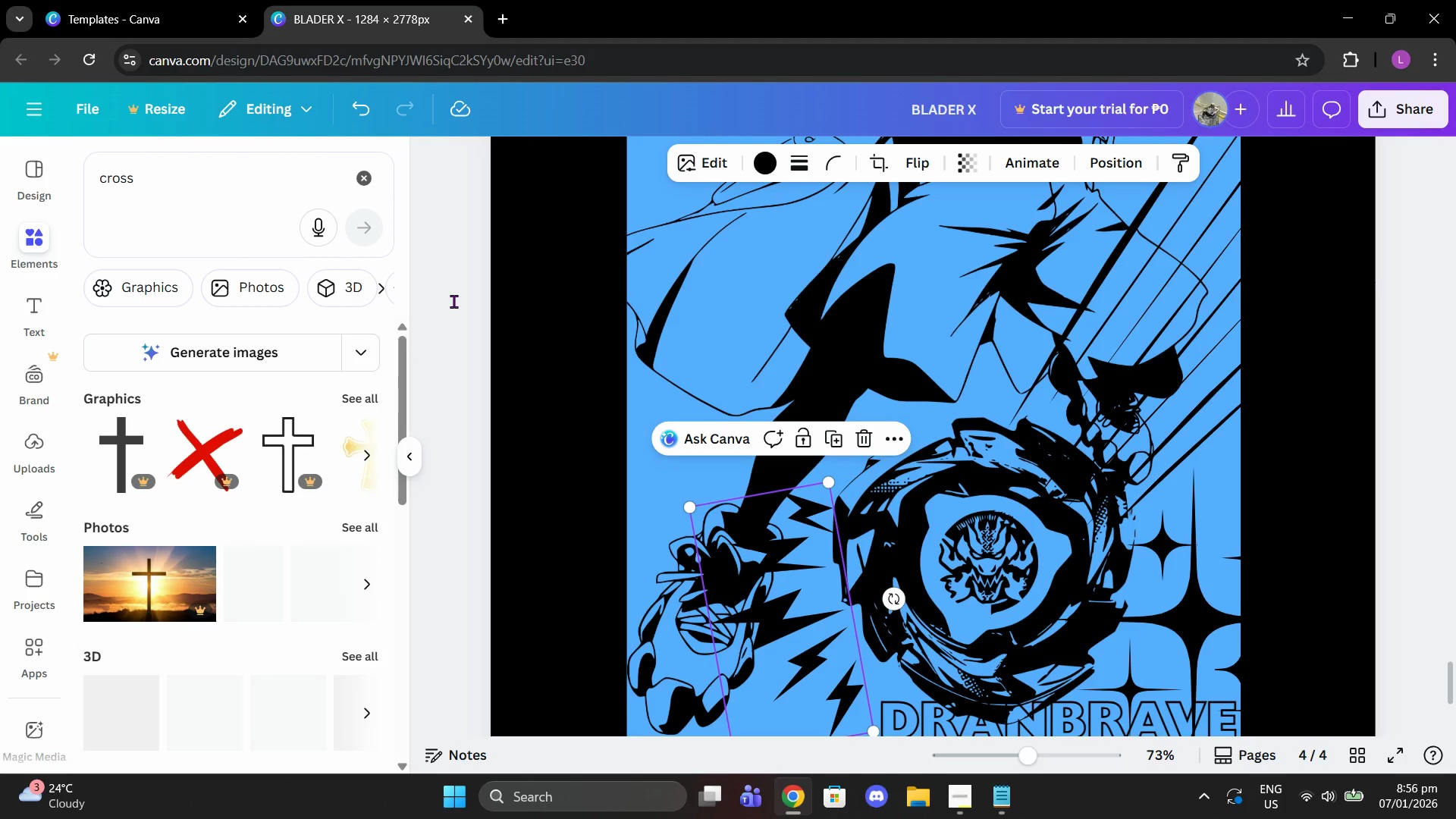 
left_click([344, 380])
 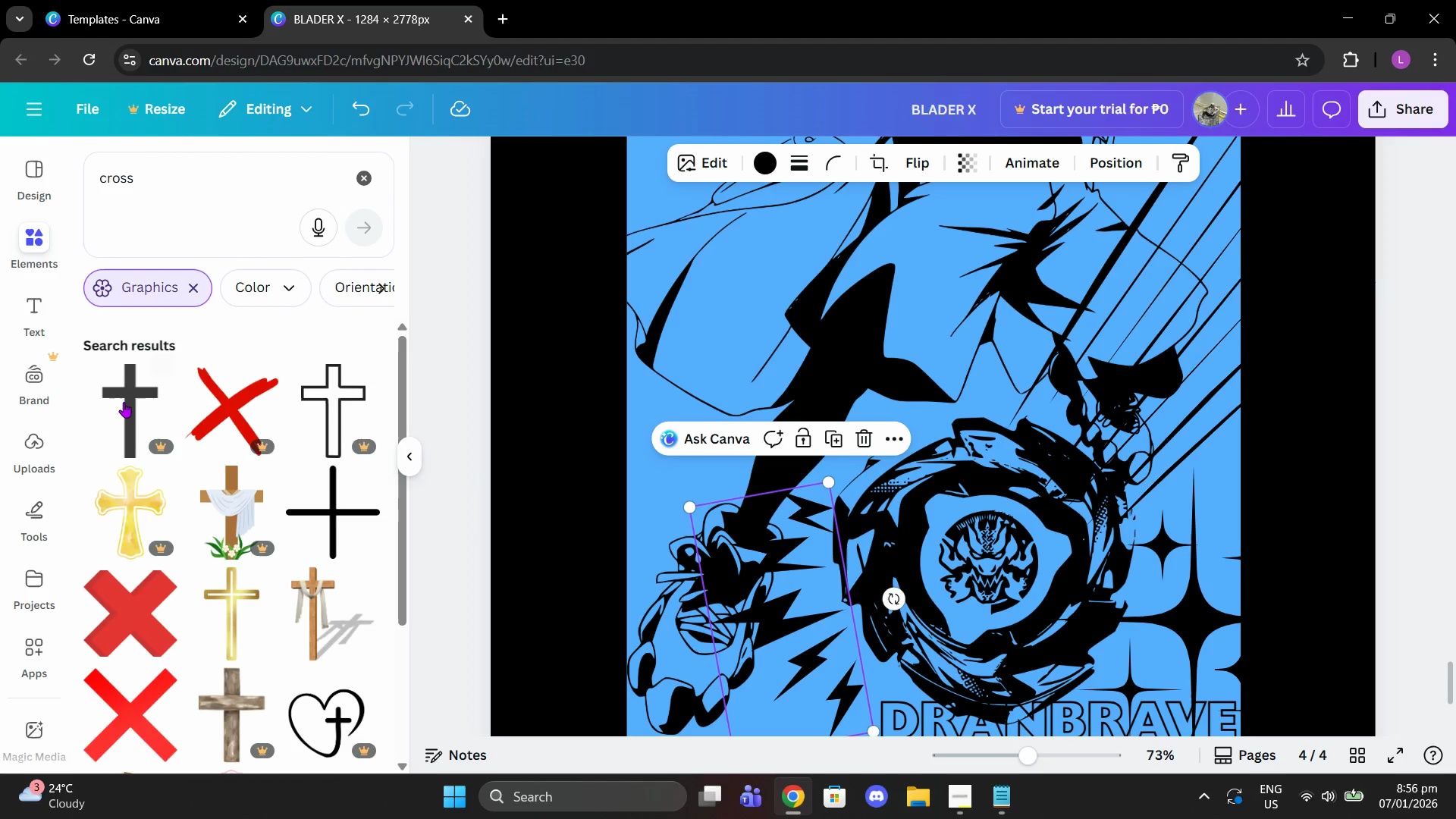 
scroll: coordinate [110, 400], scroll_direction: down, amount: 5.0
 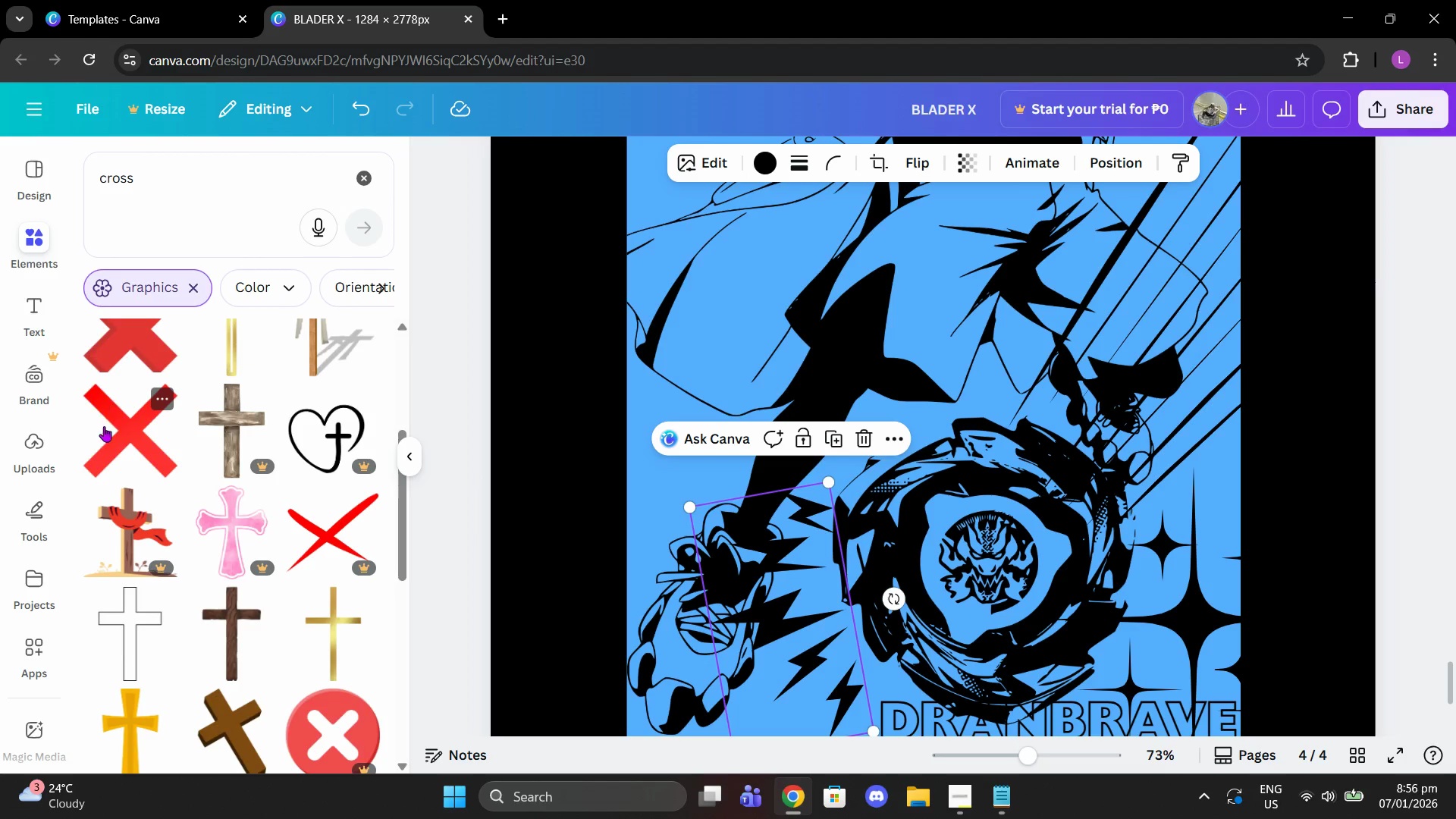 
left_click([102, 433])
 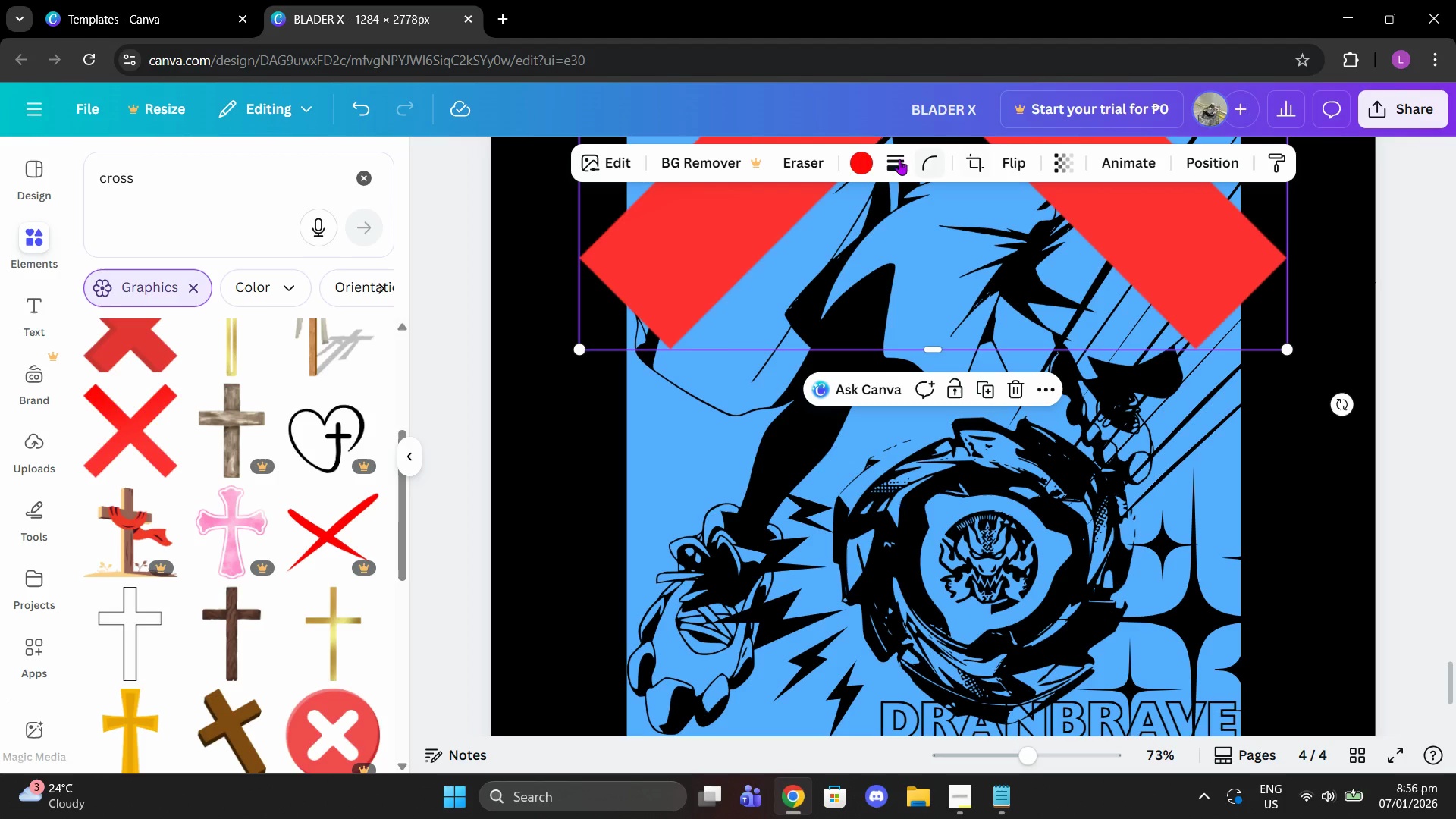 
left_click([856, 153])
 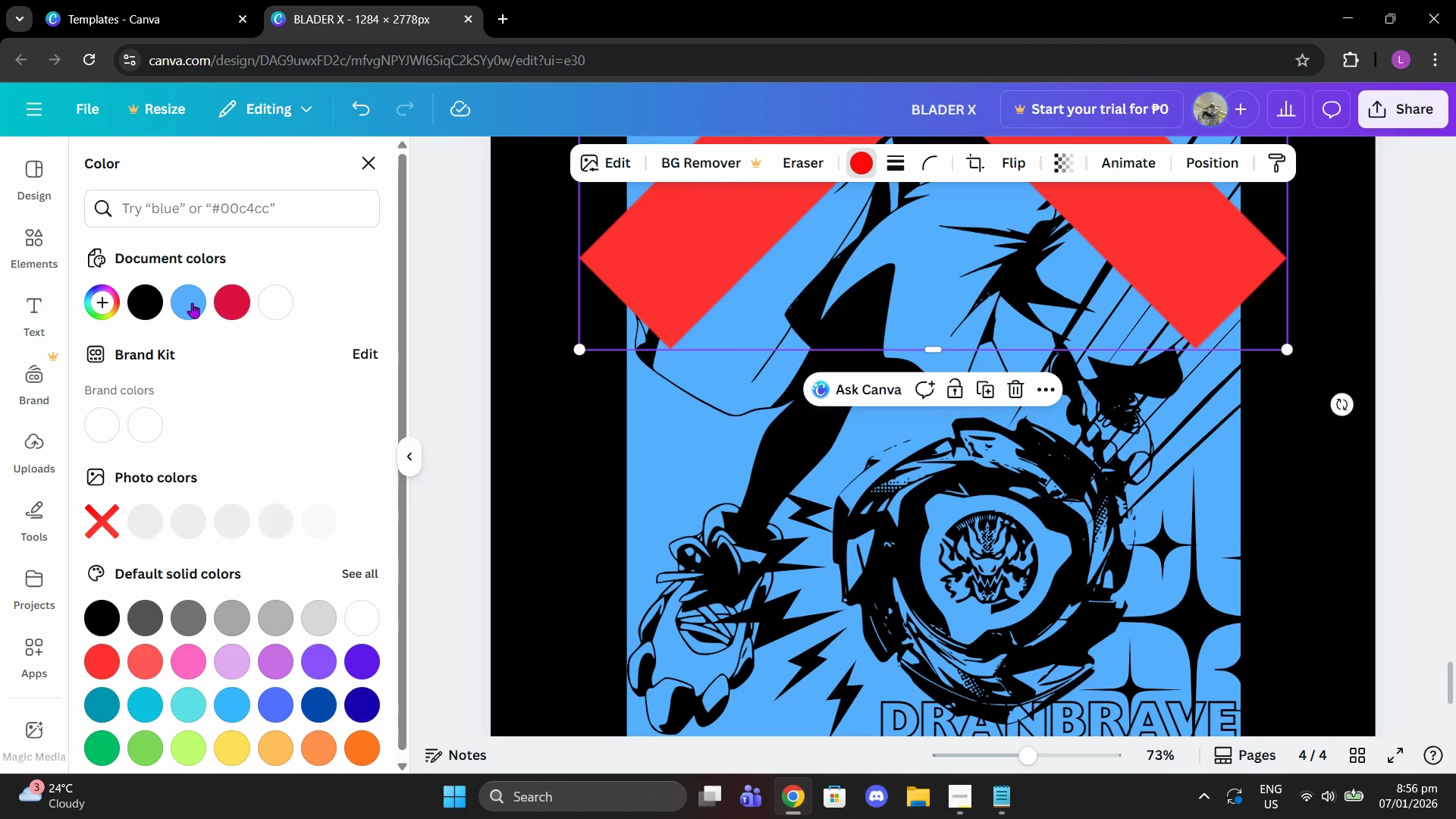 
left_click([137, 297])
 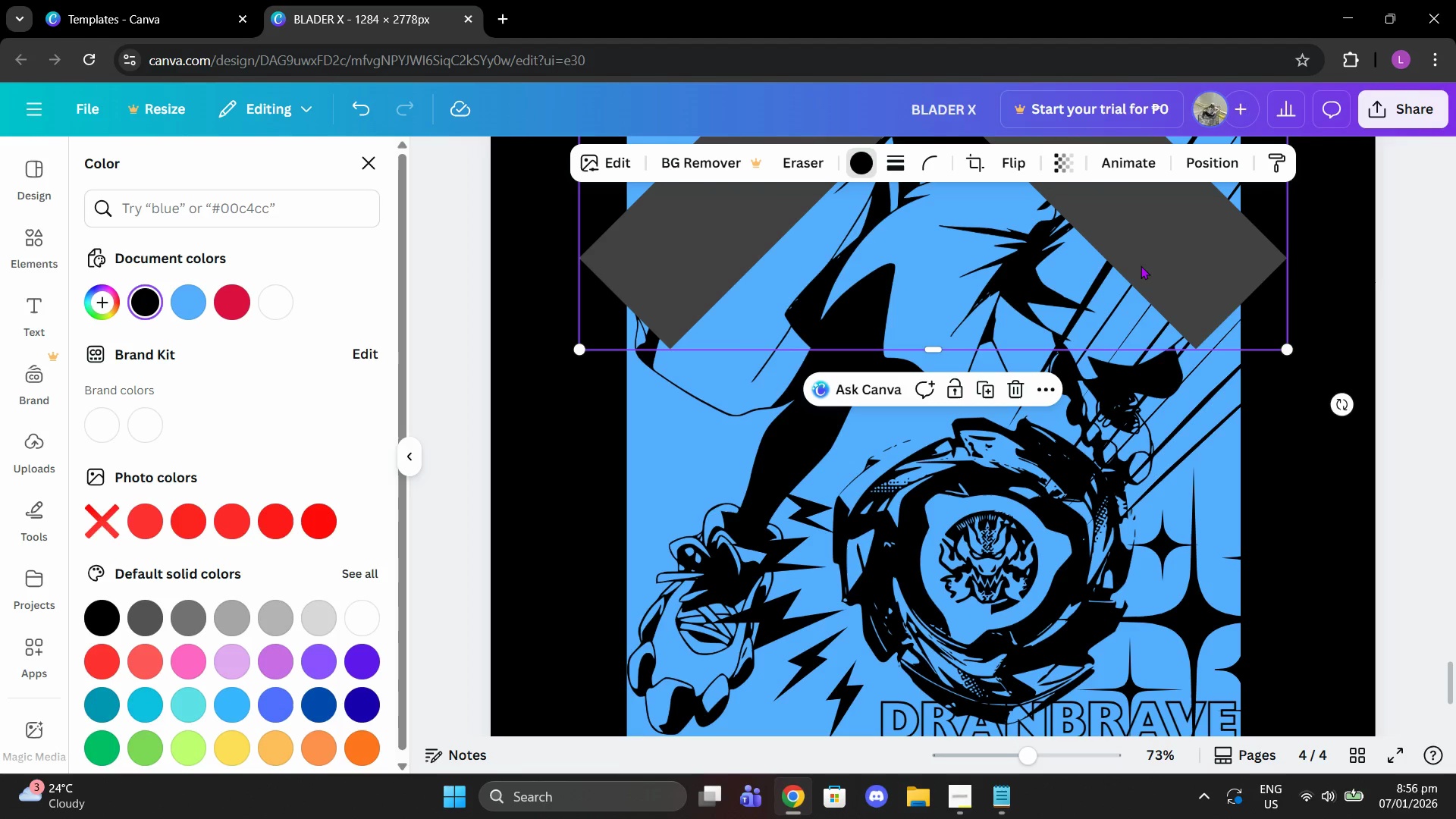 
scroll: coordinate [1278, 331], scroll_direction: up, amount: 3.0
 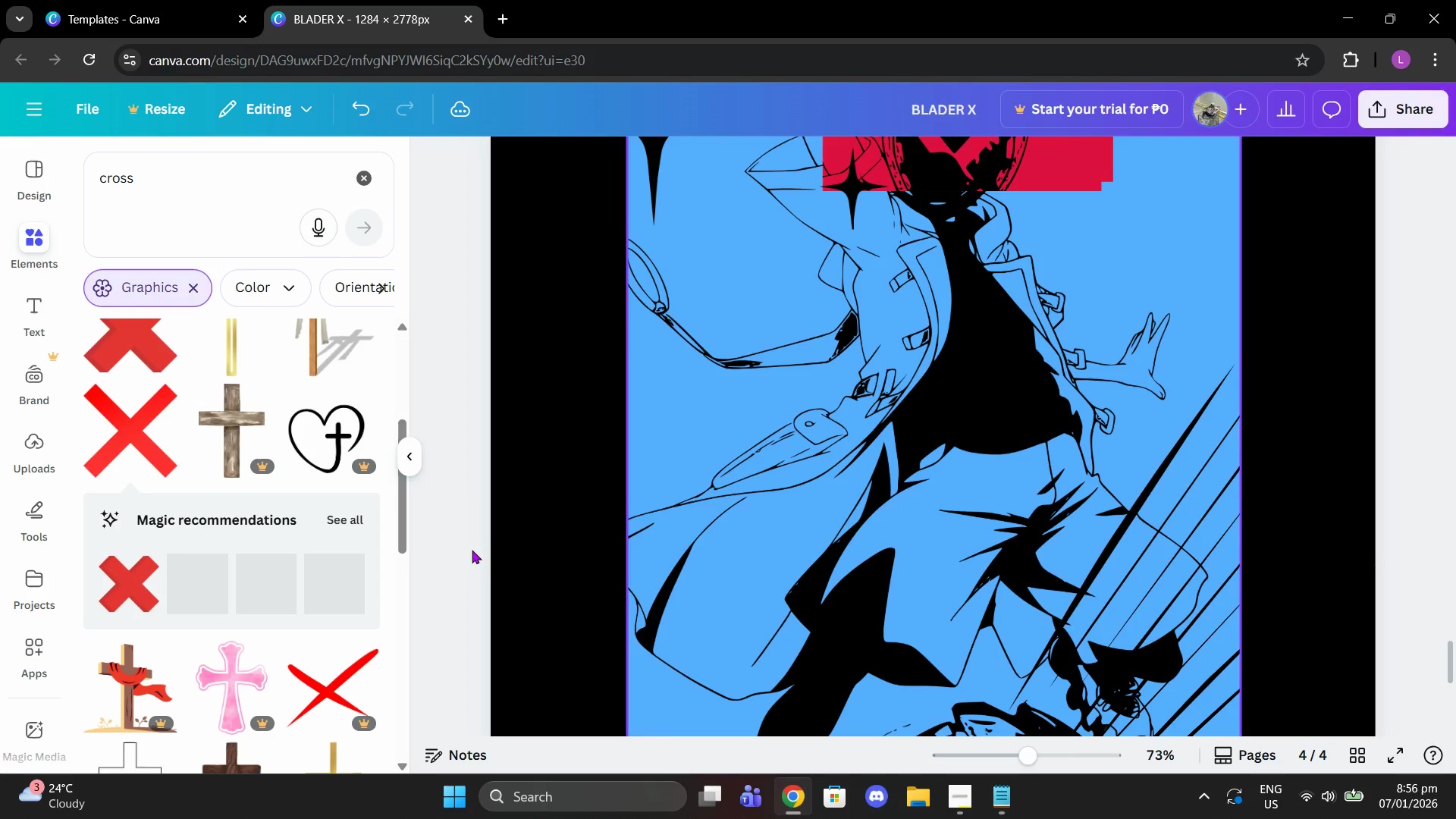 
scroll: coordinate [296, 541], scroll_direction: down, amount: 1.0
 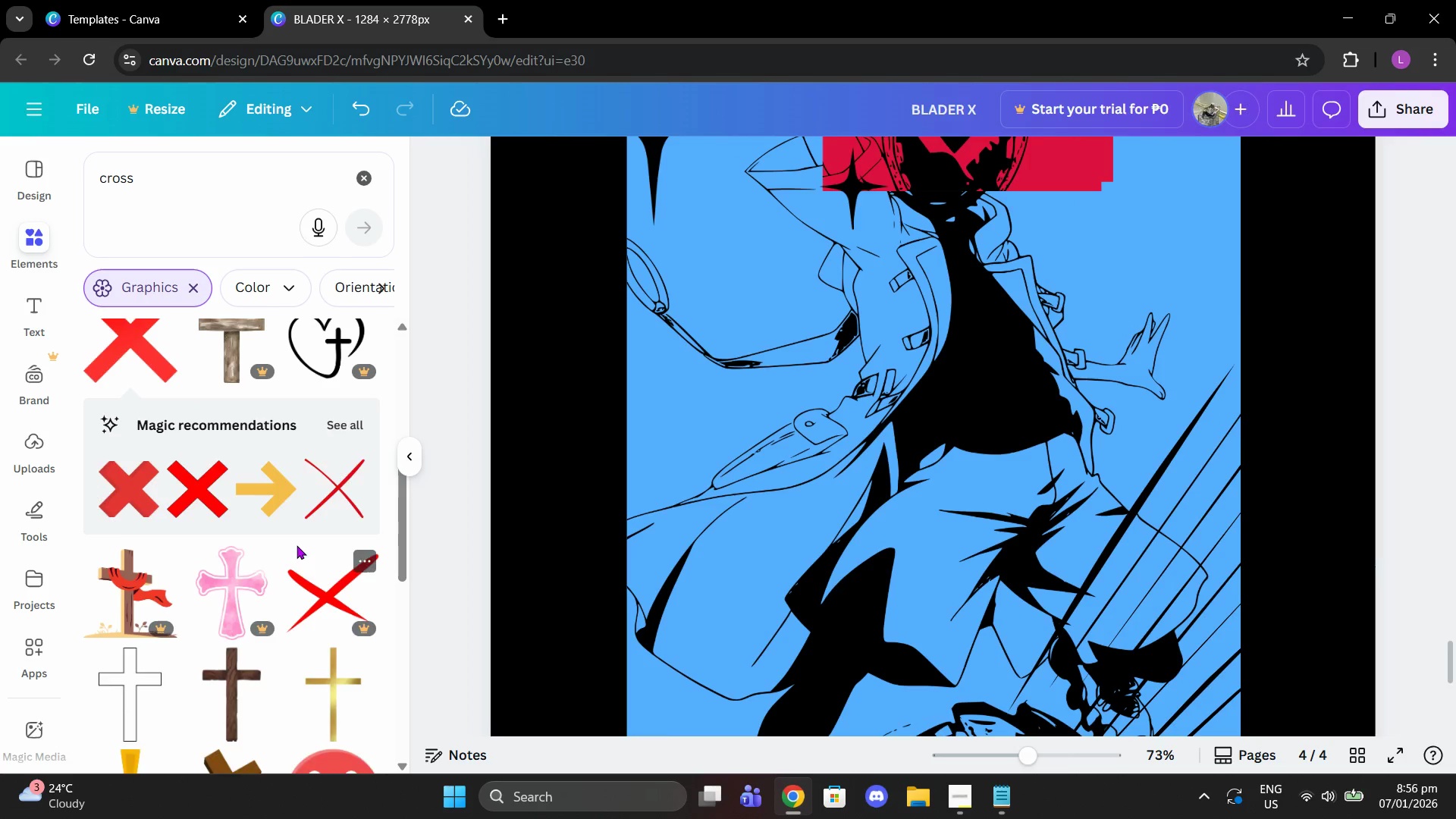 
scroll: coordinate [296, 533], scroll_direction: up, amount: 2.0
 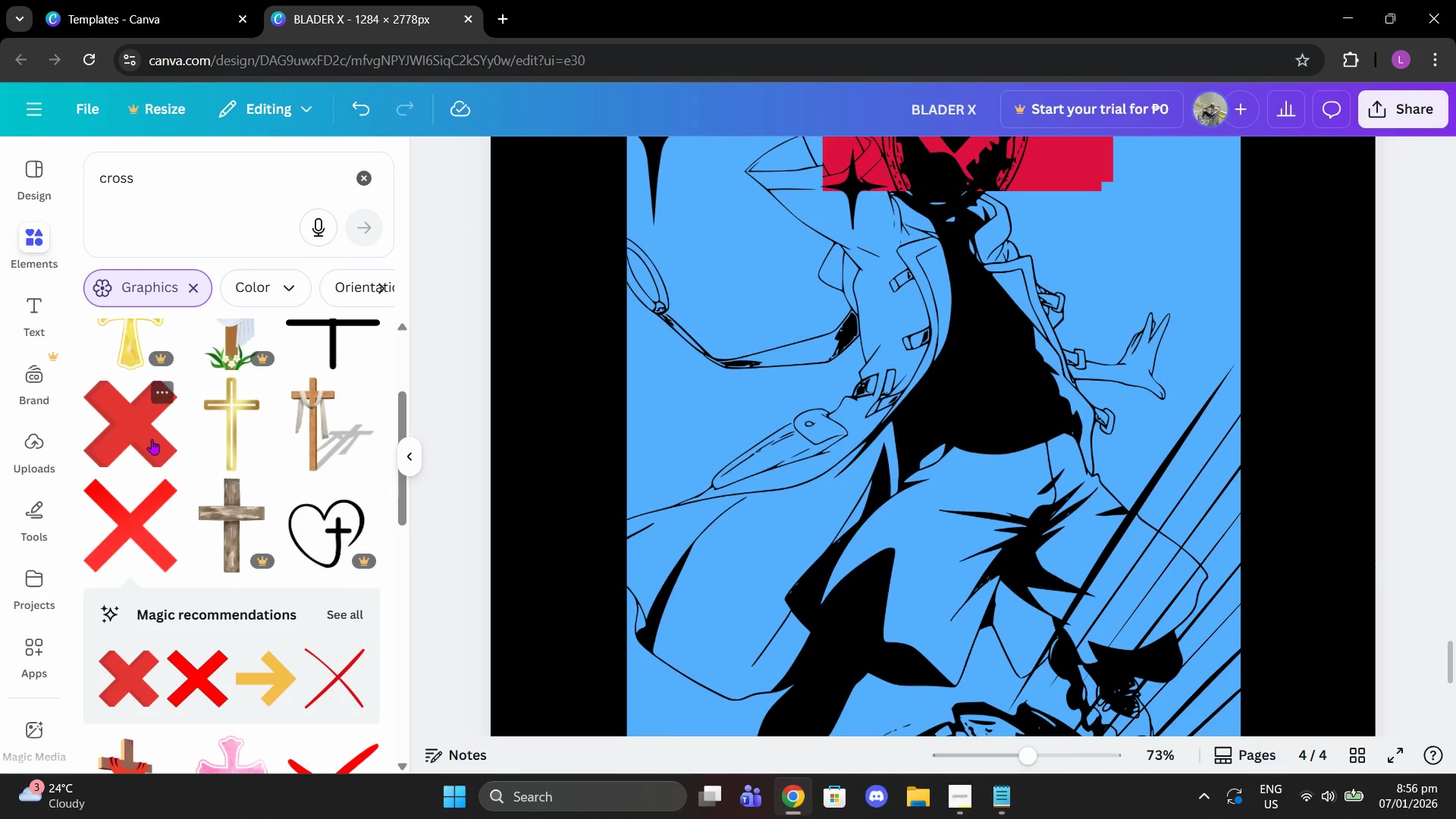 
left_click([152, 439])
 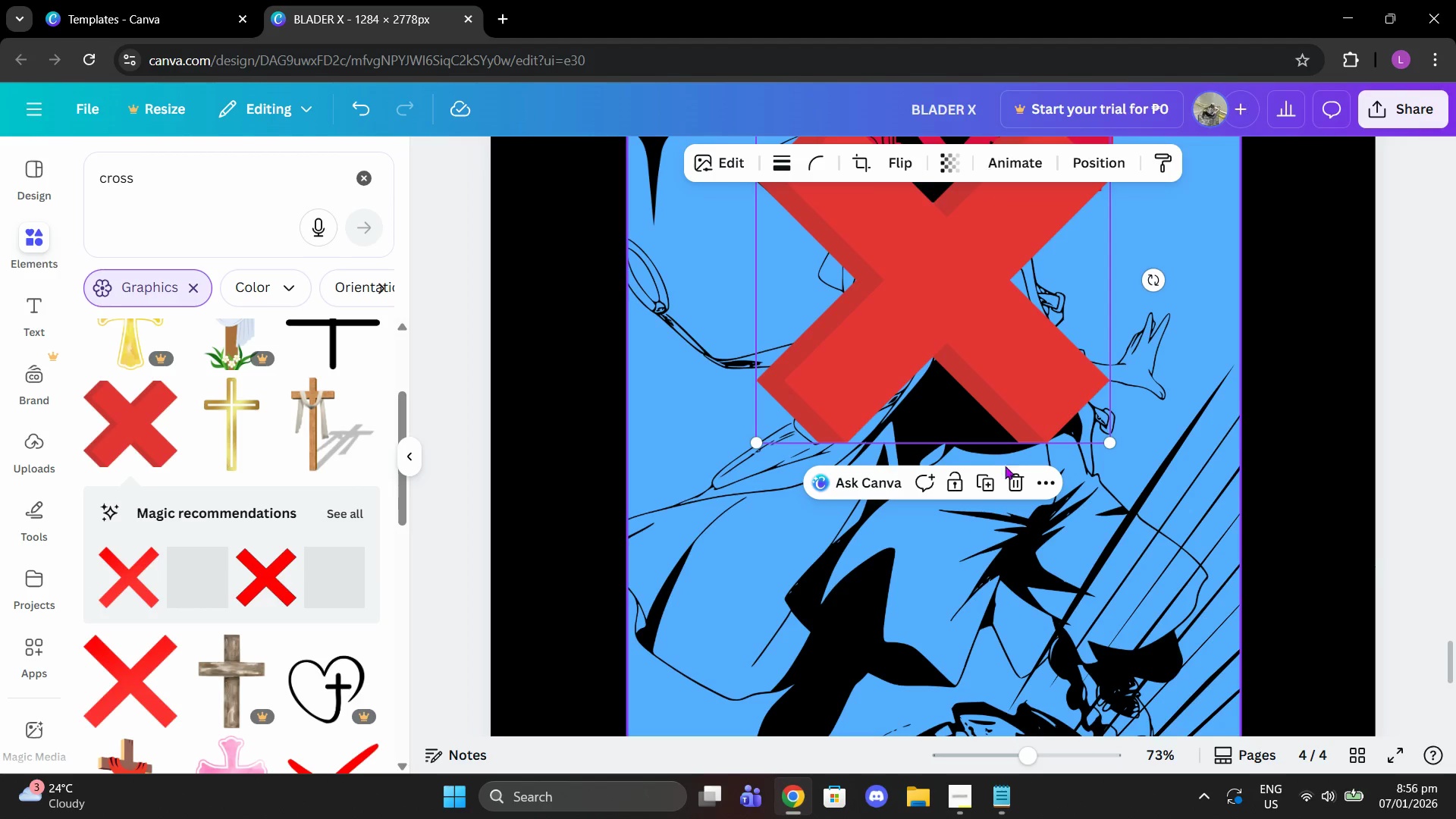 
left_click([1013, 478])
 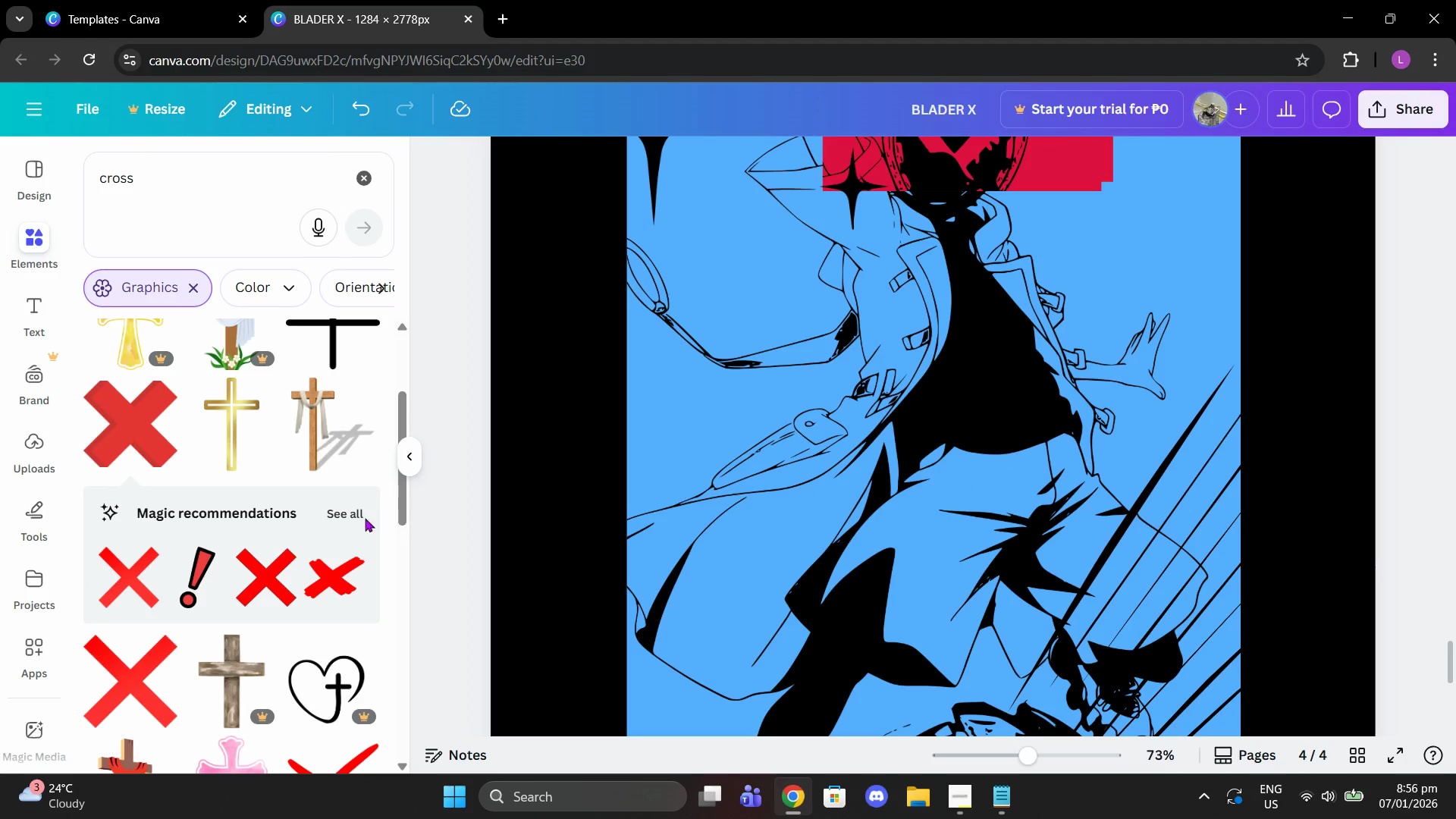 
scroll: coordinate [263, 477], scroll_direction: down, amount: 14.0
 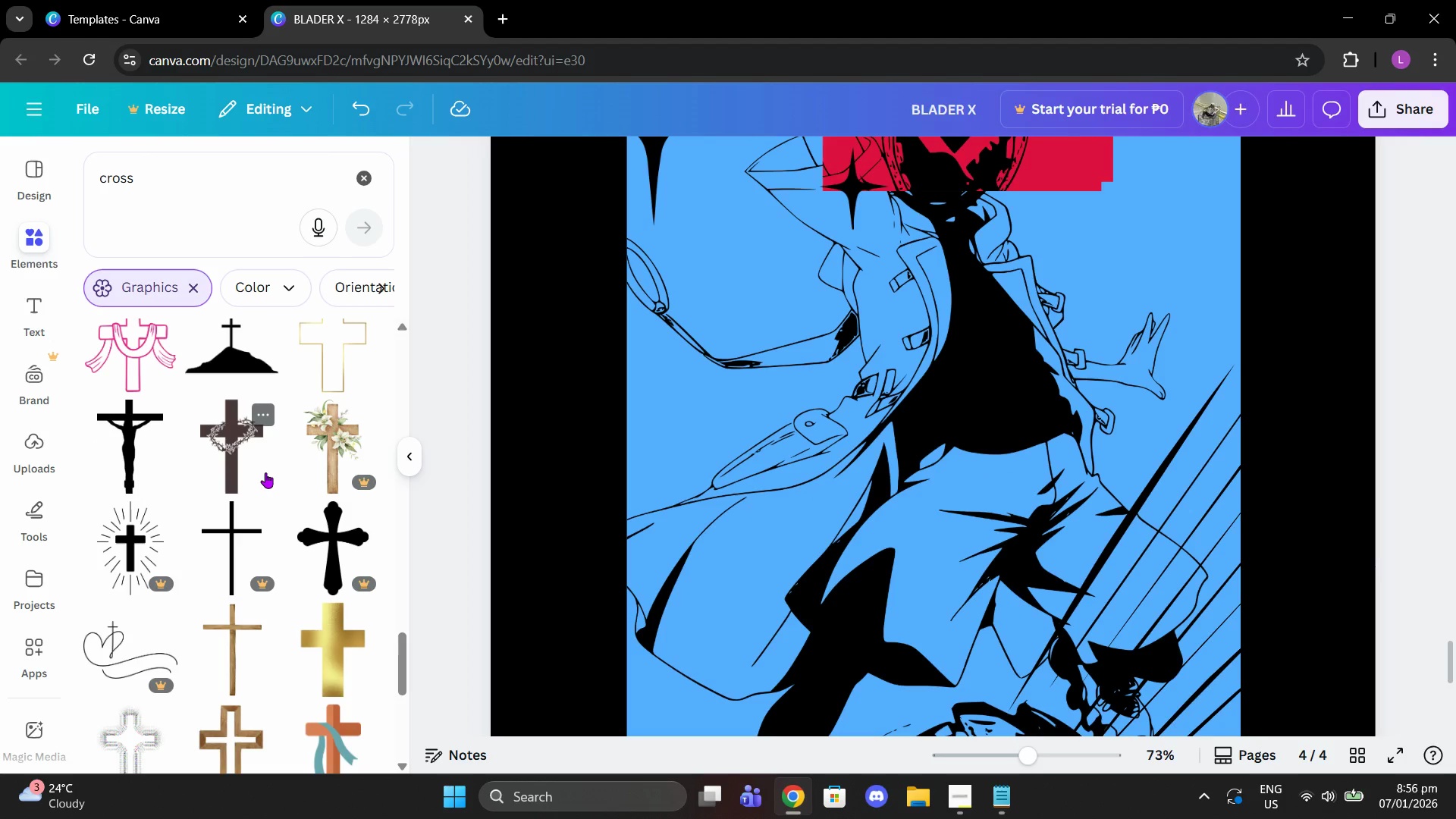 
scroll: coordinate [272, 481], scroll_direction: down, amount: 7.0
 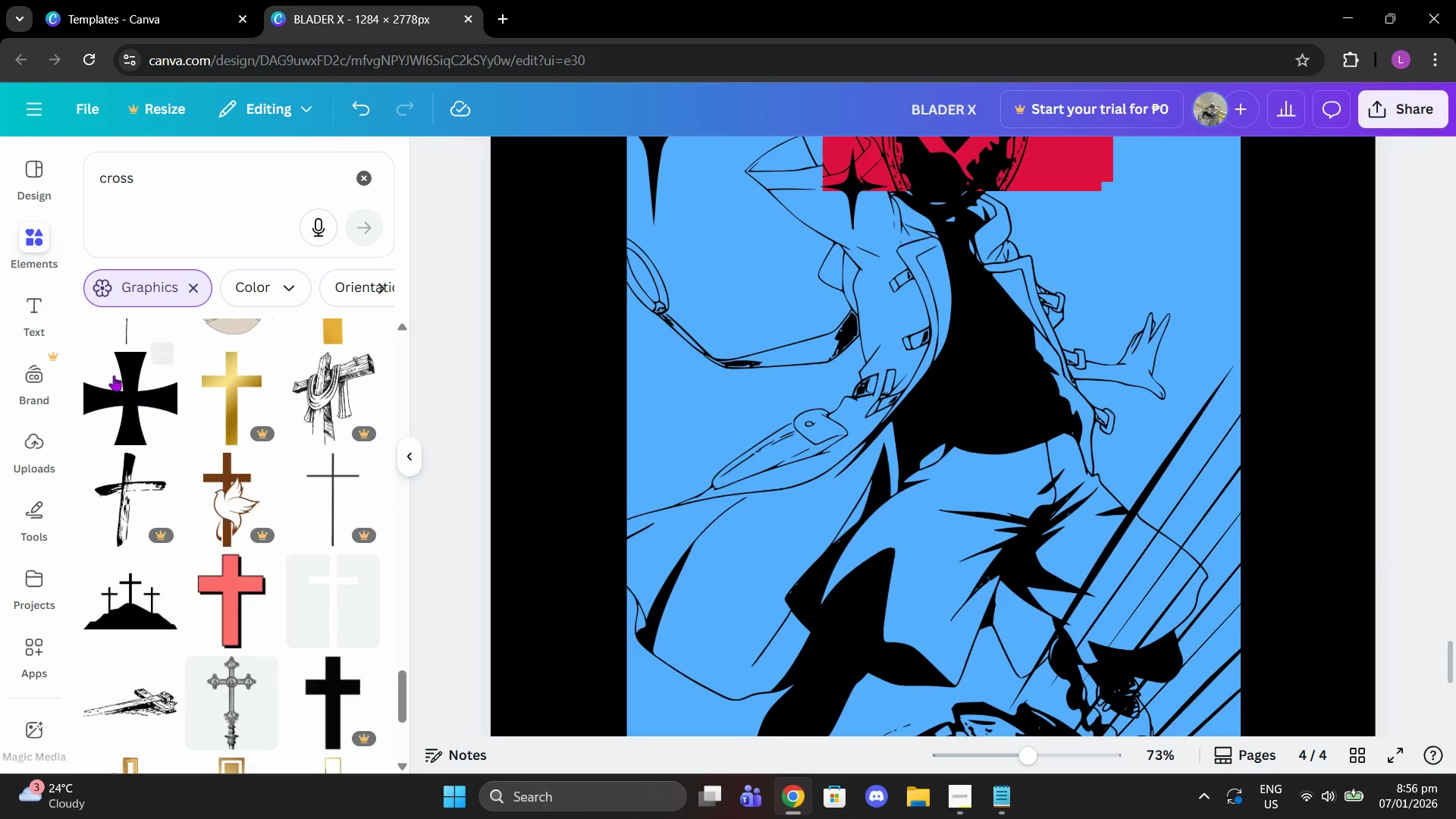 
left_click([109, 381])
 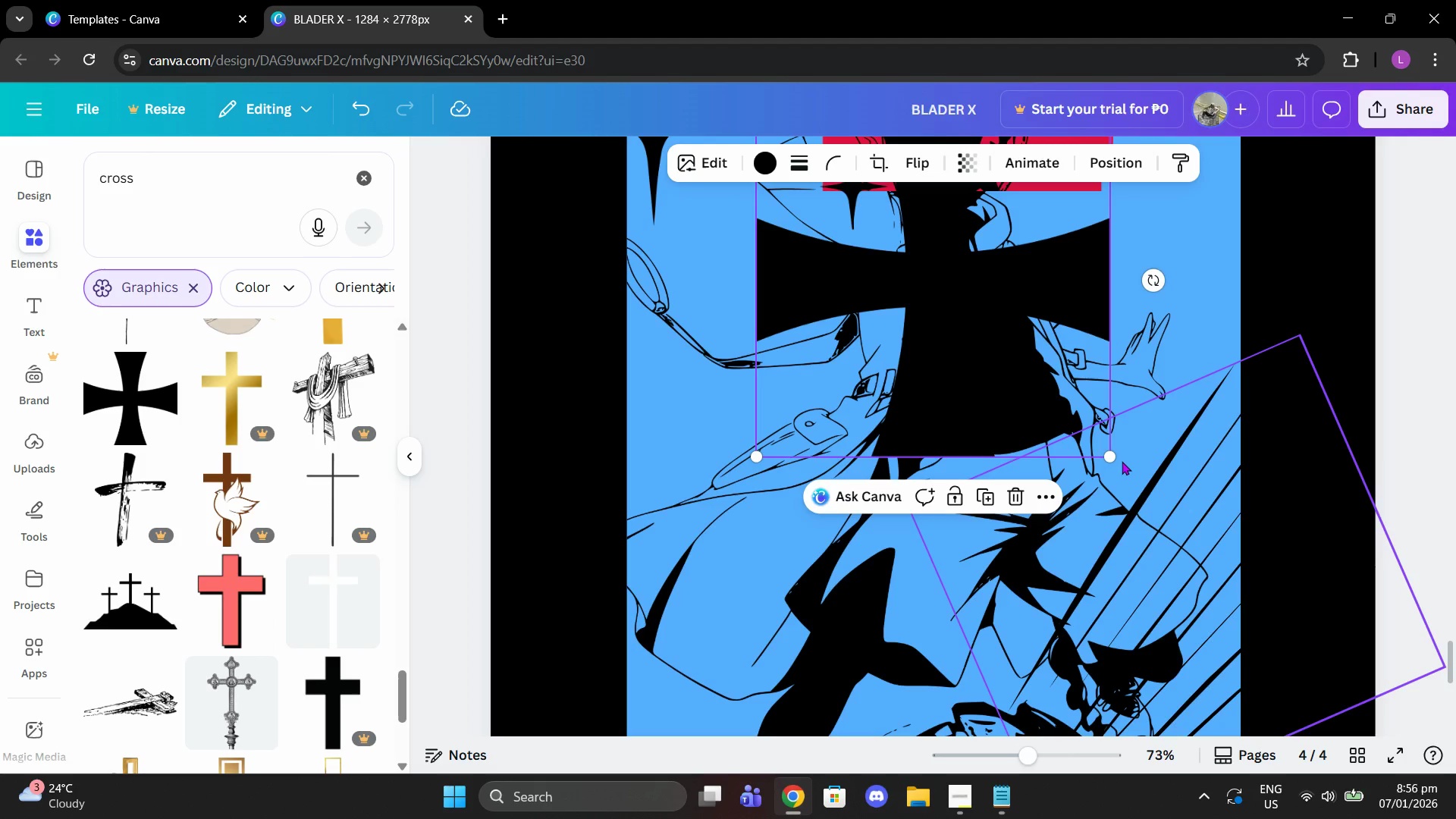 
left_click_drag(start_coordinate=[1112, 457], to_coordinate=[792, 279])
 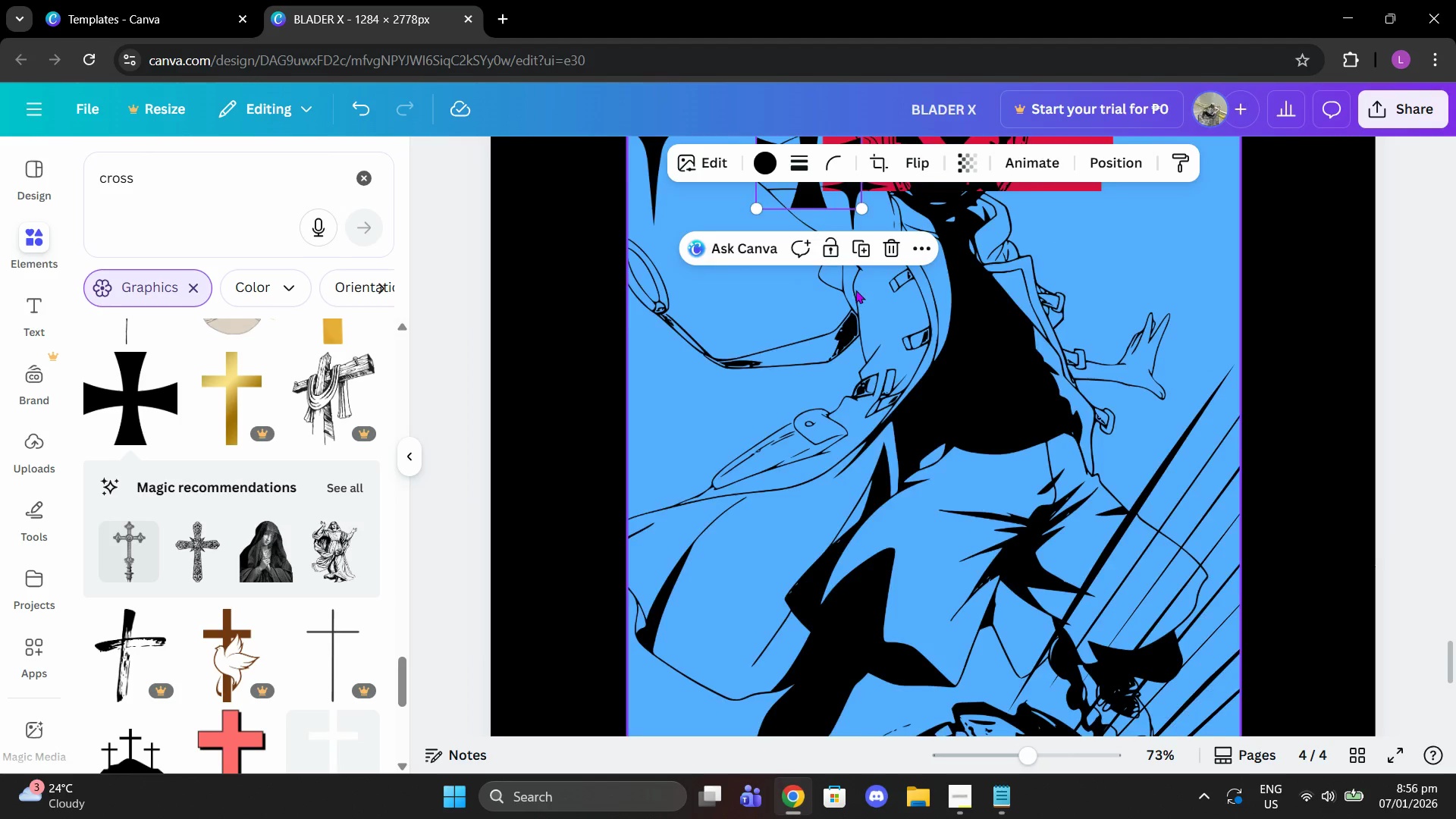 
scroll: coordinate [886, 297], scroll_direction: up, amount: 2.0
 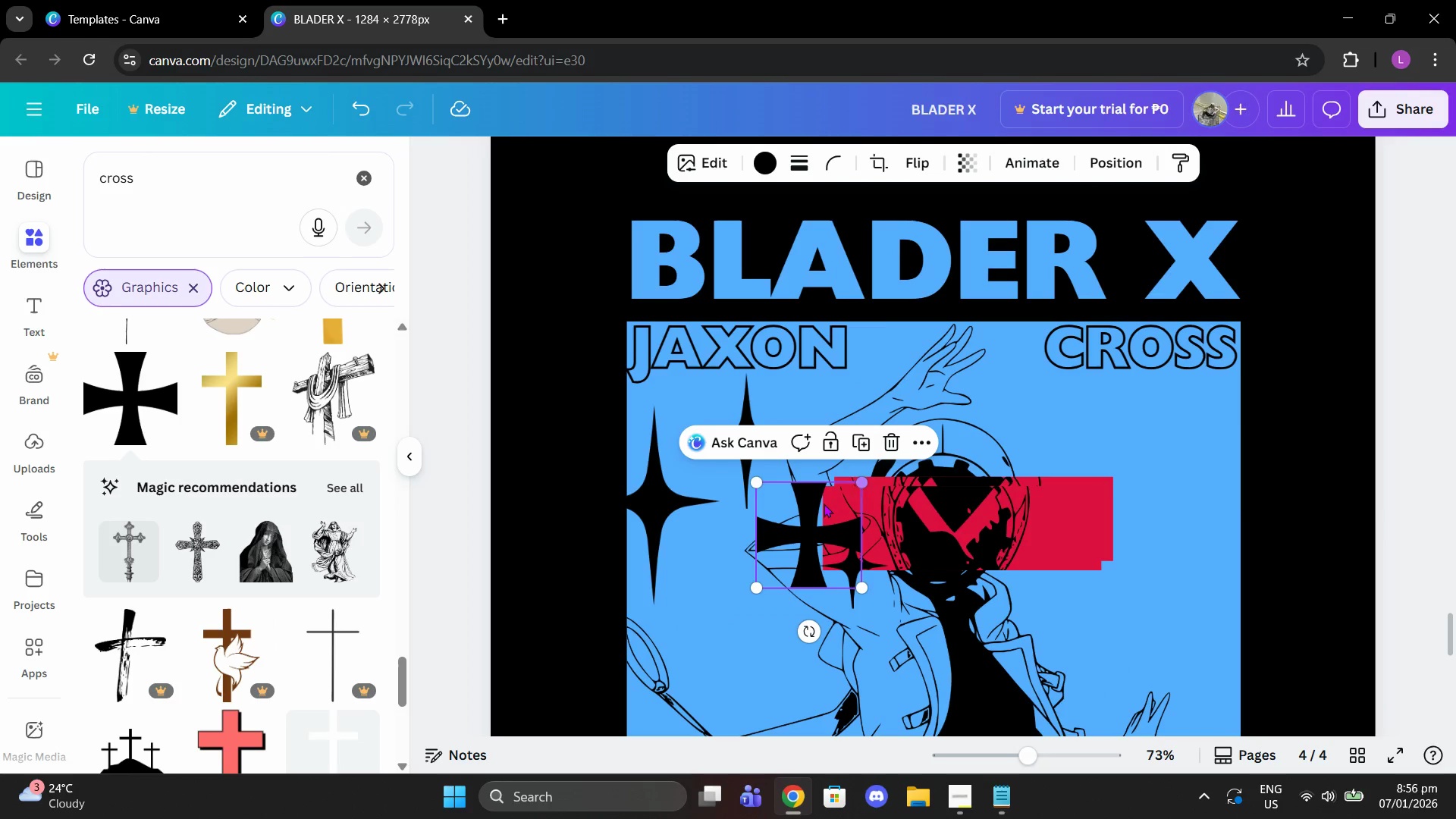 
left_click_drag(start_coordinate=[804, 532], to_coordinate=[1185, 418])
 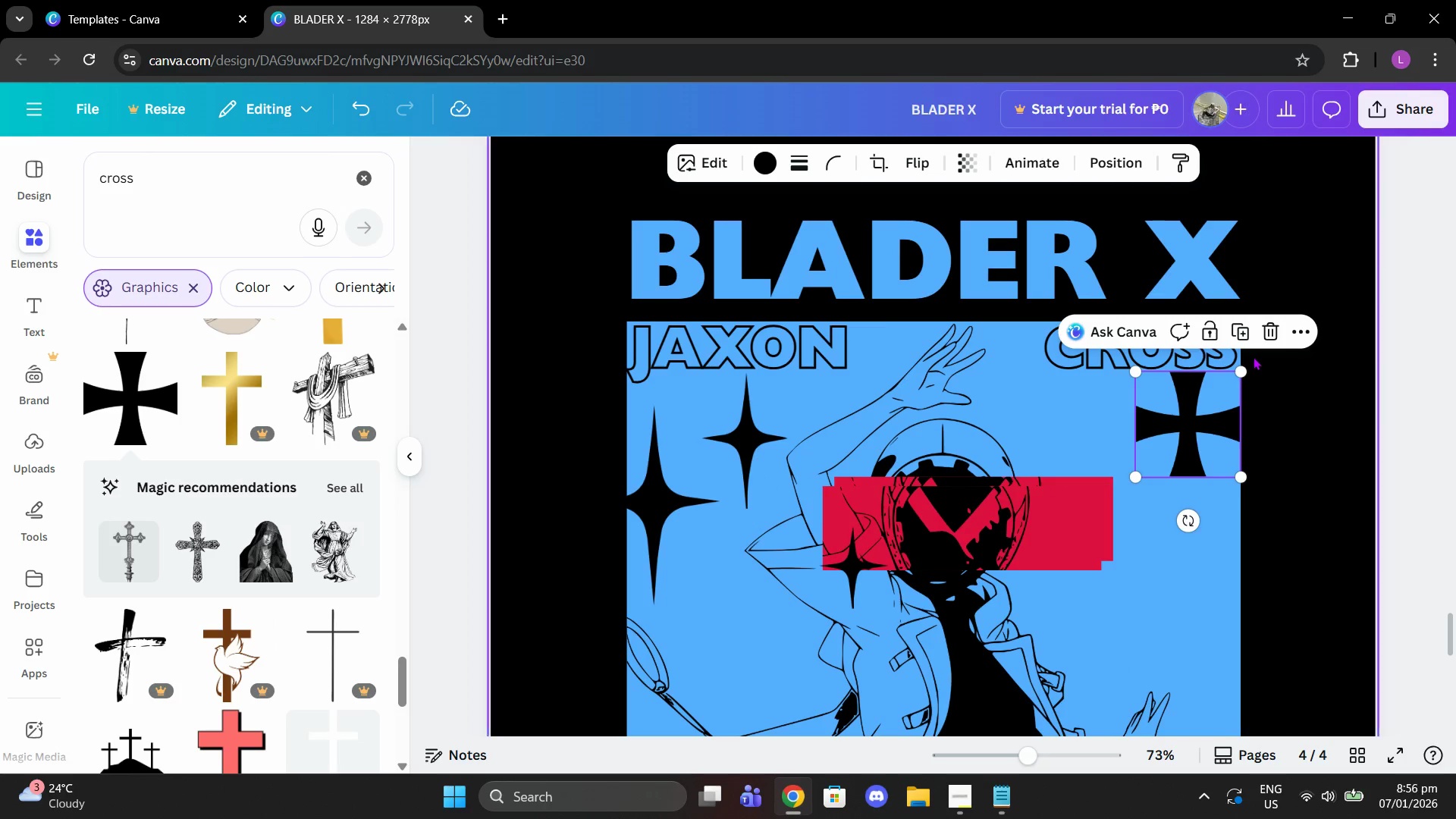 
left_click([1277, 331])
 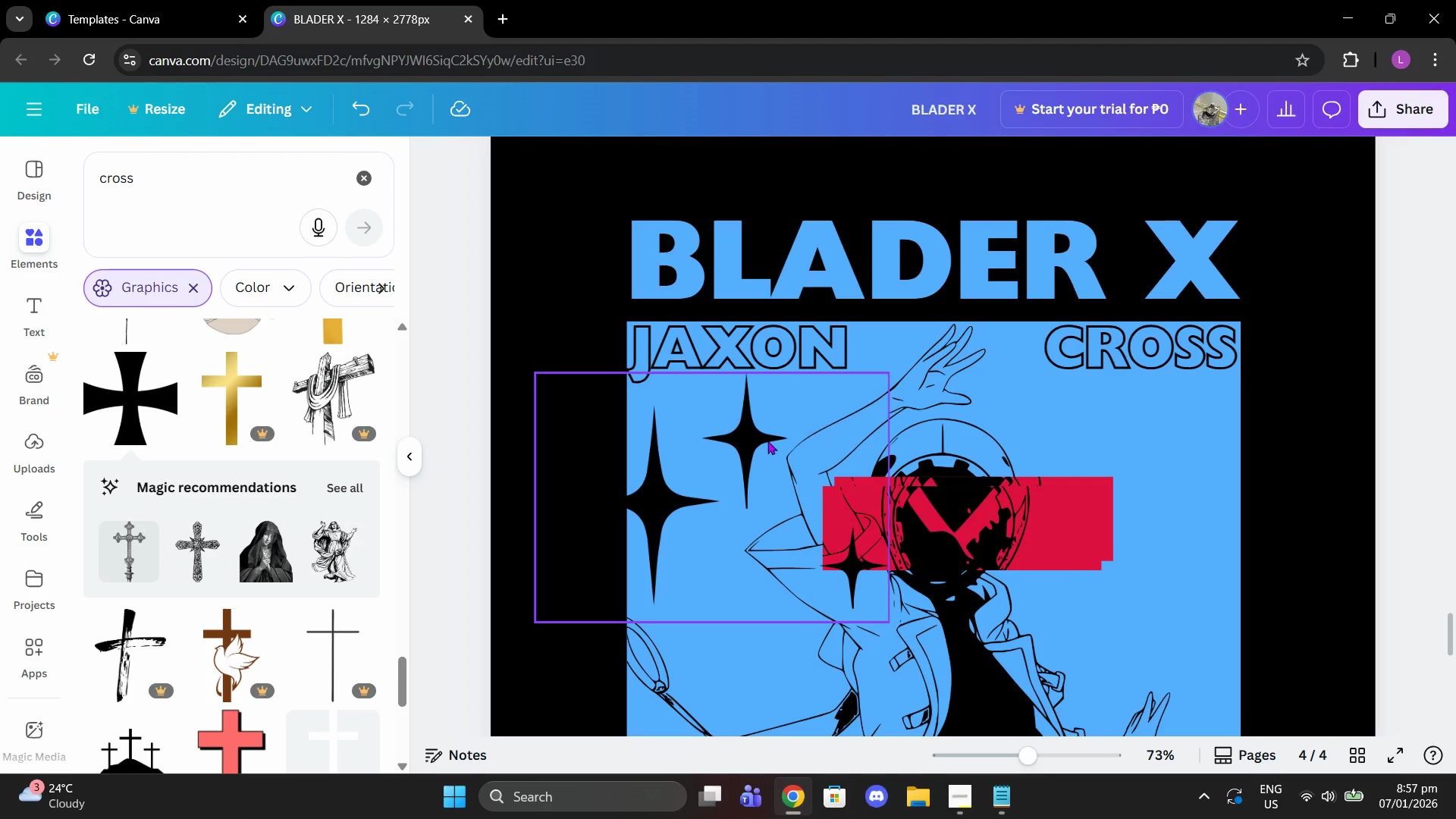 
scroll: coordinate [1225, 527], scroll_direction: down, amount: 3.0
 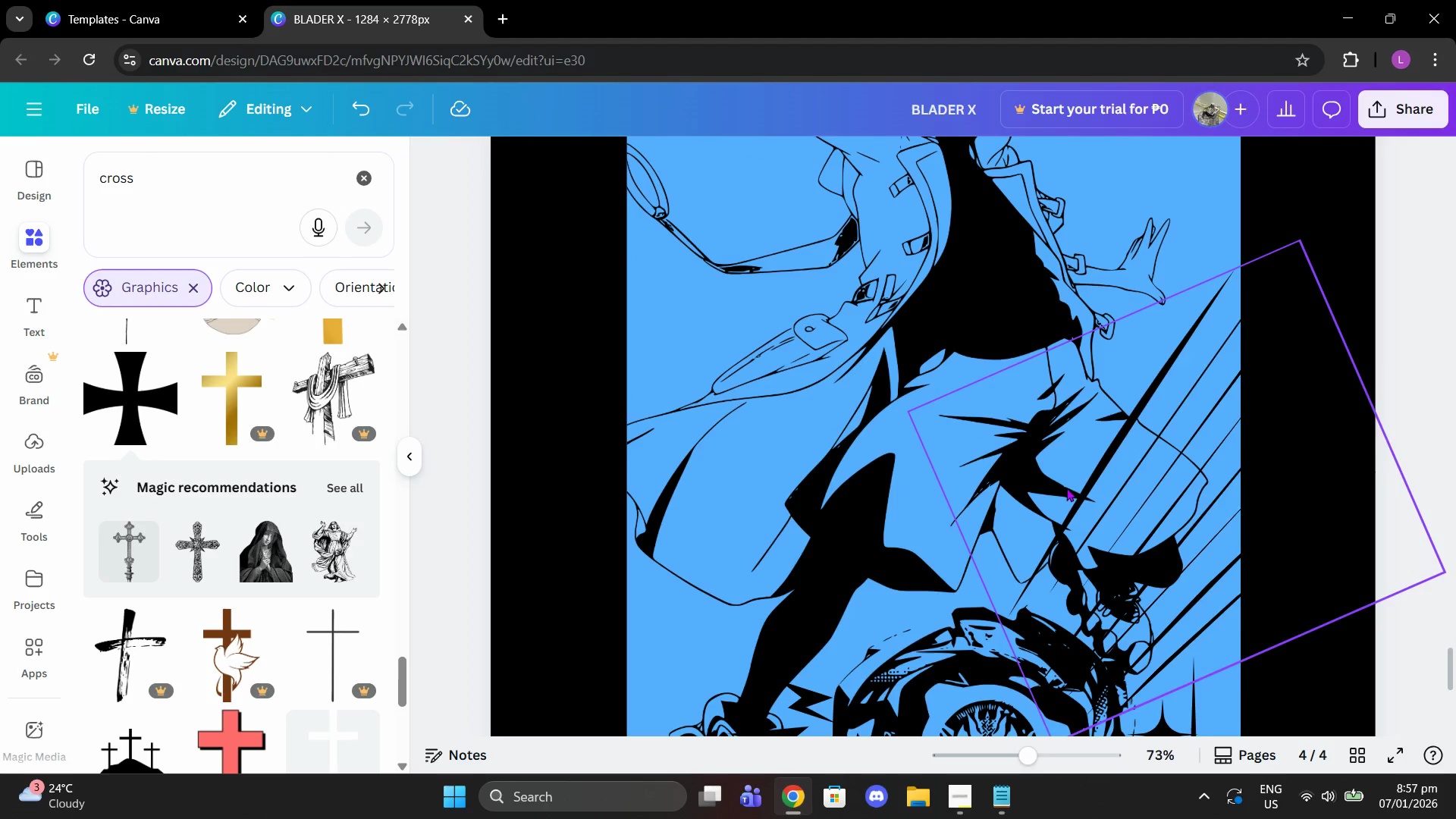 
scroll: coordinate [1018, 484], scroll_direction: up, amount: 3.0
 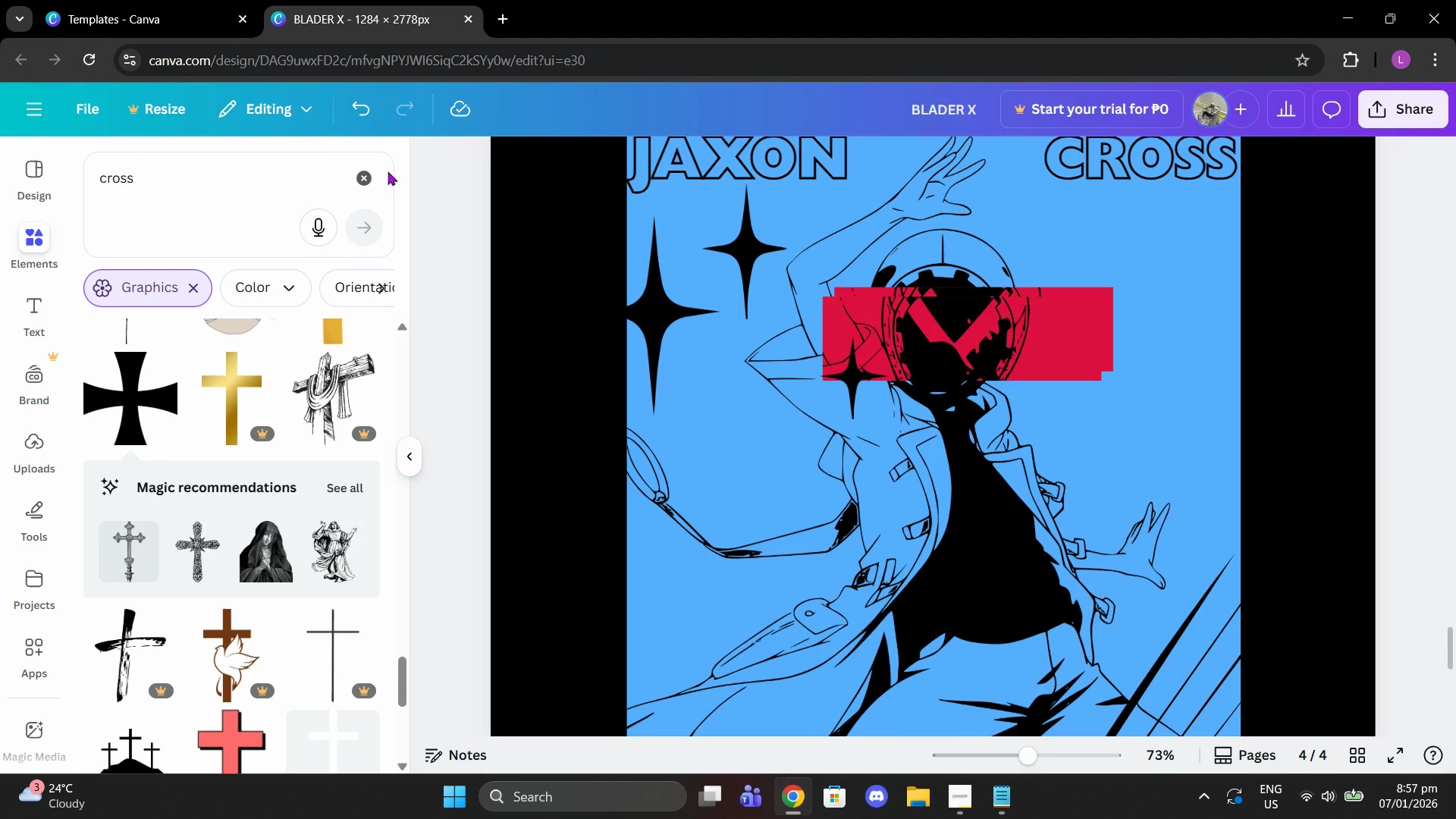 
double_click([309, 171])
 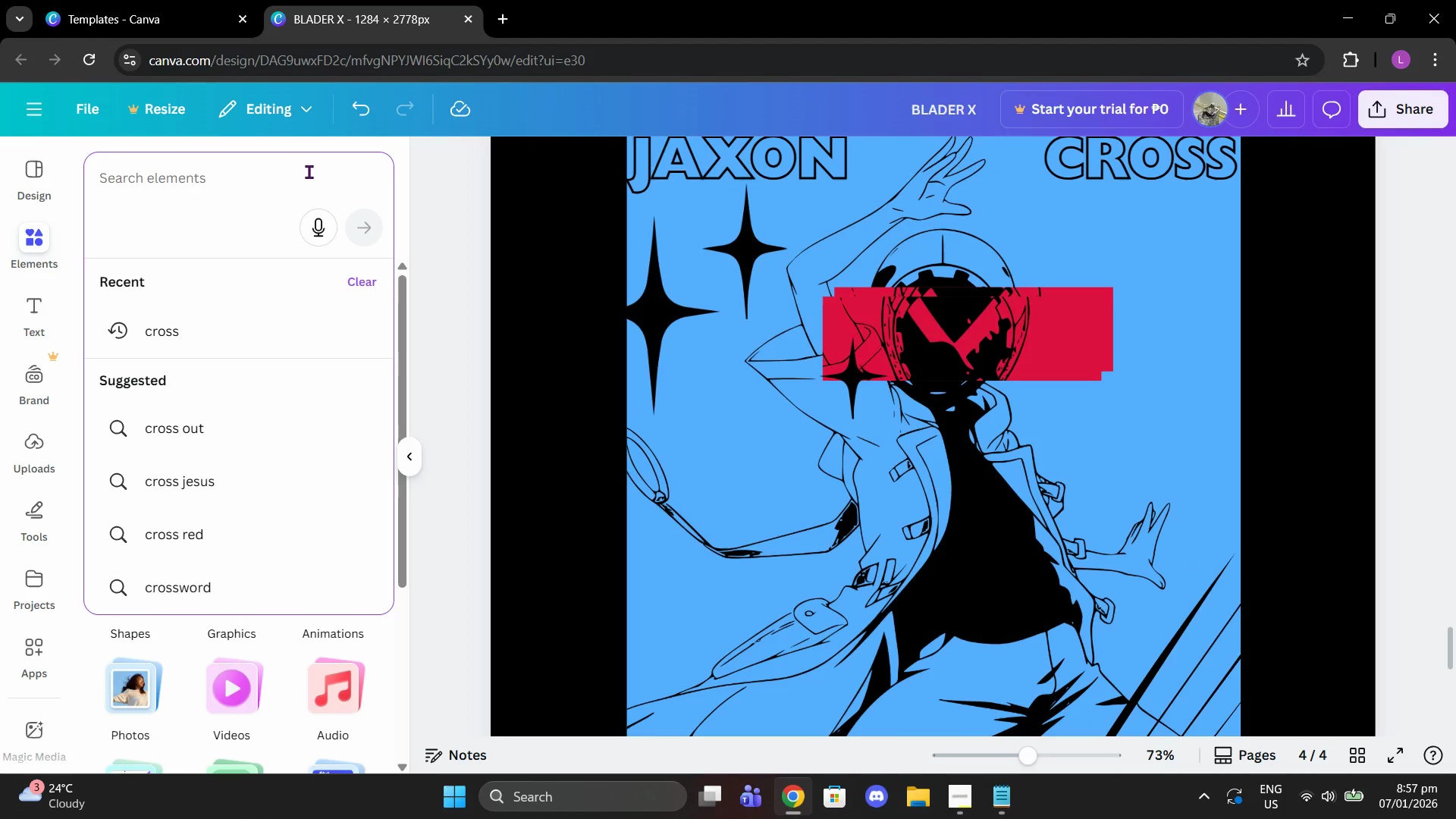 
type(b)
key(Backspace)
type(bubll)
key(Backspace)
key(Backspace)
type(bles)
 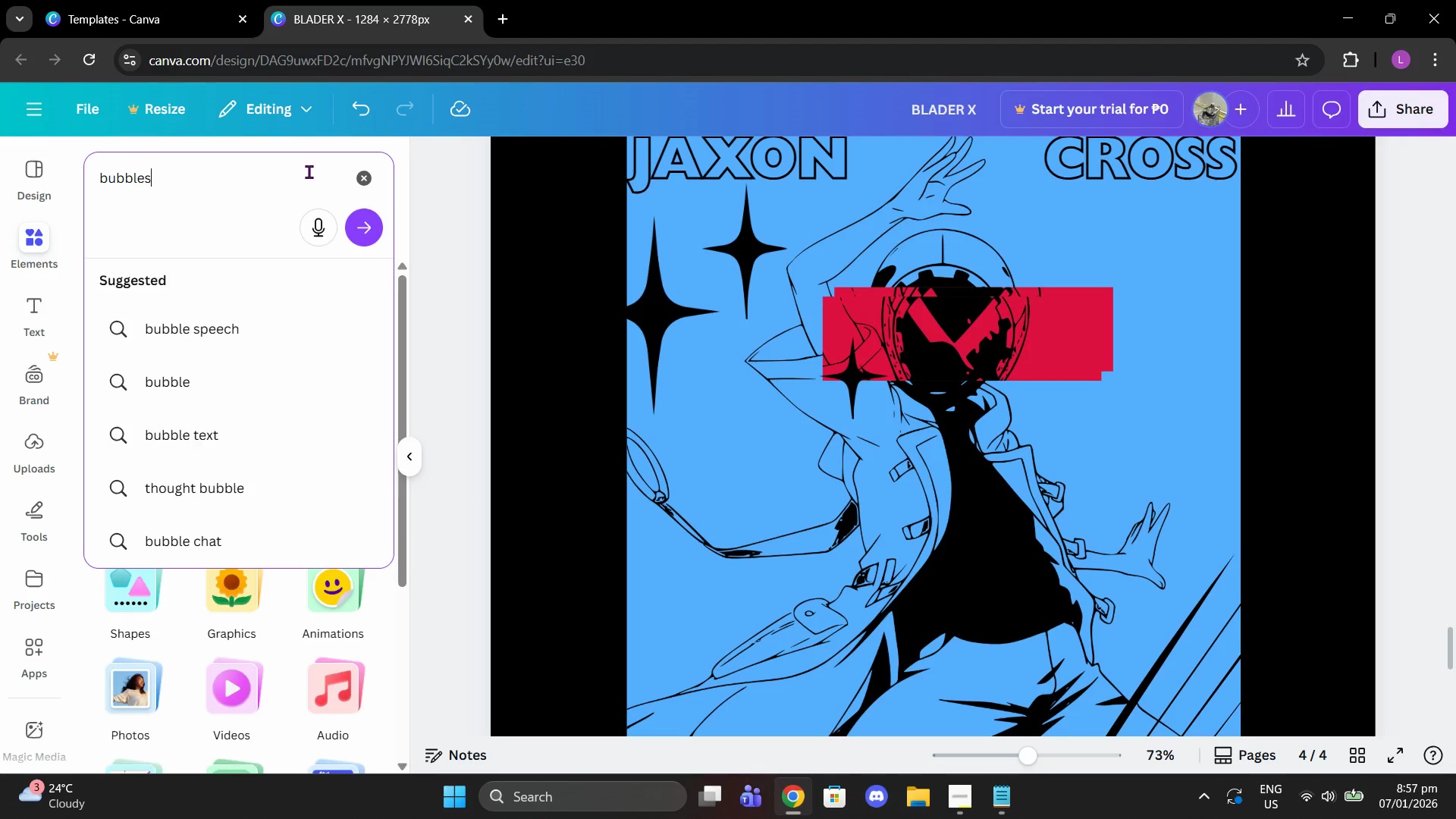 
key(Enter)
 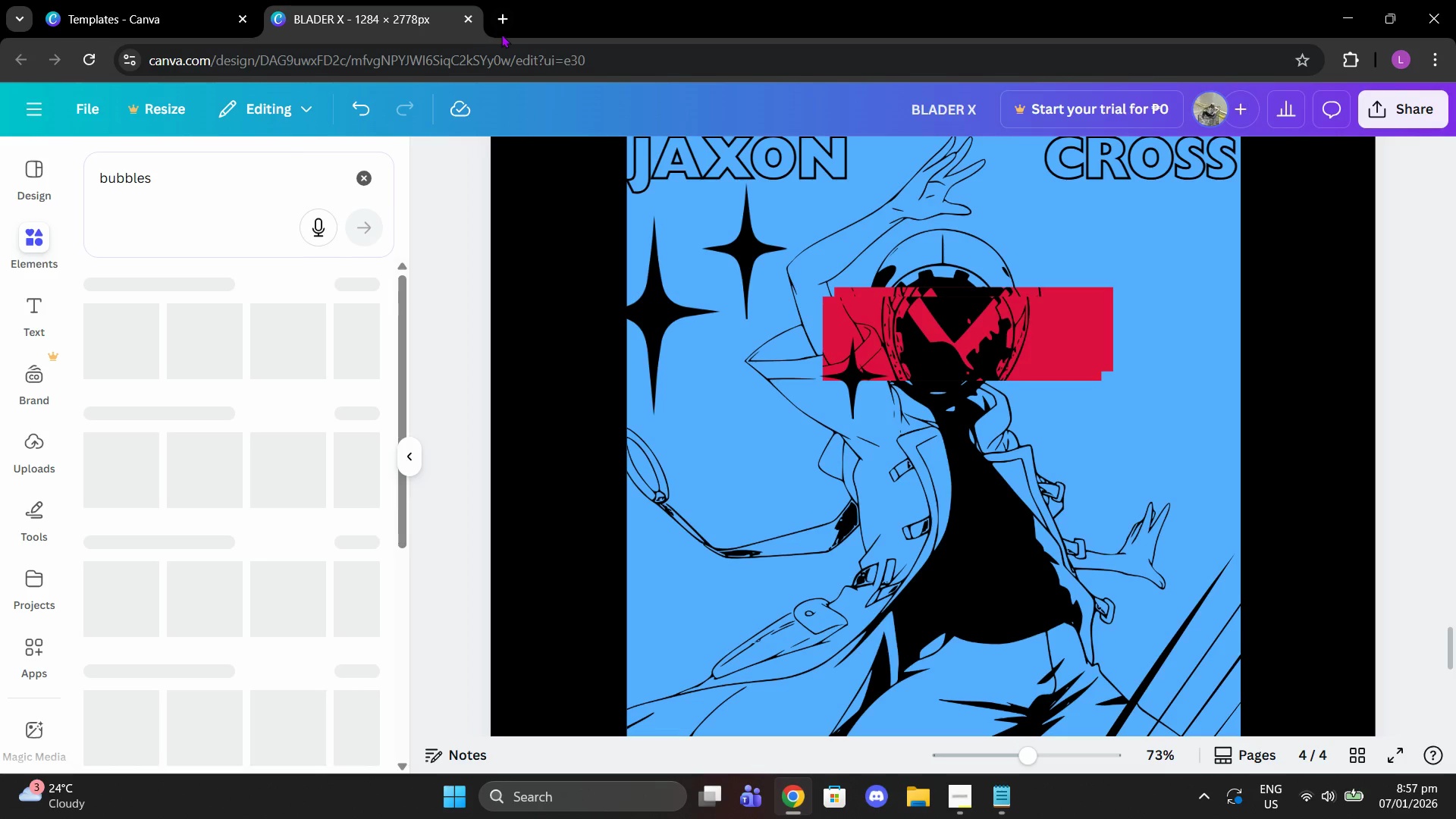 
double_click([499, 22])
 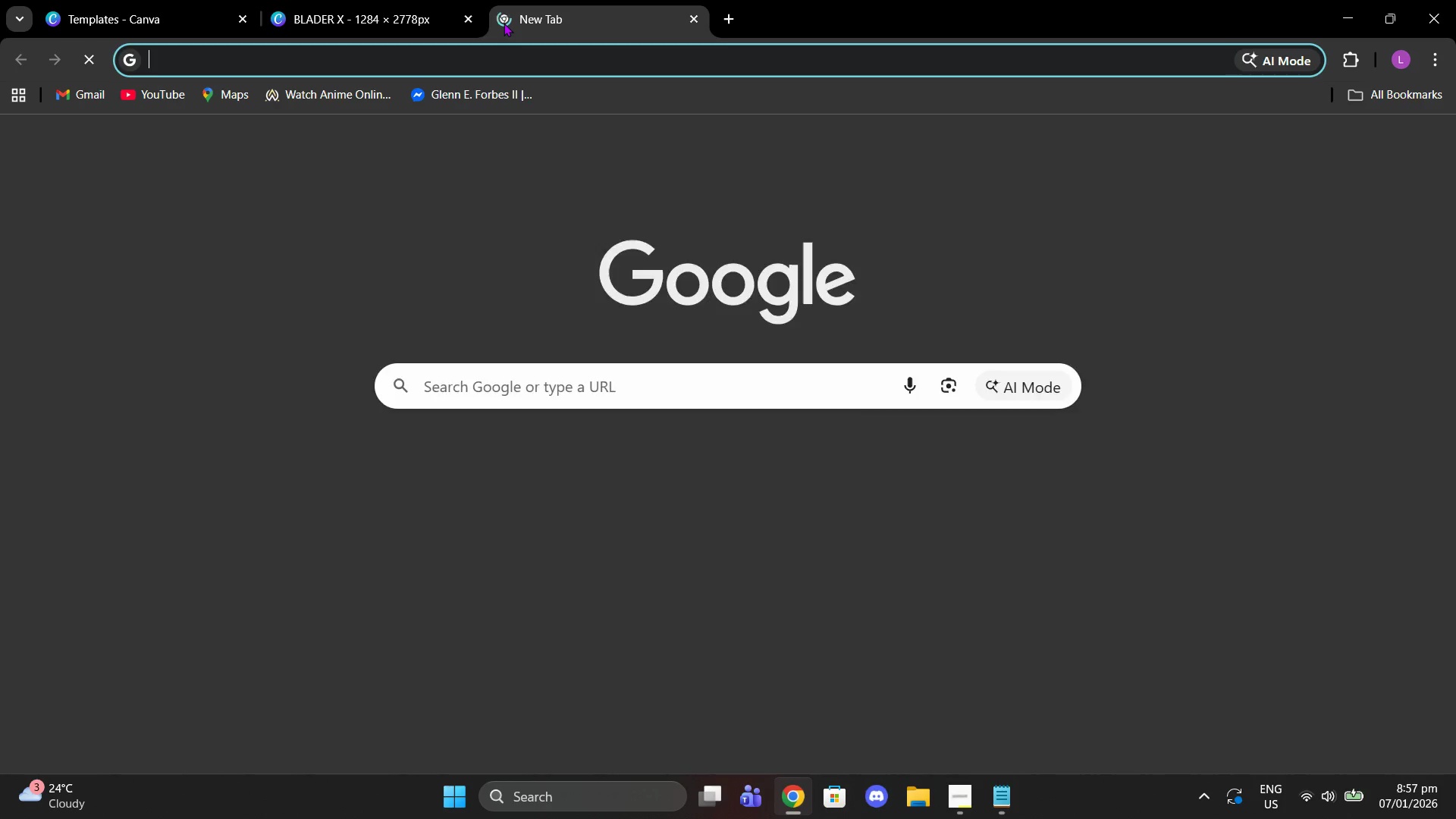 
type(whatcan what oi)
key(Backspace)
type(bject best symbolizes jac)
key(Backspace)
type(xon cross)
 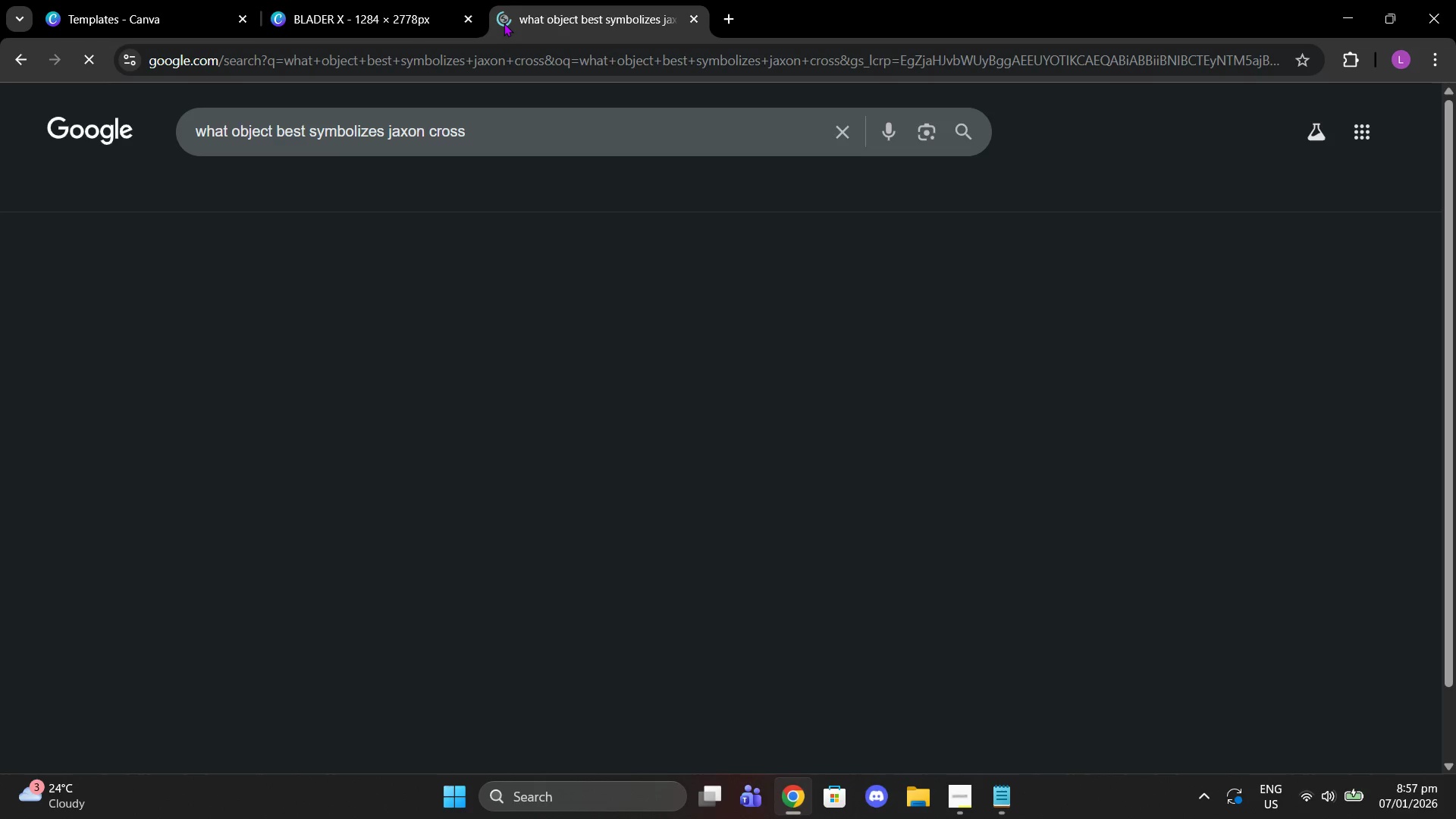 
key(Enter)
 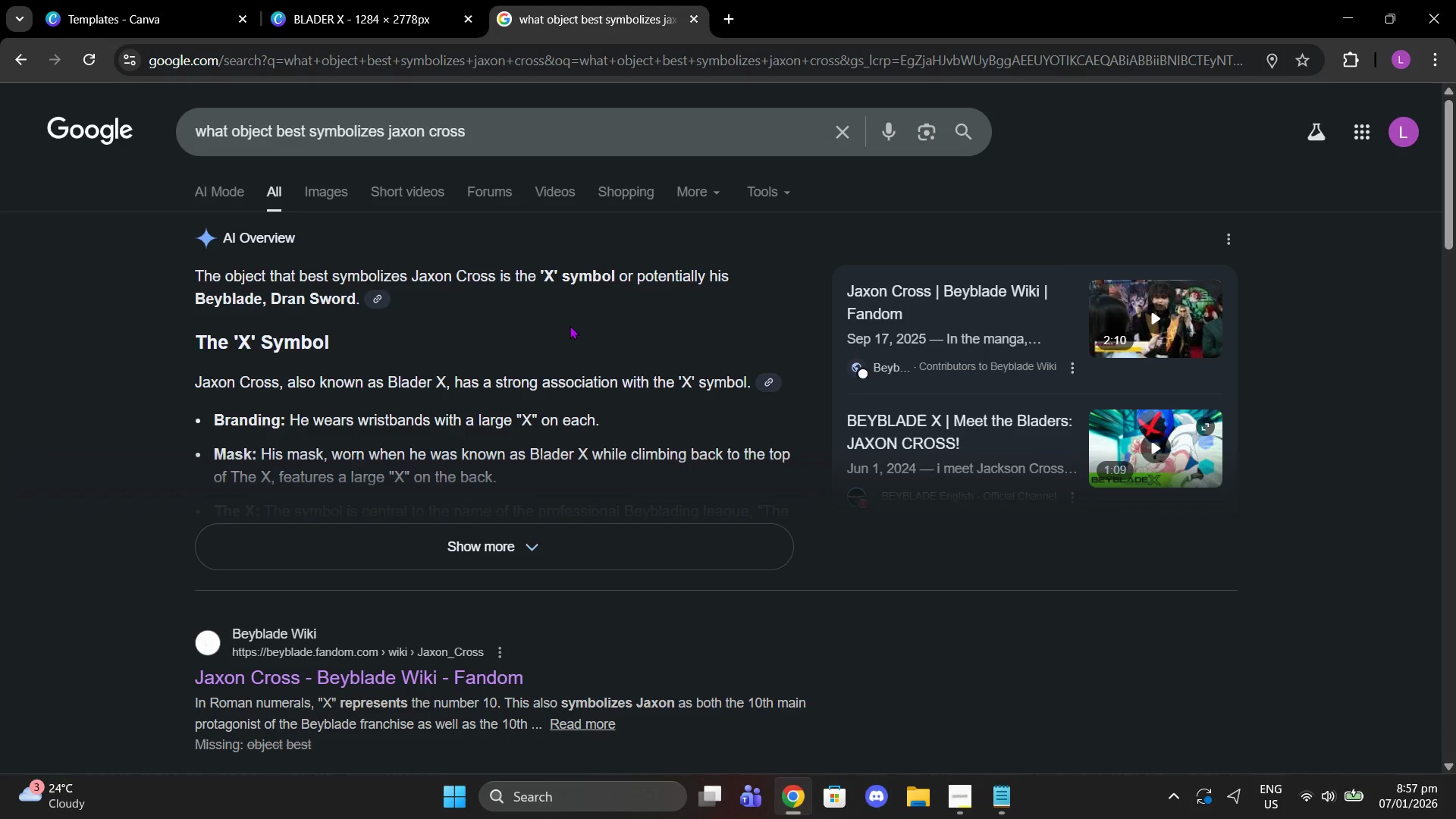 
wait(10.5)
 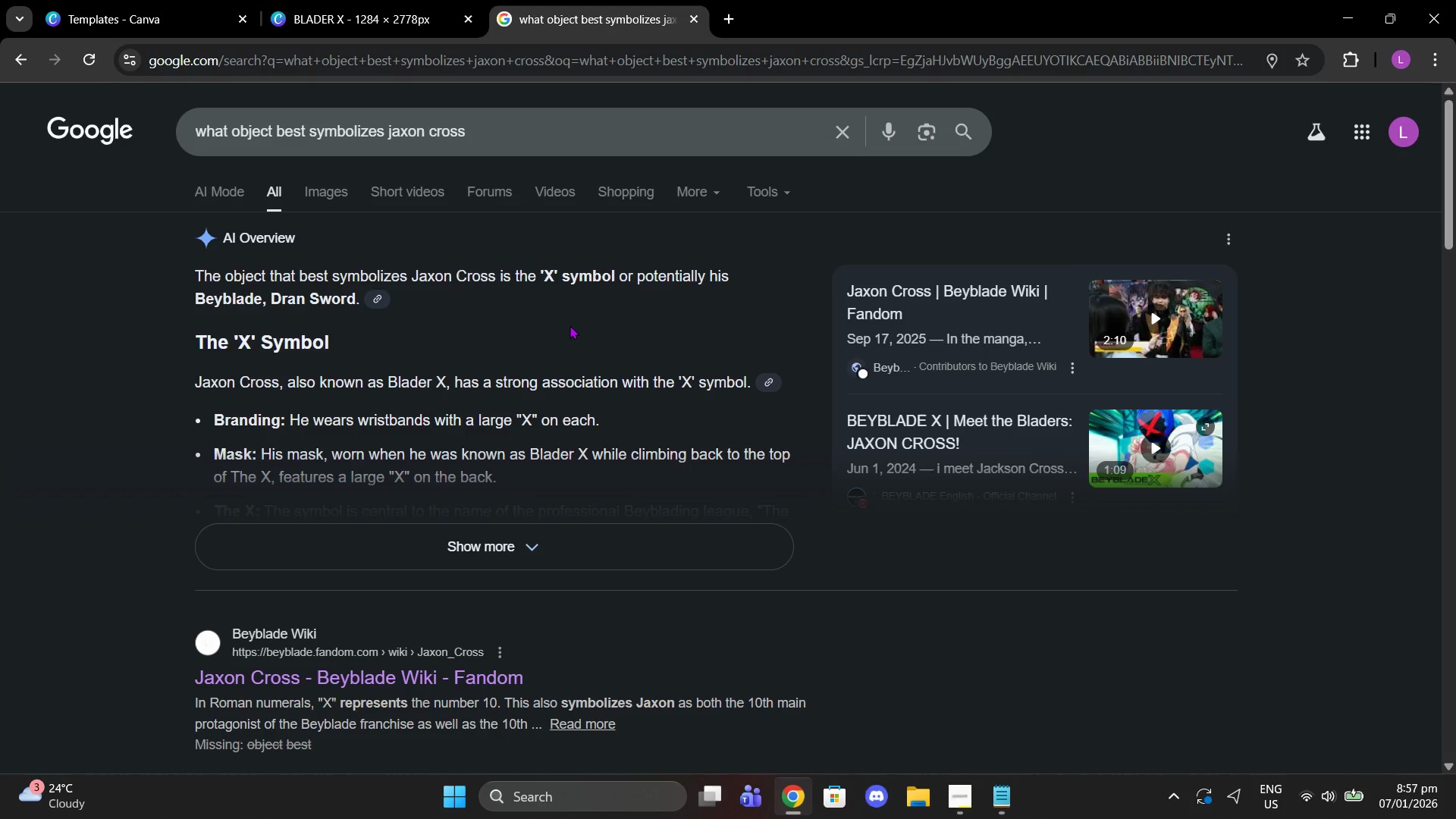 
left_click([386, 0])
 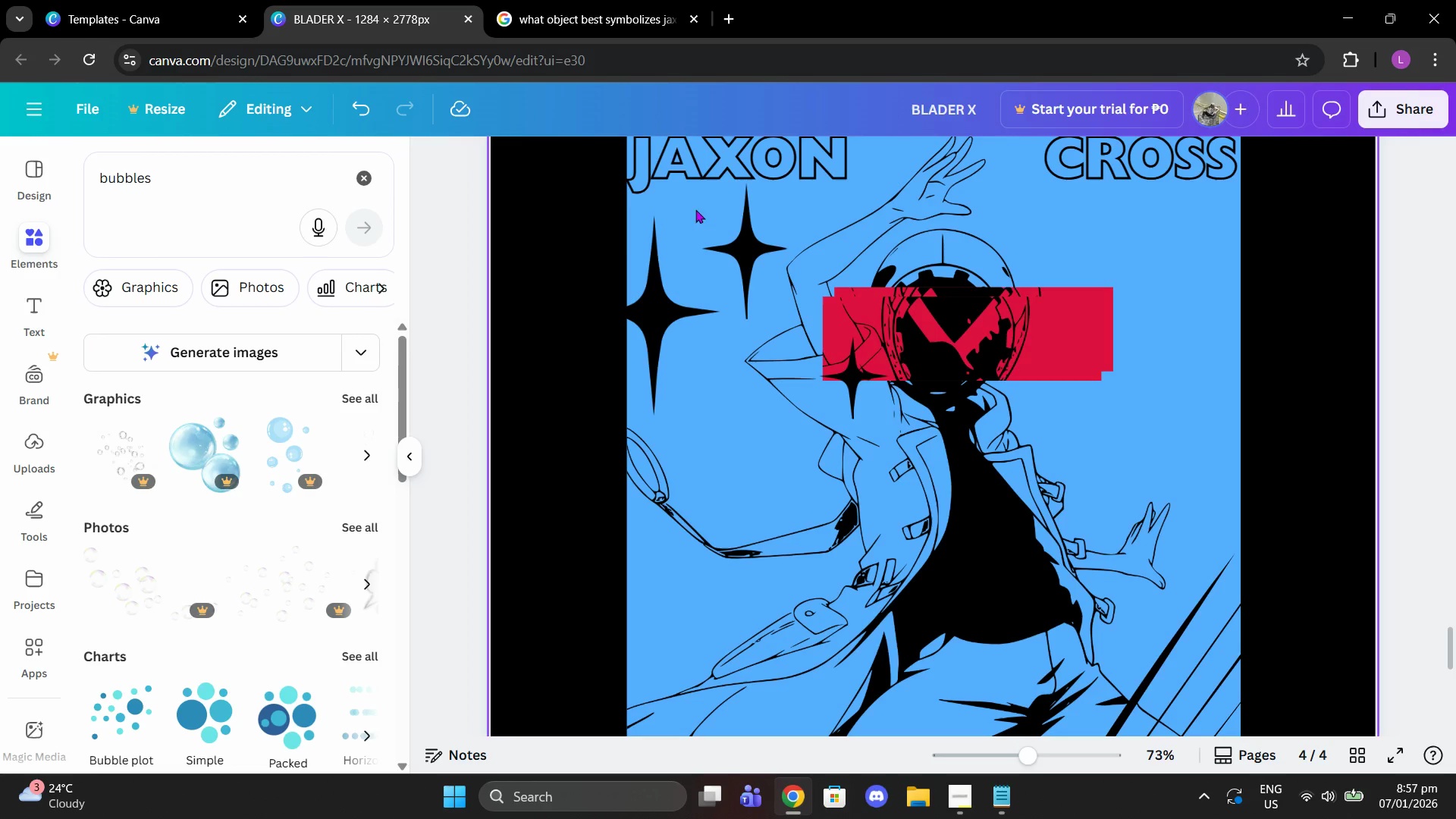 
scroll: coordinate [748, 219], scroll_direction: up, amount: 1.0
 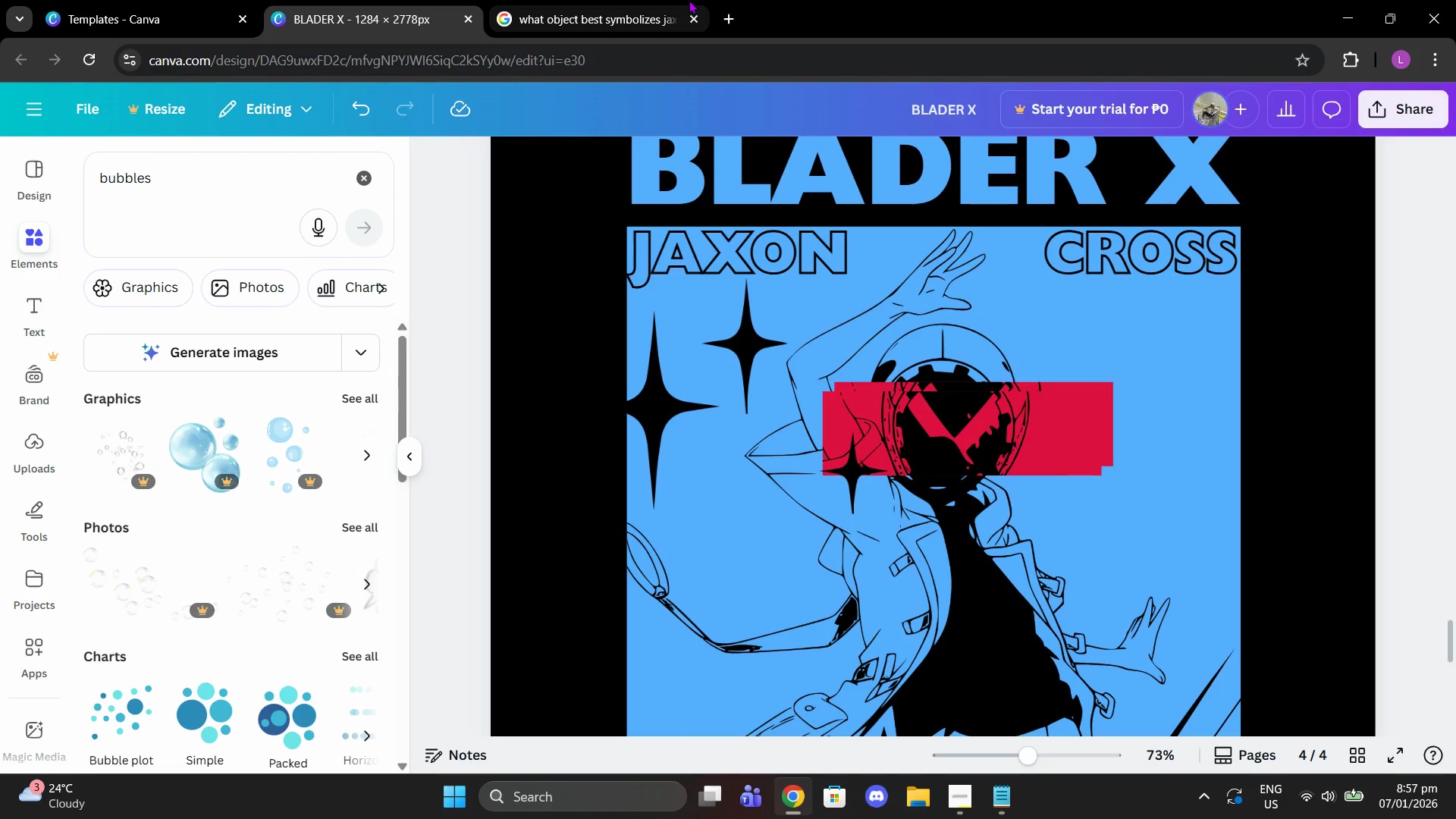 
left_click([689, 0])
 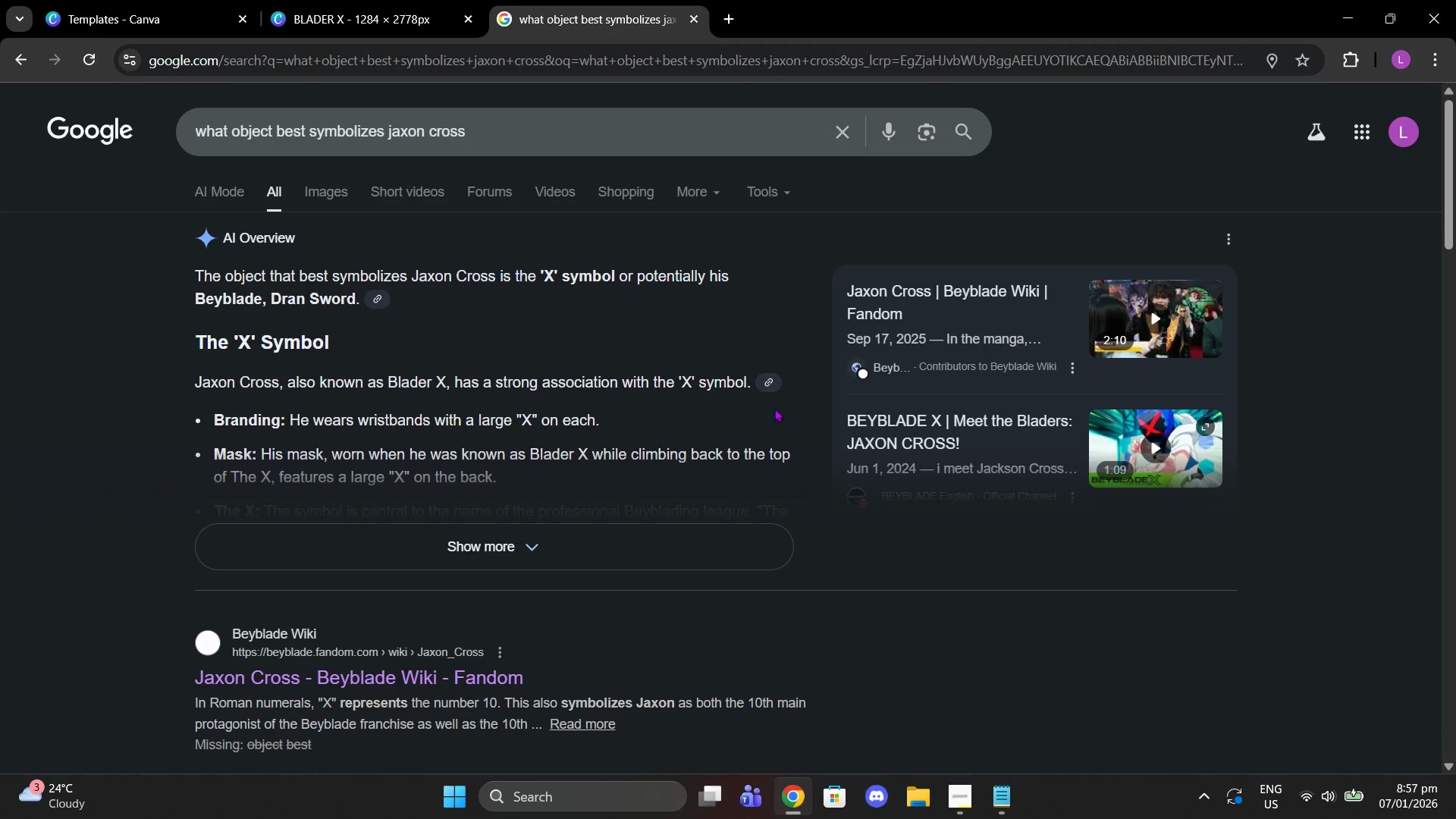 
left_click([391, 0])
 